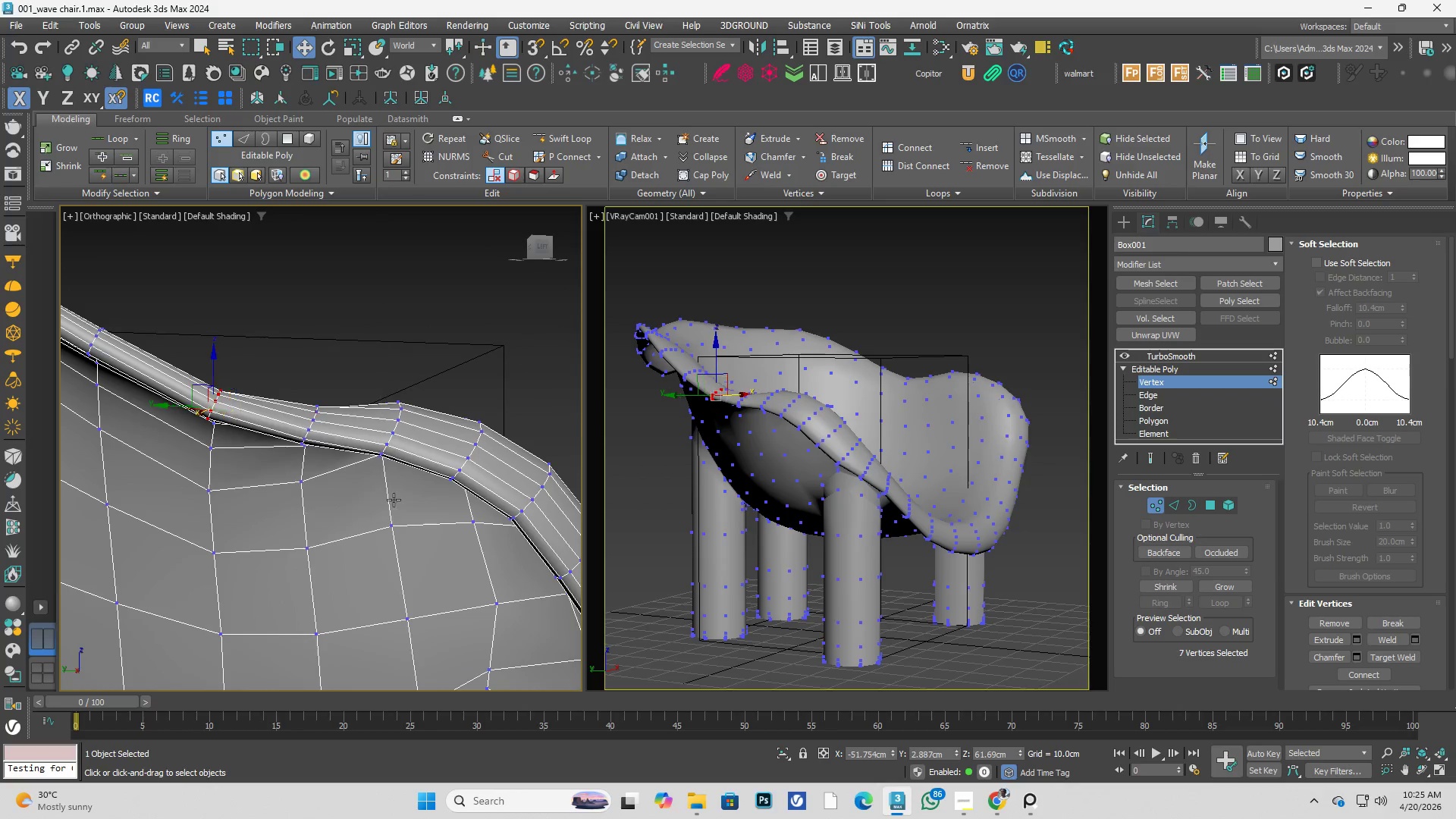 
hold_key(key=AltLeft, duration=1.36)
 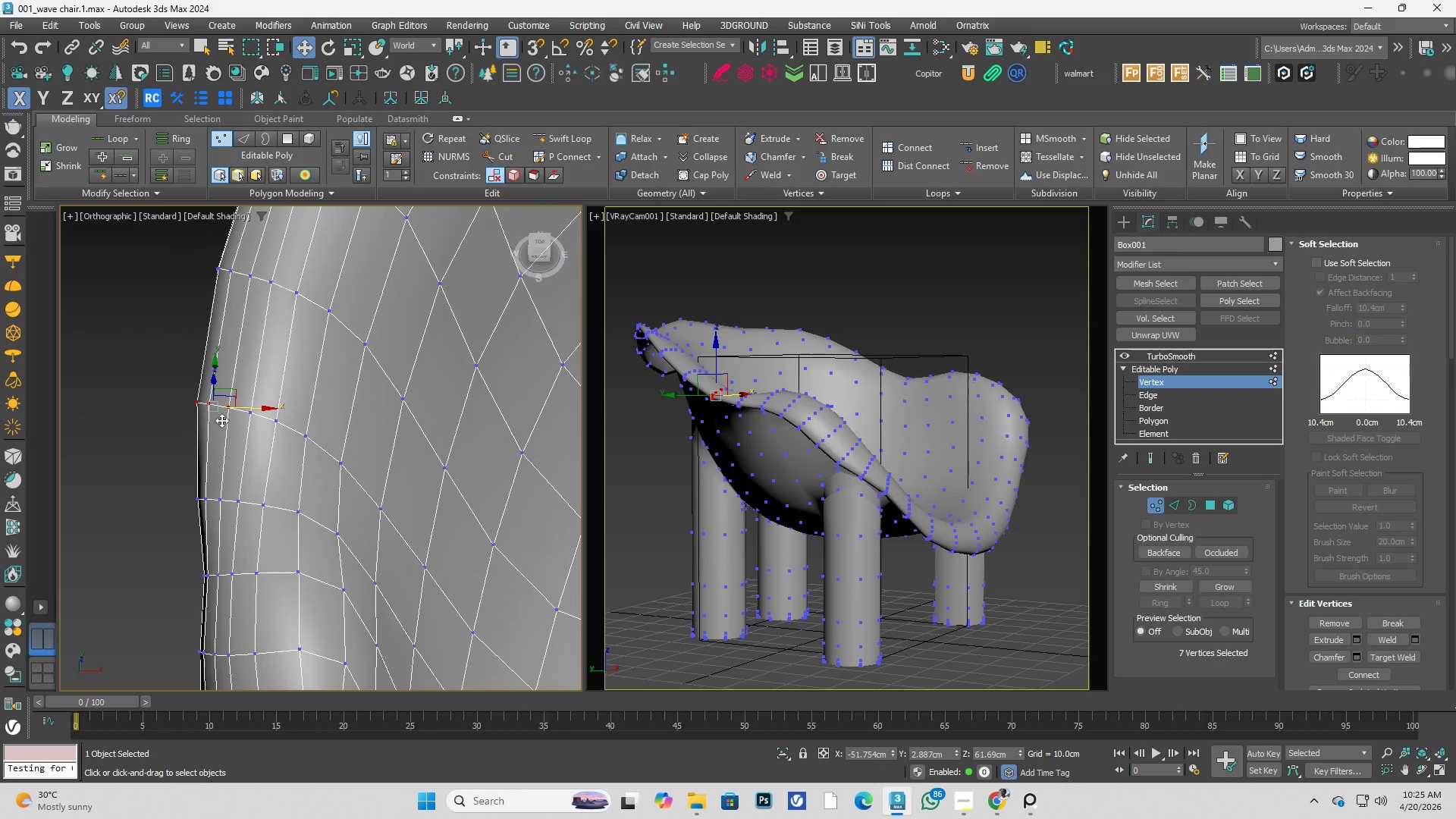 
scroll: coordinate [223, 414], scroll_direction: up, amount: 2.0
 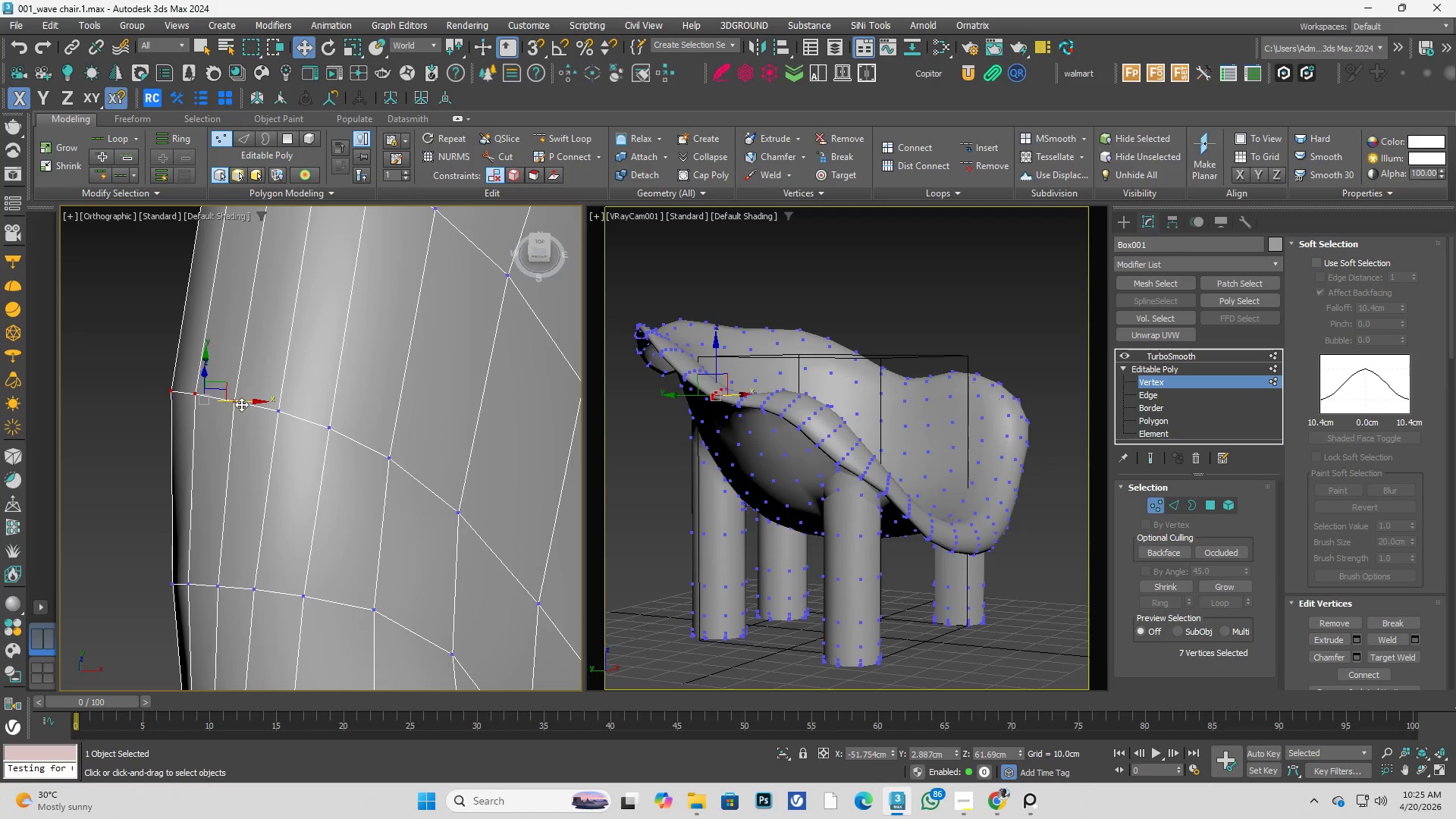 
left_click_drag(start_coordinate=[238, 401], to_coordinate=[270, 410])
 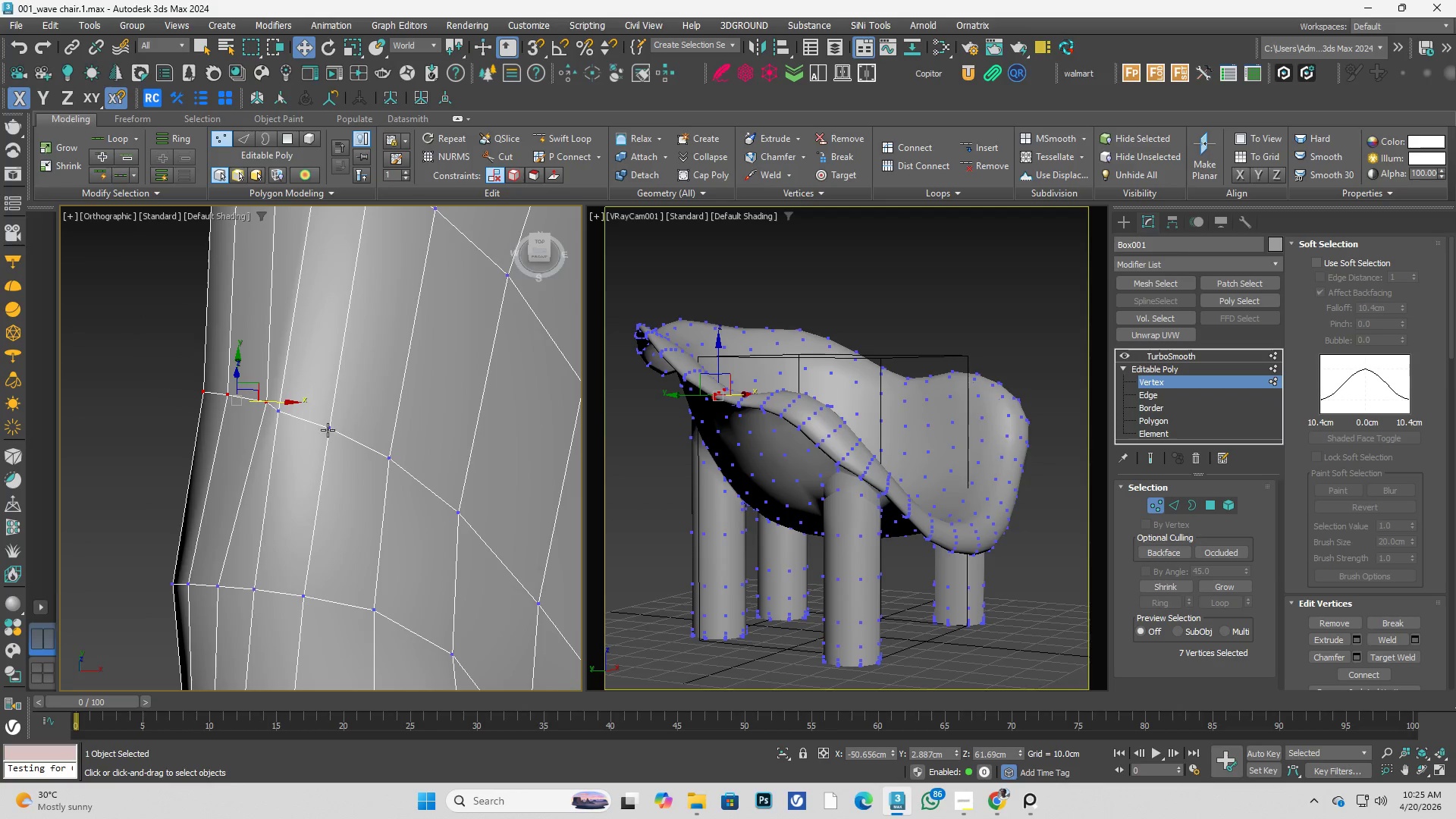 
hold_key(key=AltLeft, duration=2.64)
 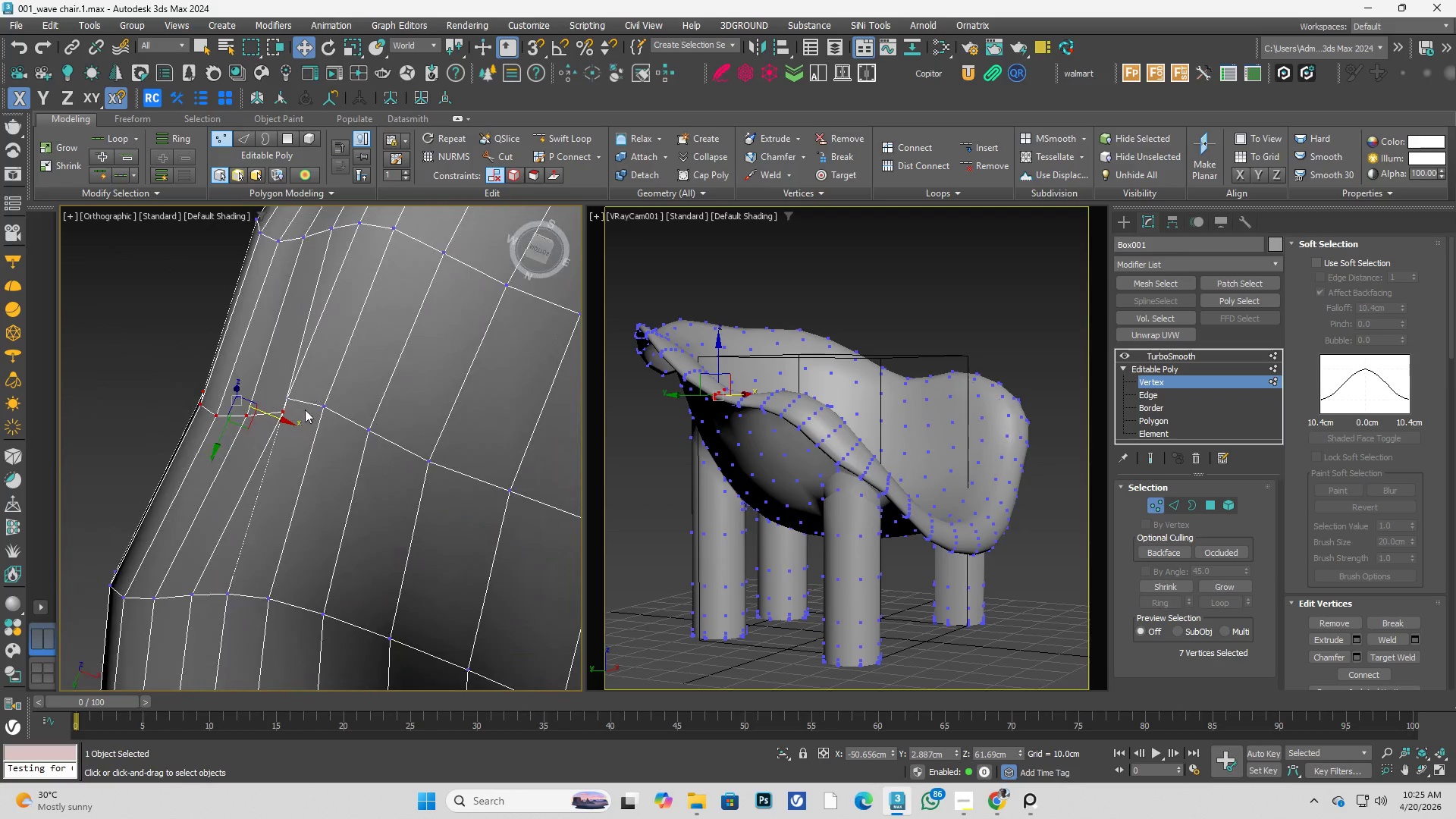 
hold_key(key=AltLeft, duration=0.47)
 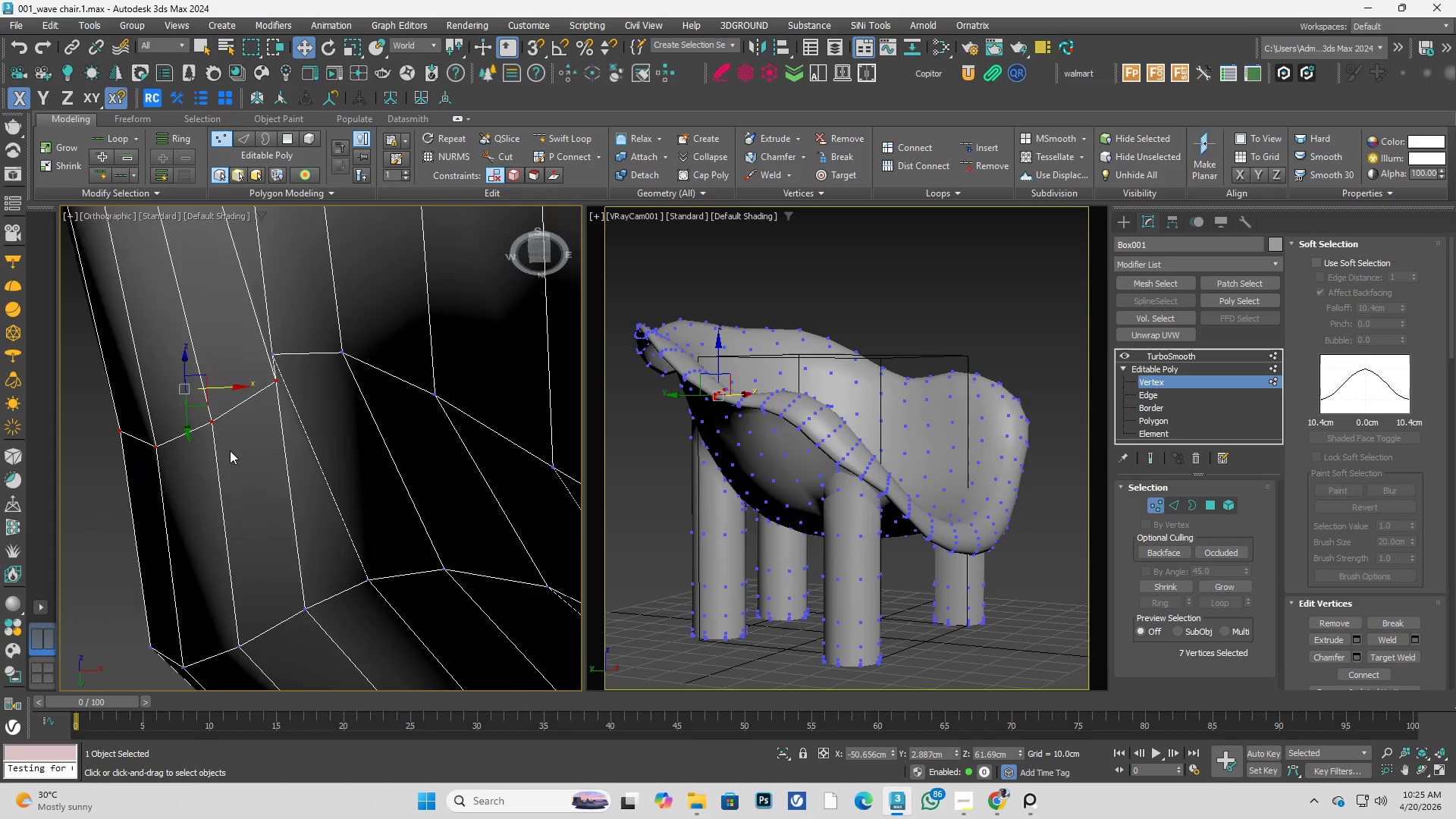 
scroll: coordinate [268, 416], scroll_direction: up, amount: 2.0
 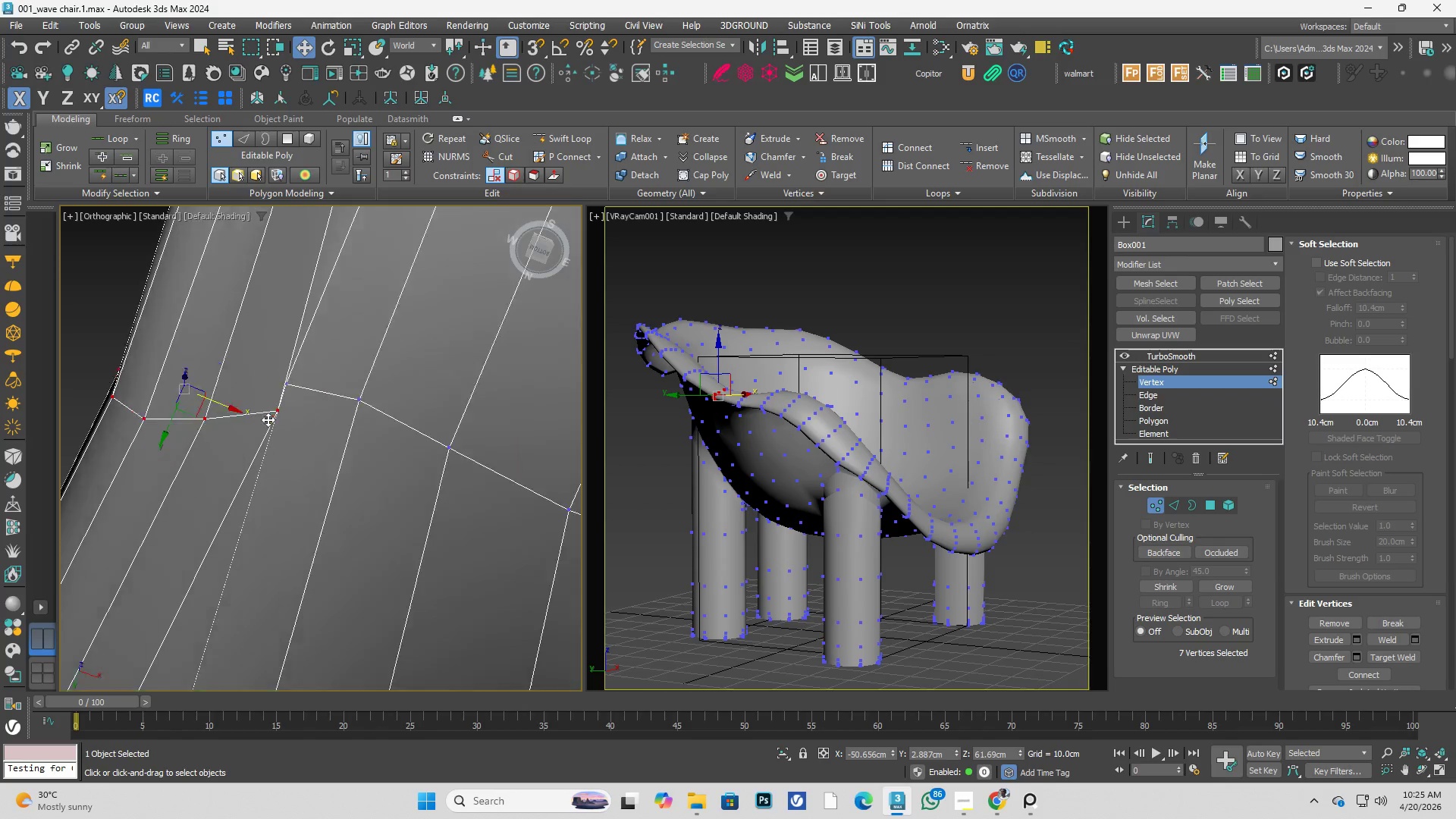 
scroll: coordinate [230, 450], scroll_direction: down, amount: 1.0
 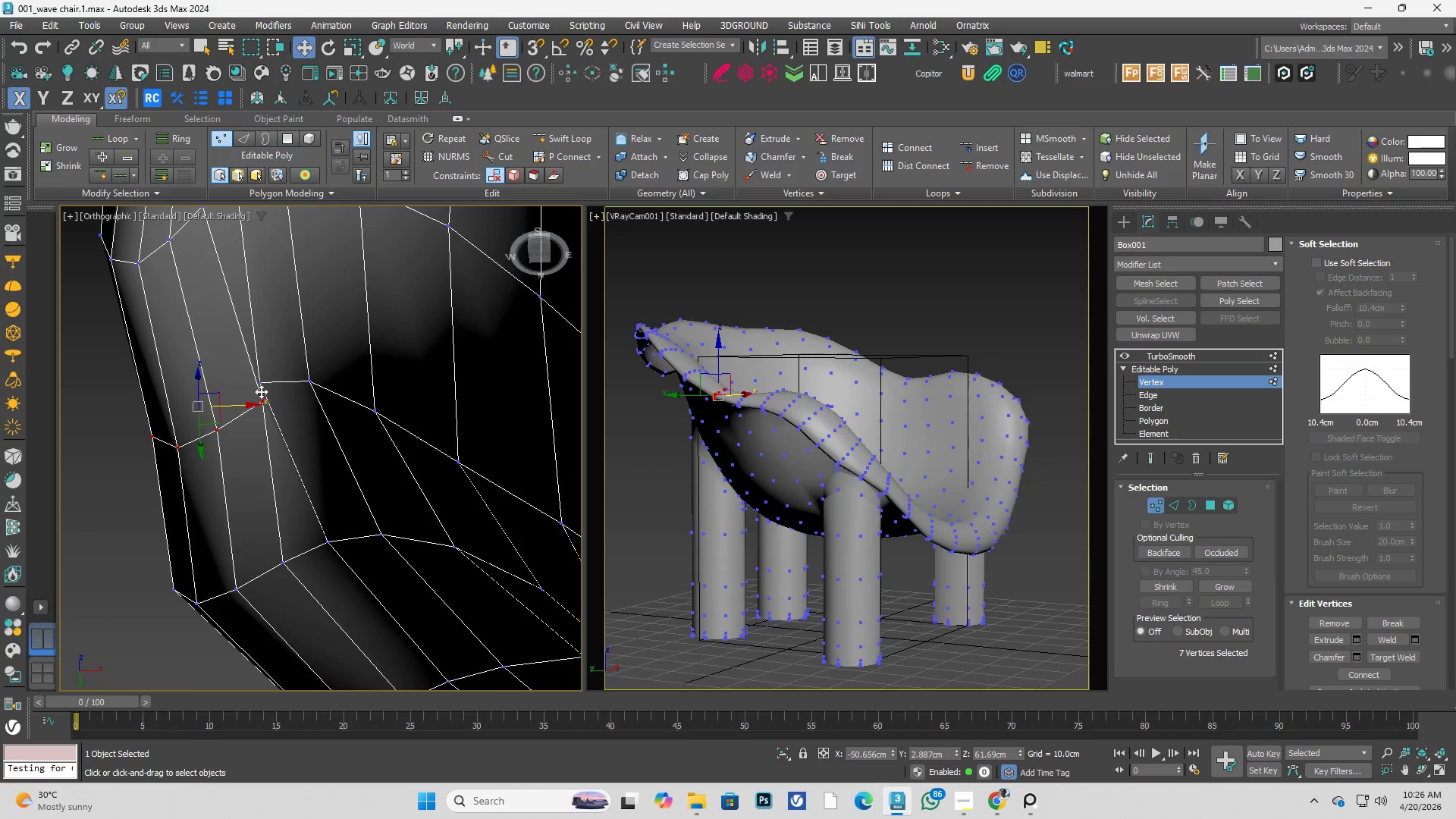 
left_click([265, 405])
 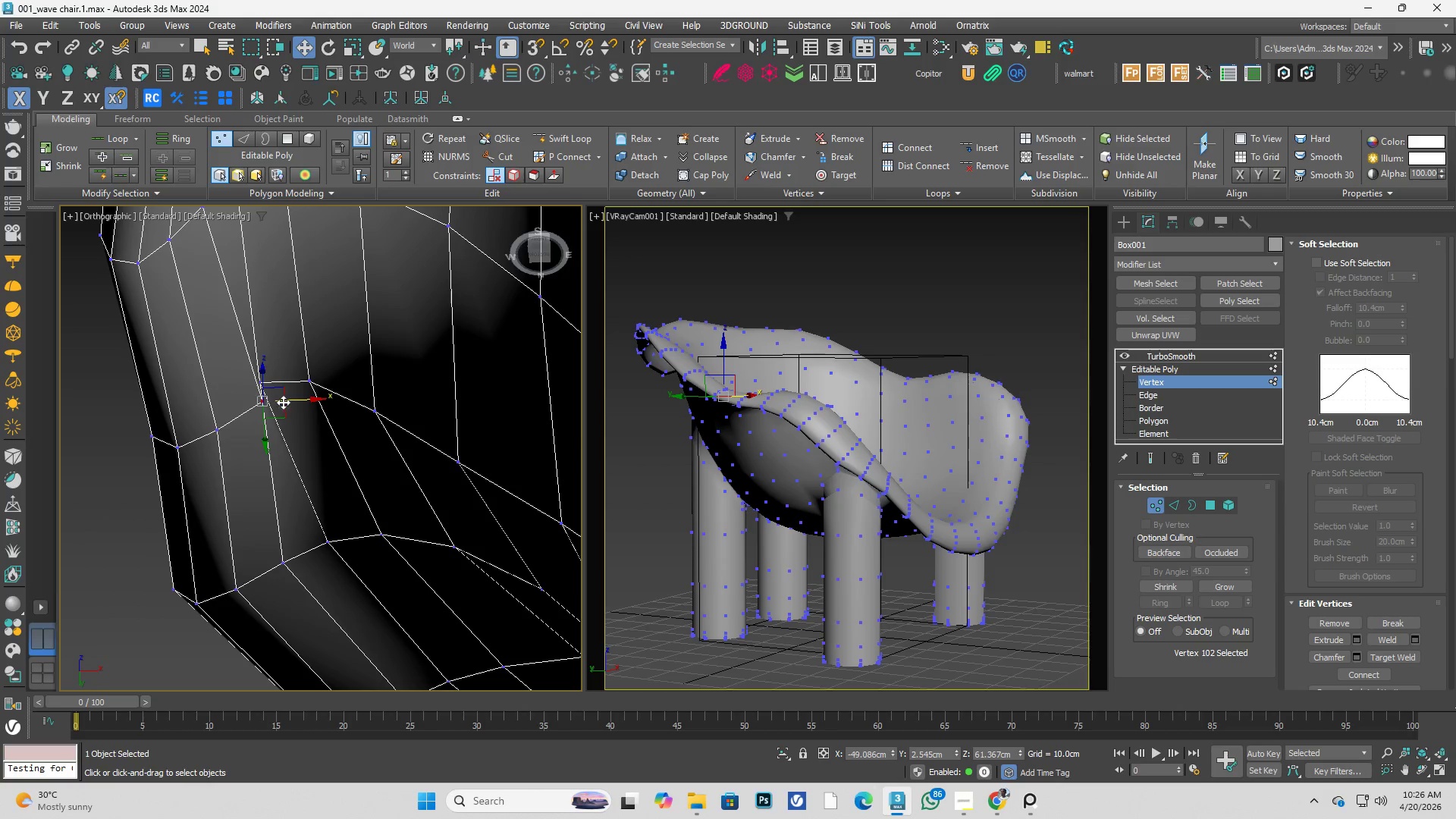 
left_click_drag(start_coordinate=[285, 401], to_coordinate=[264, 399])
 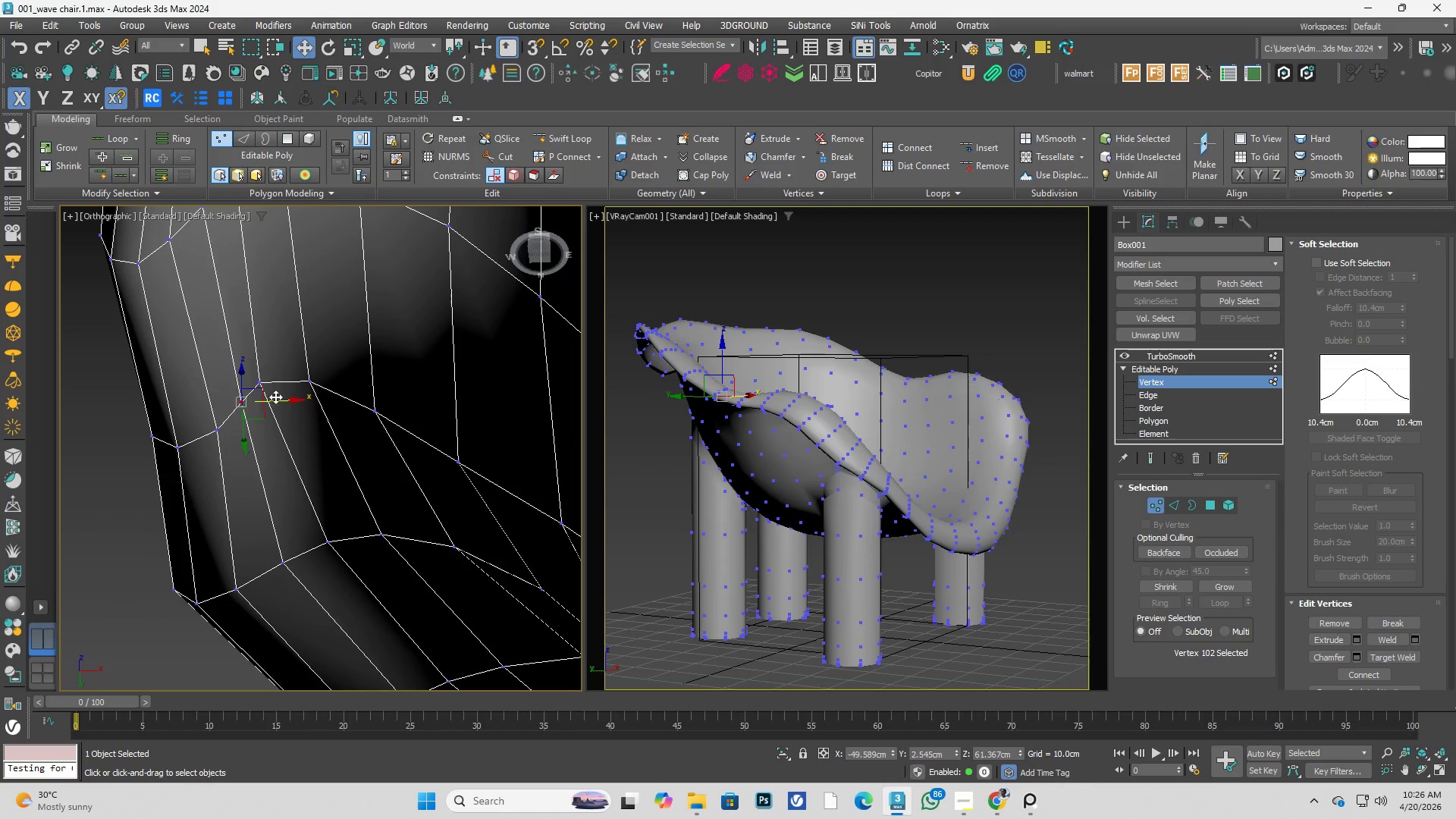 
hold_key(key=AltLeft, duration=0.52)
 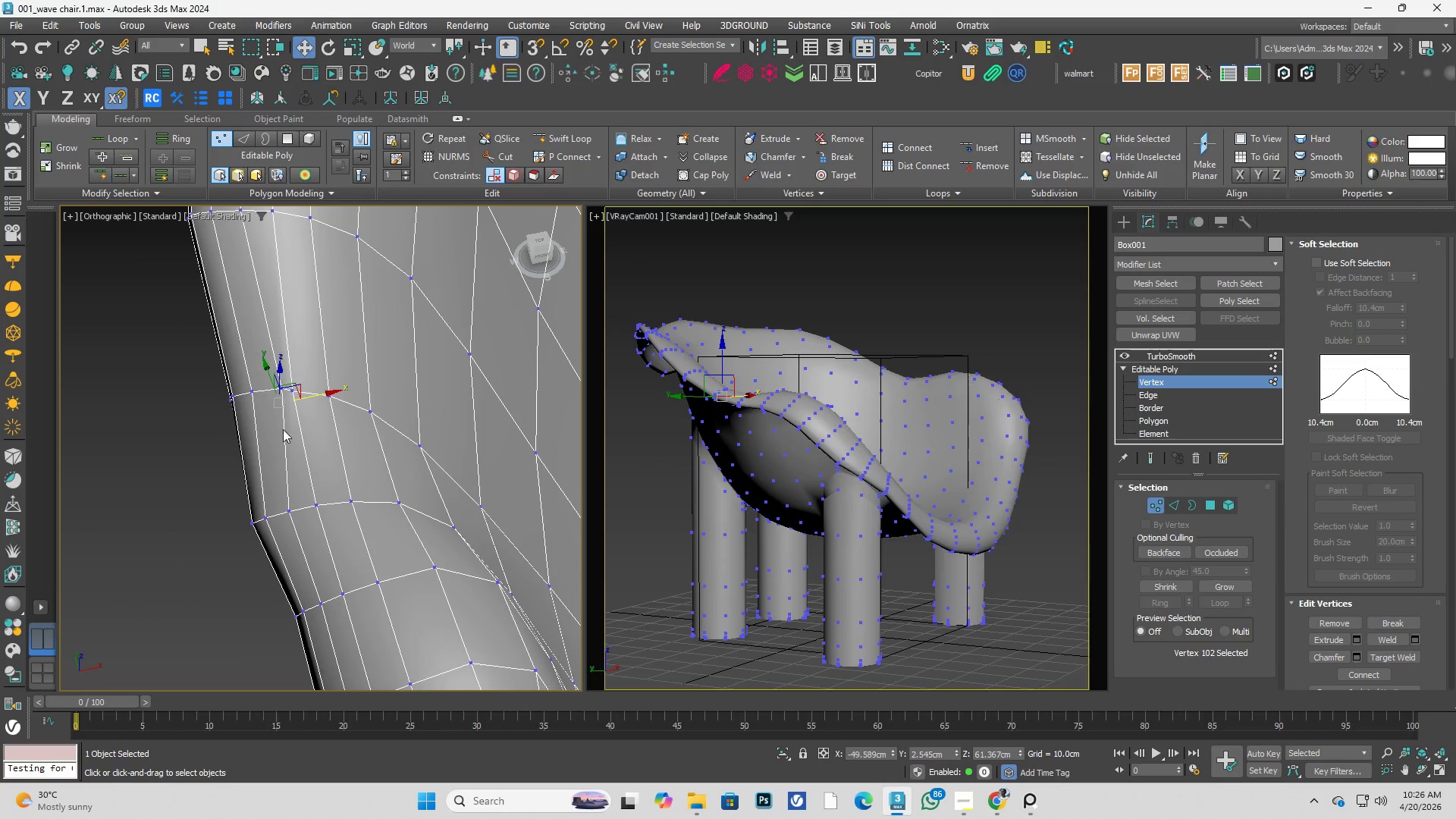 
scroll: coordinate [331, 408], scroll_direction: down, amount: 2.0
 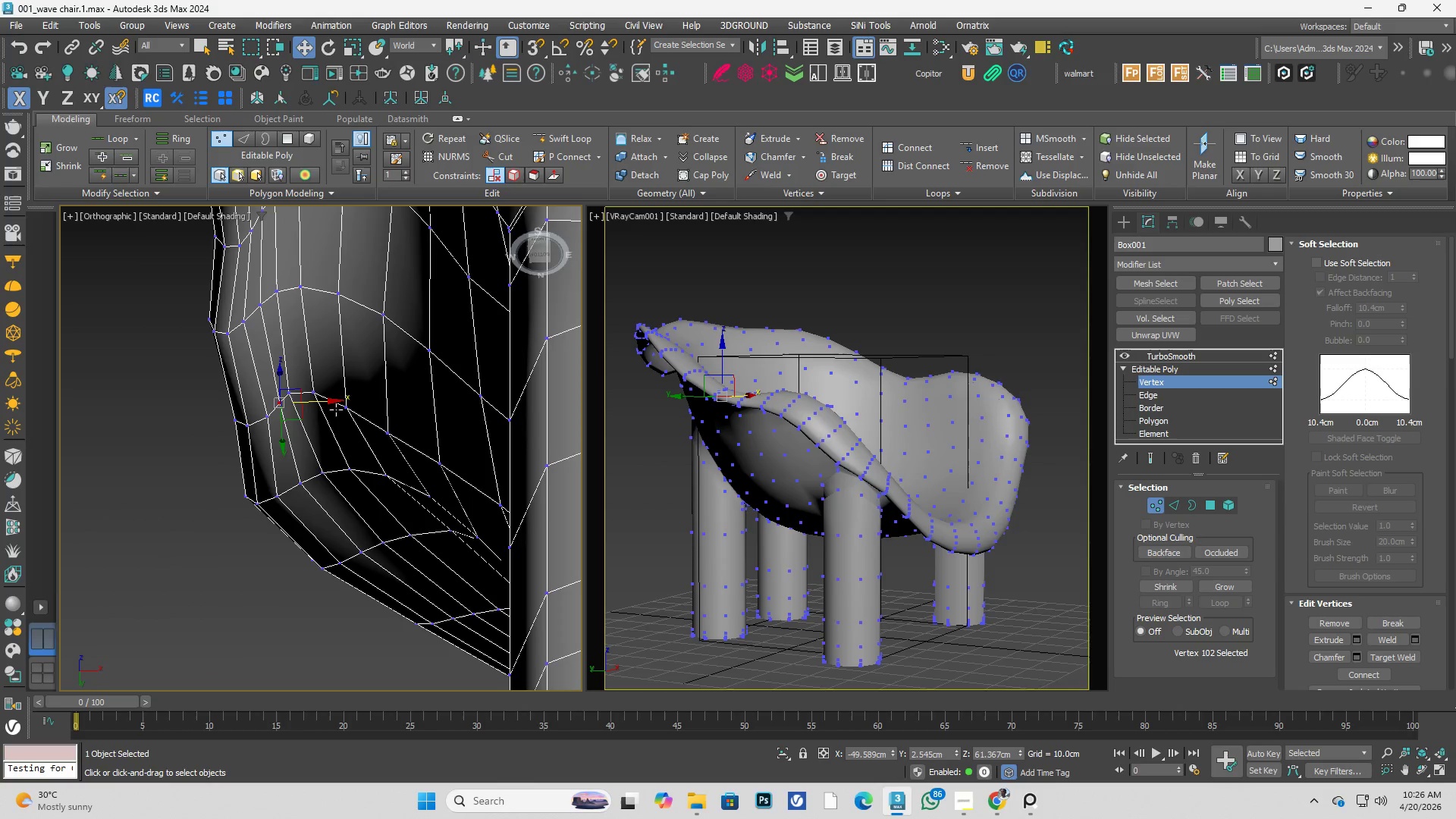 
scroll: coordinate [278, 422], scroll_direction: up, amount: 2.0
 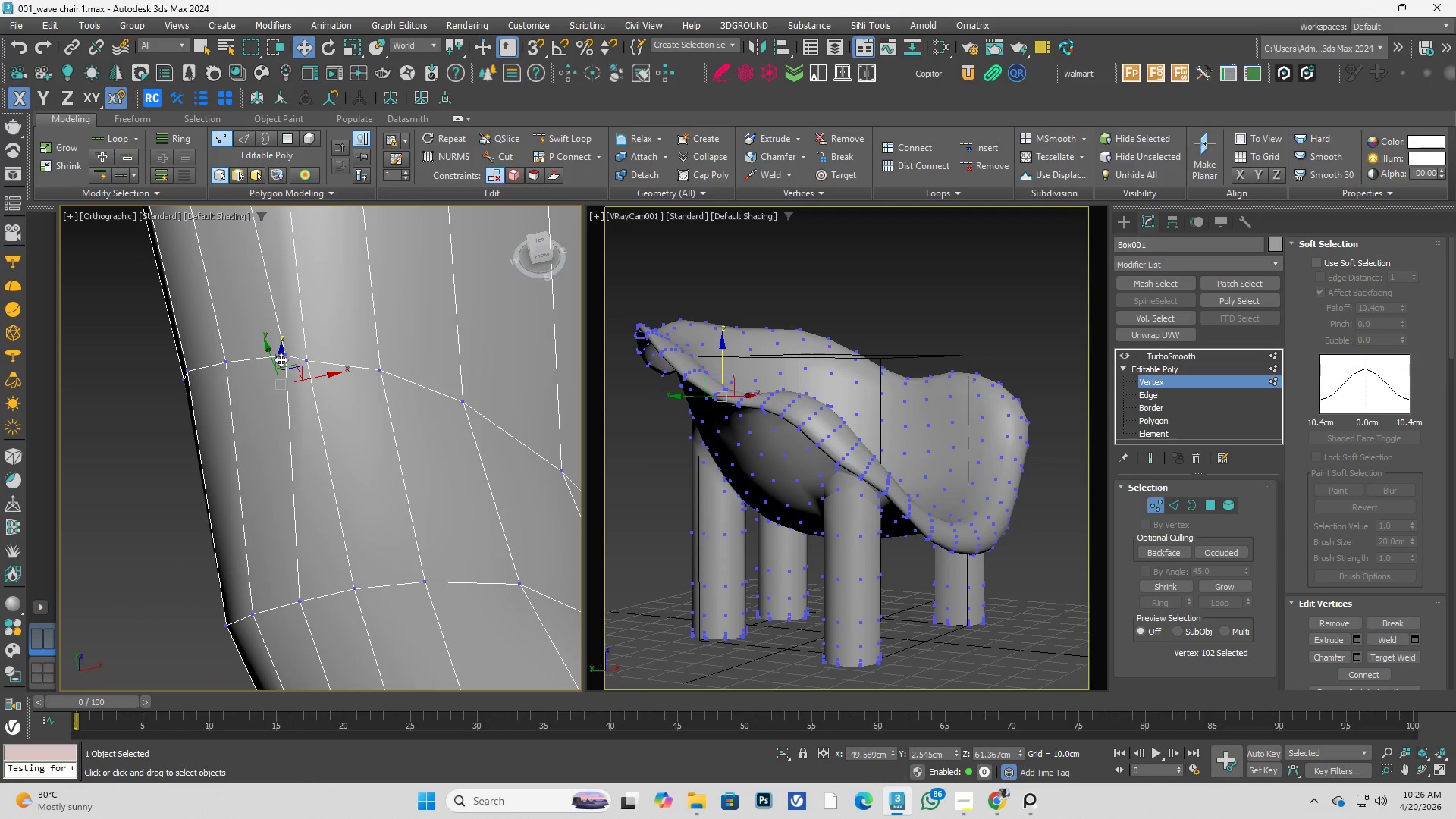 
left_click([281, 359])
 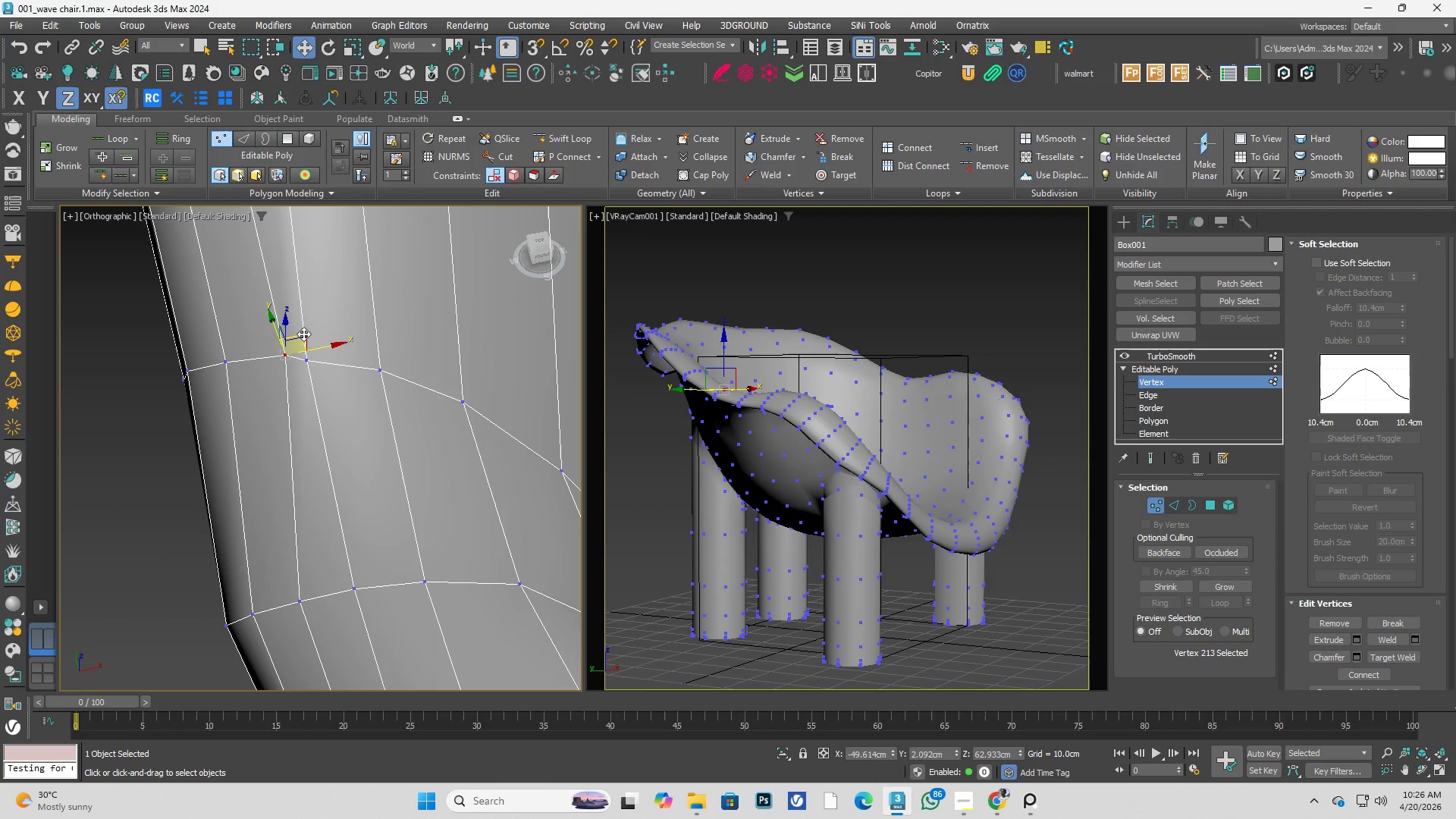 
left_click_drag(start_coordinate=[303, 334], to_coordinate=[271, 335])
 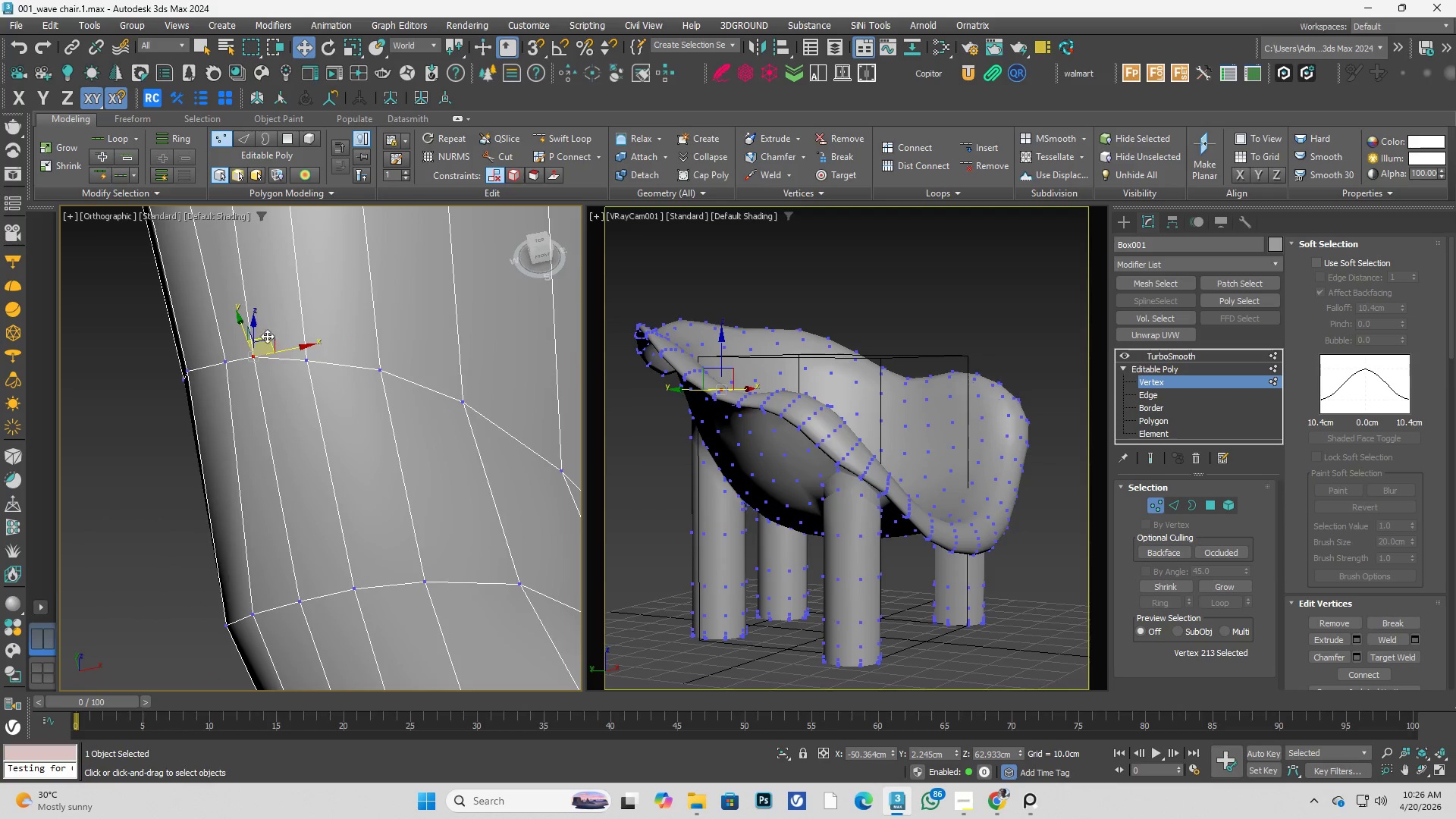 
hold_key(key=AltLeft, duration=0.39)
scroll: coordinate [302, 387], scroll_direction: down, amount: 2.0
 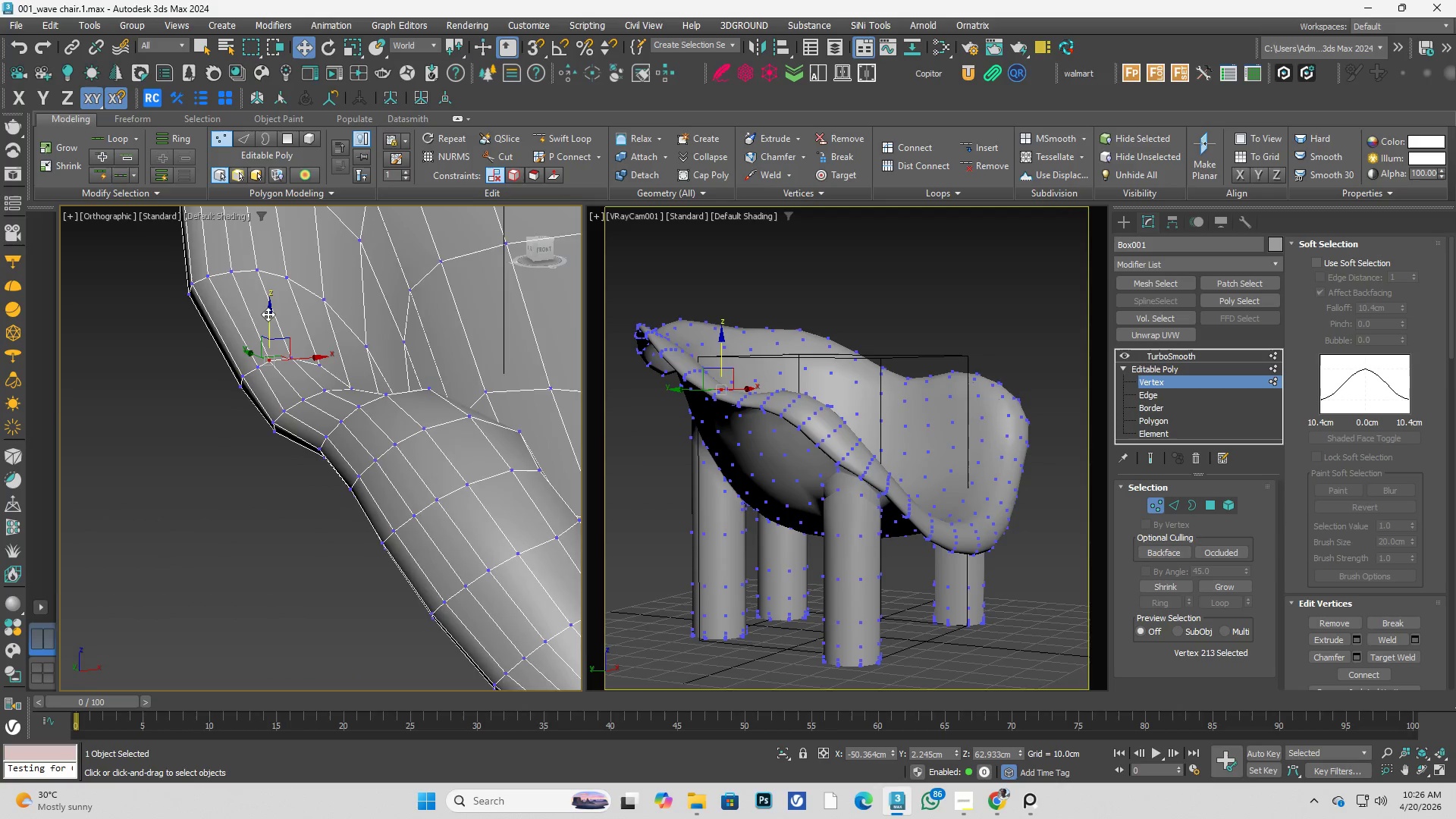 
hold_key(key=AltLeft, duration=0.34)
 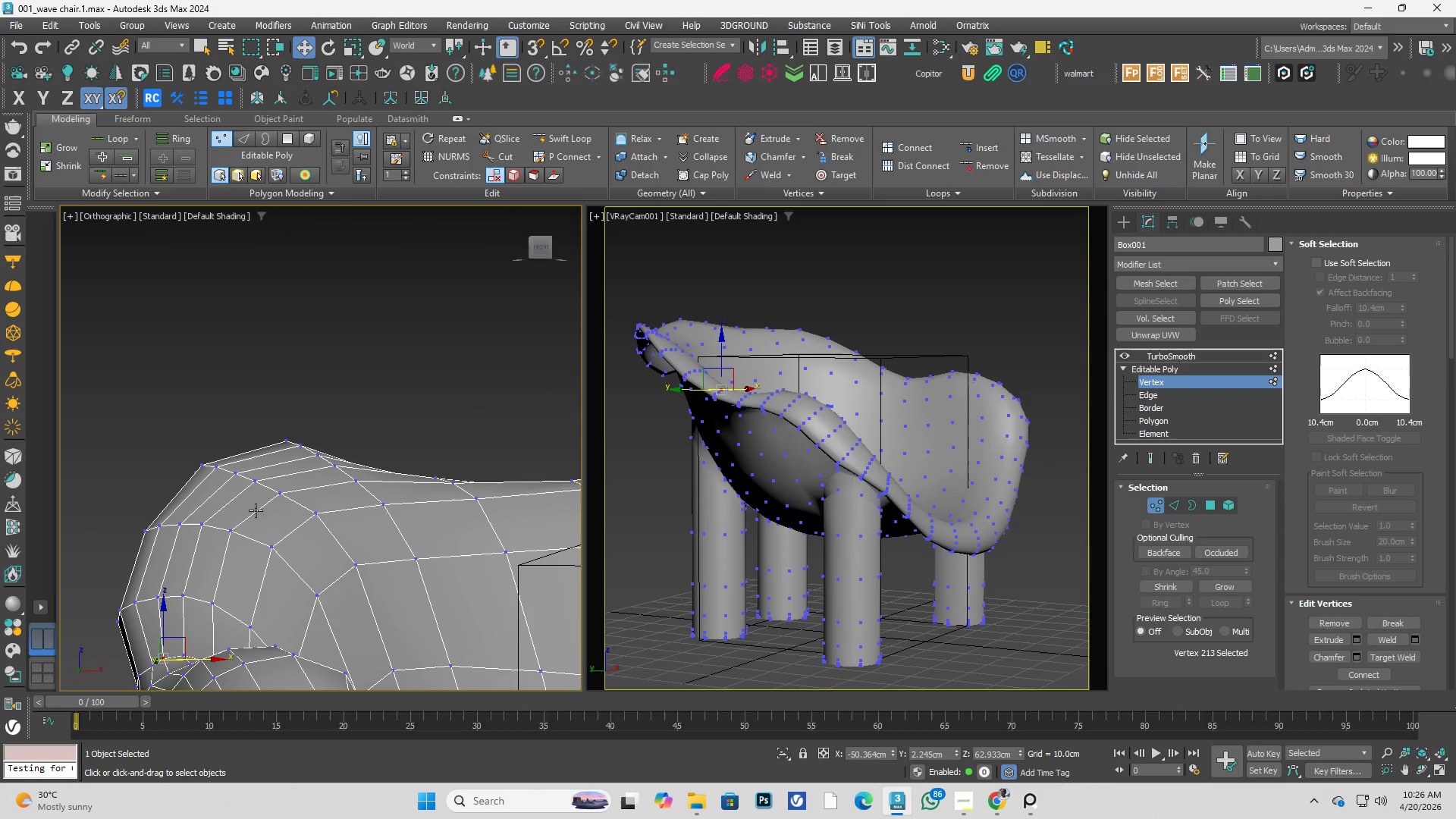 
key(Alt+AltLeft)
 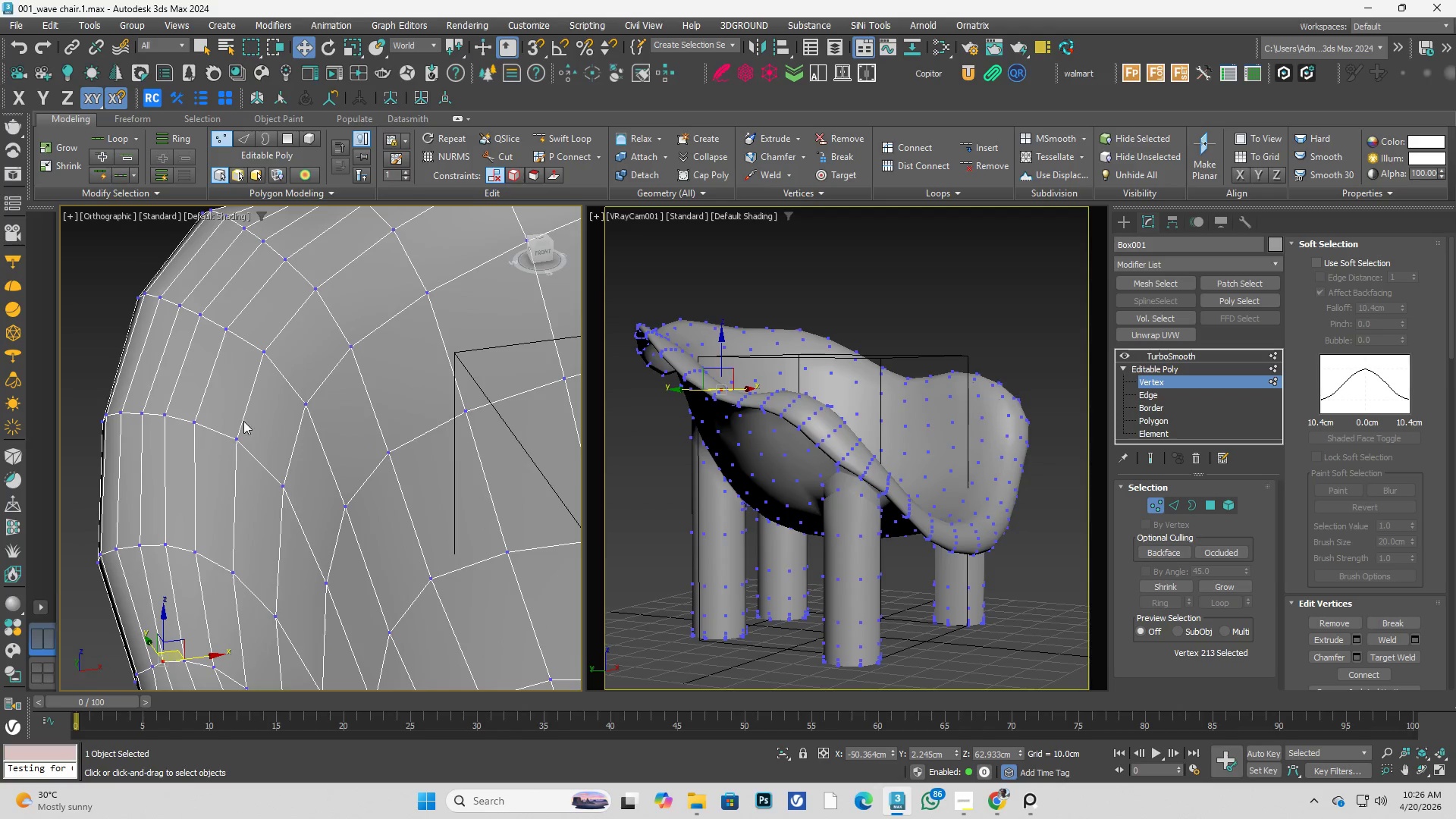 
hold_key(key=AltLeft, duration=0.52)
 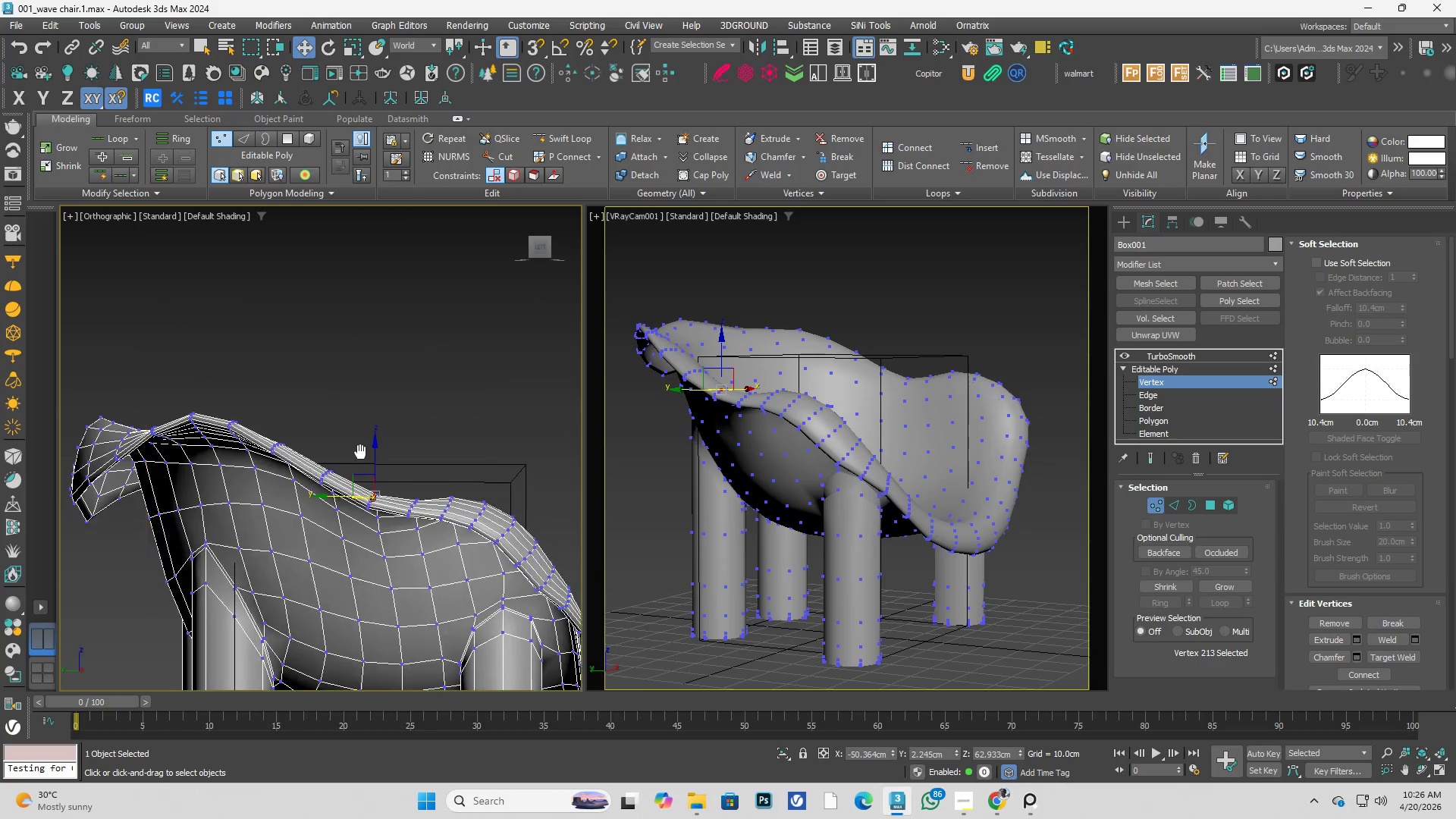 
scroll: coordinate [214, 414], scroll_direction: down, amount: 3.0
 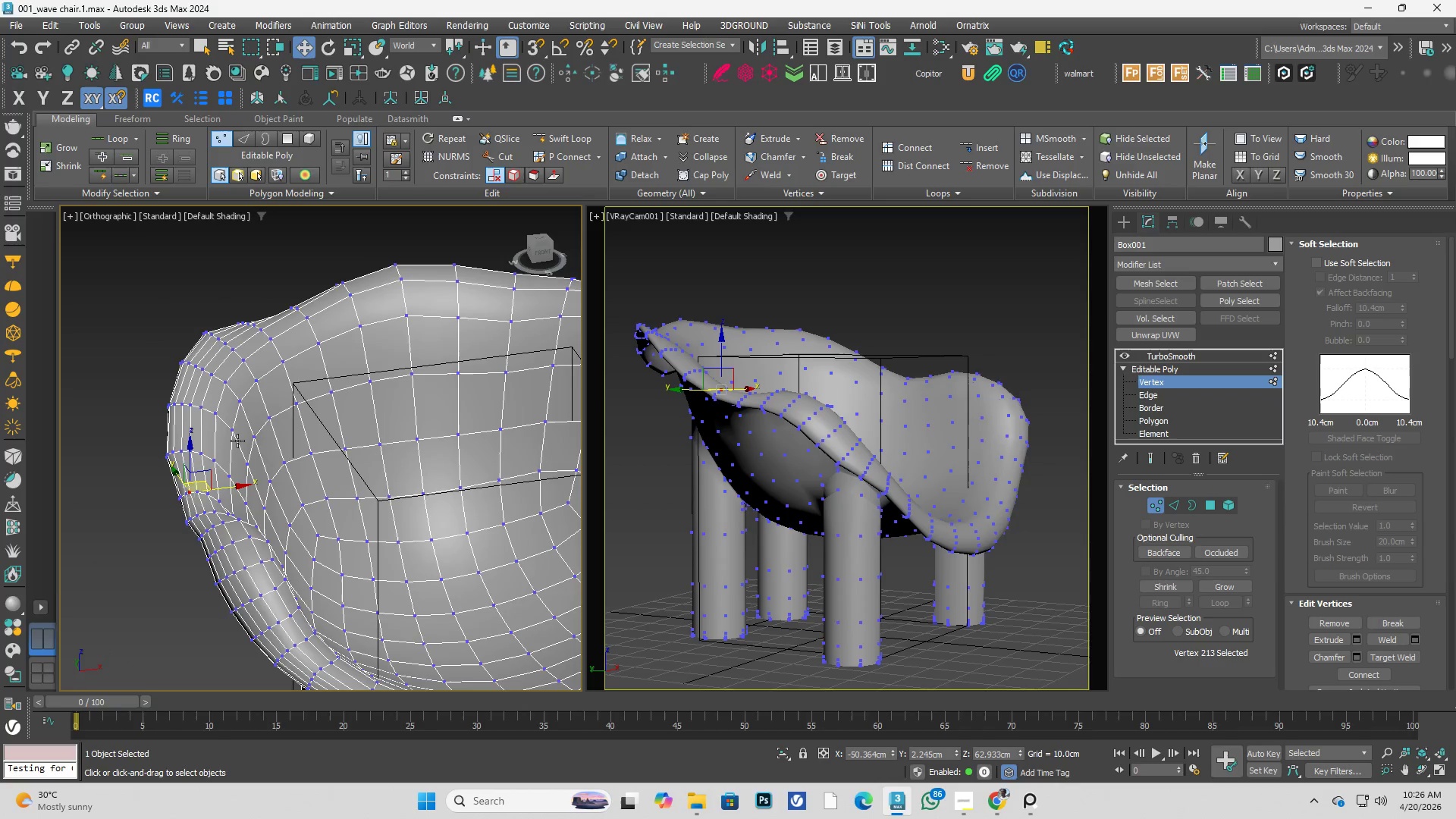 
key(Alt+AltLeft)
 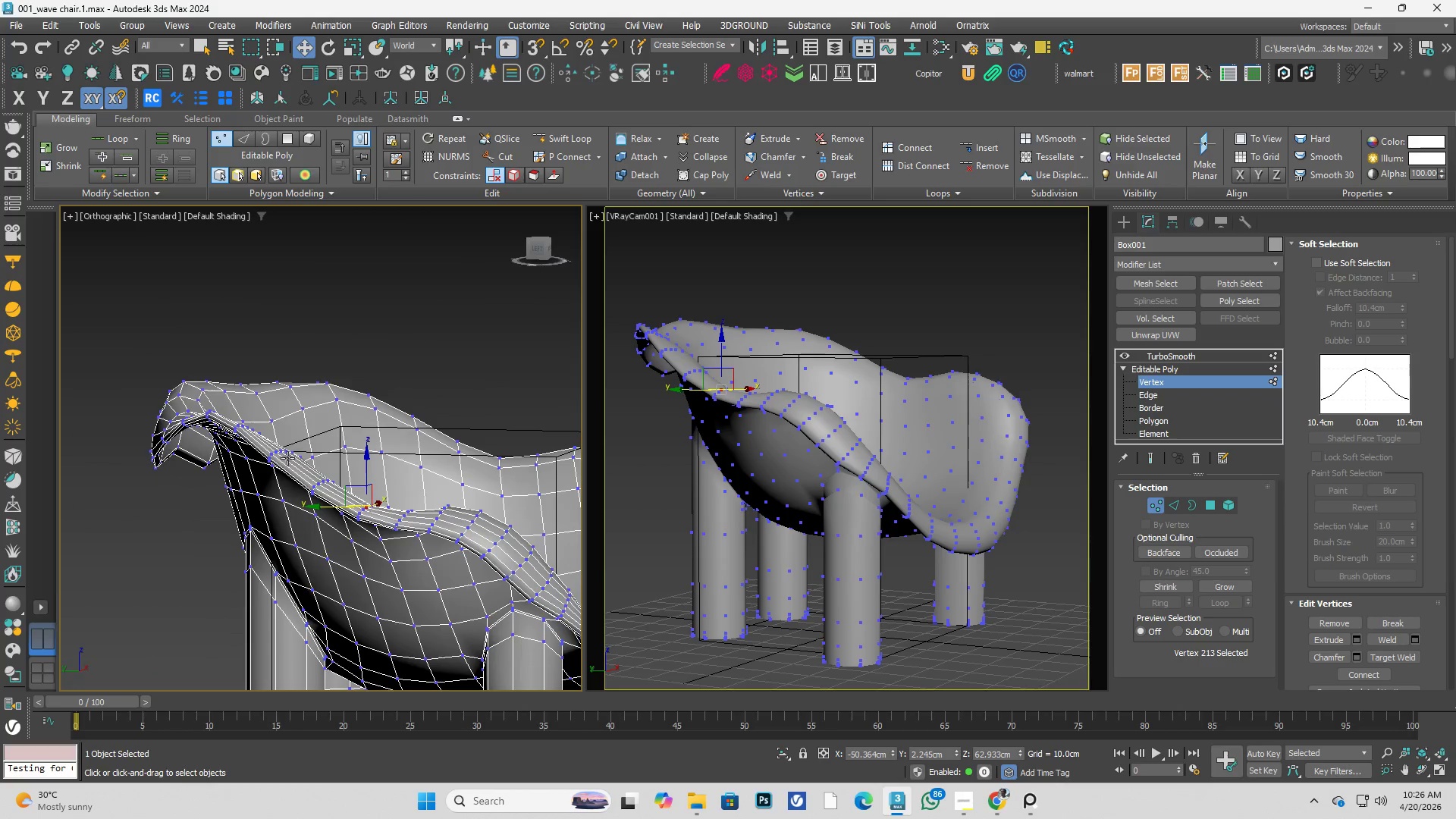 
scroll: coordinate [192, 419], scroll_direction: up, amount: 4.0
 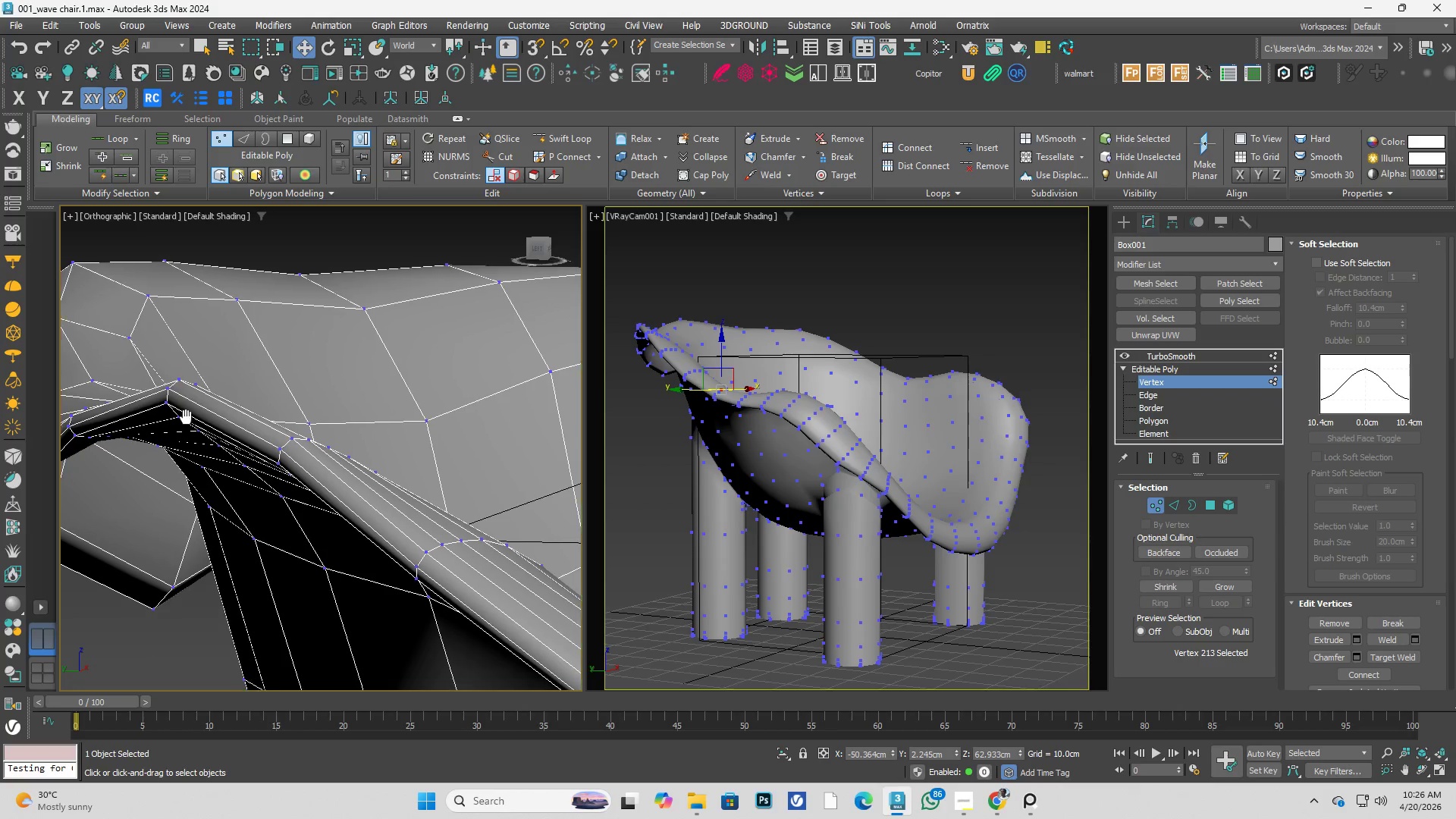 
hold_key(key=AltLeft, duration=0.31)
 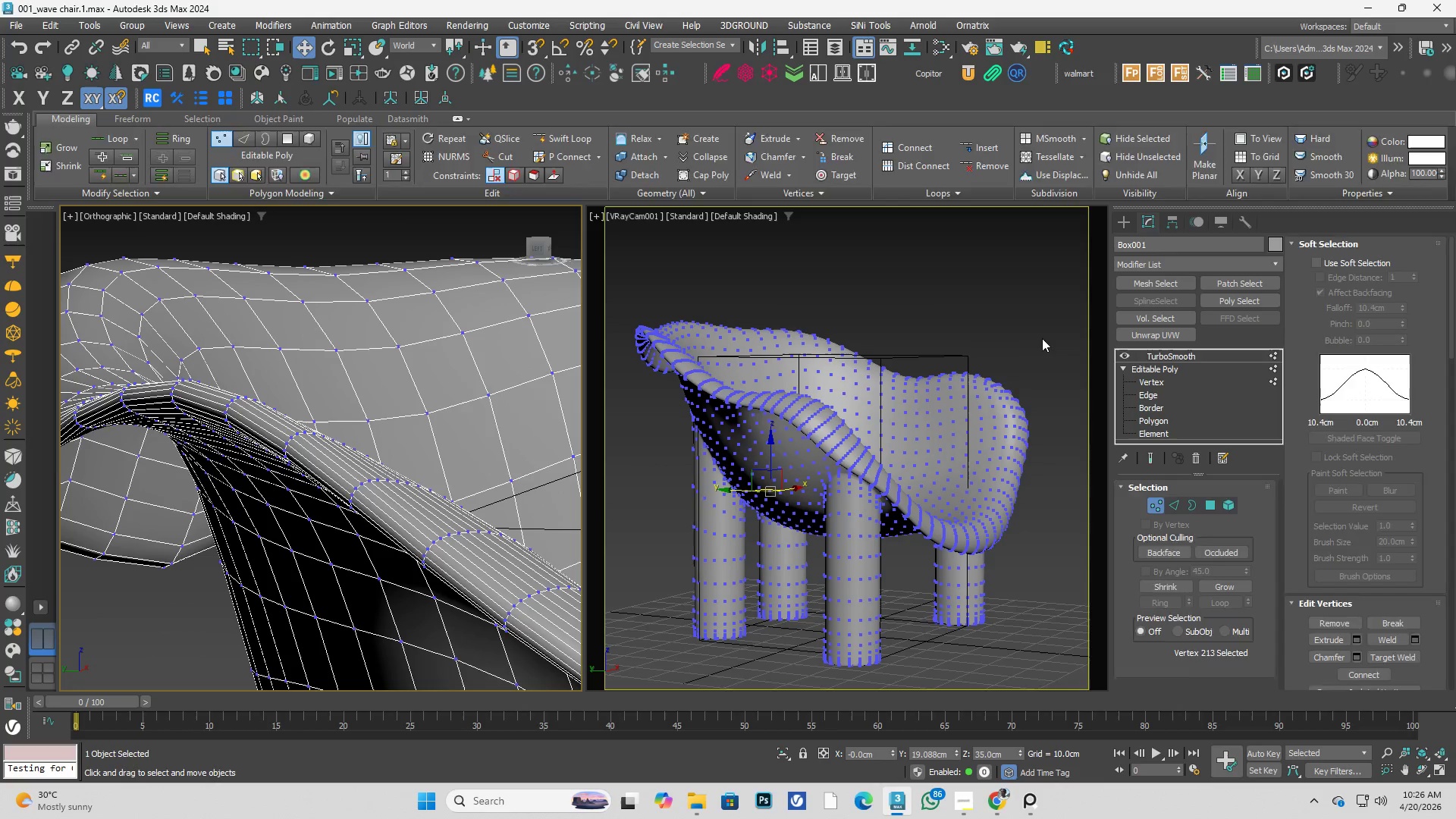 
double_click([908, 277])
 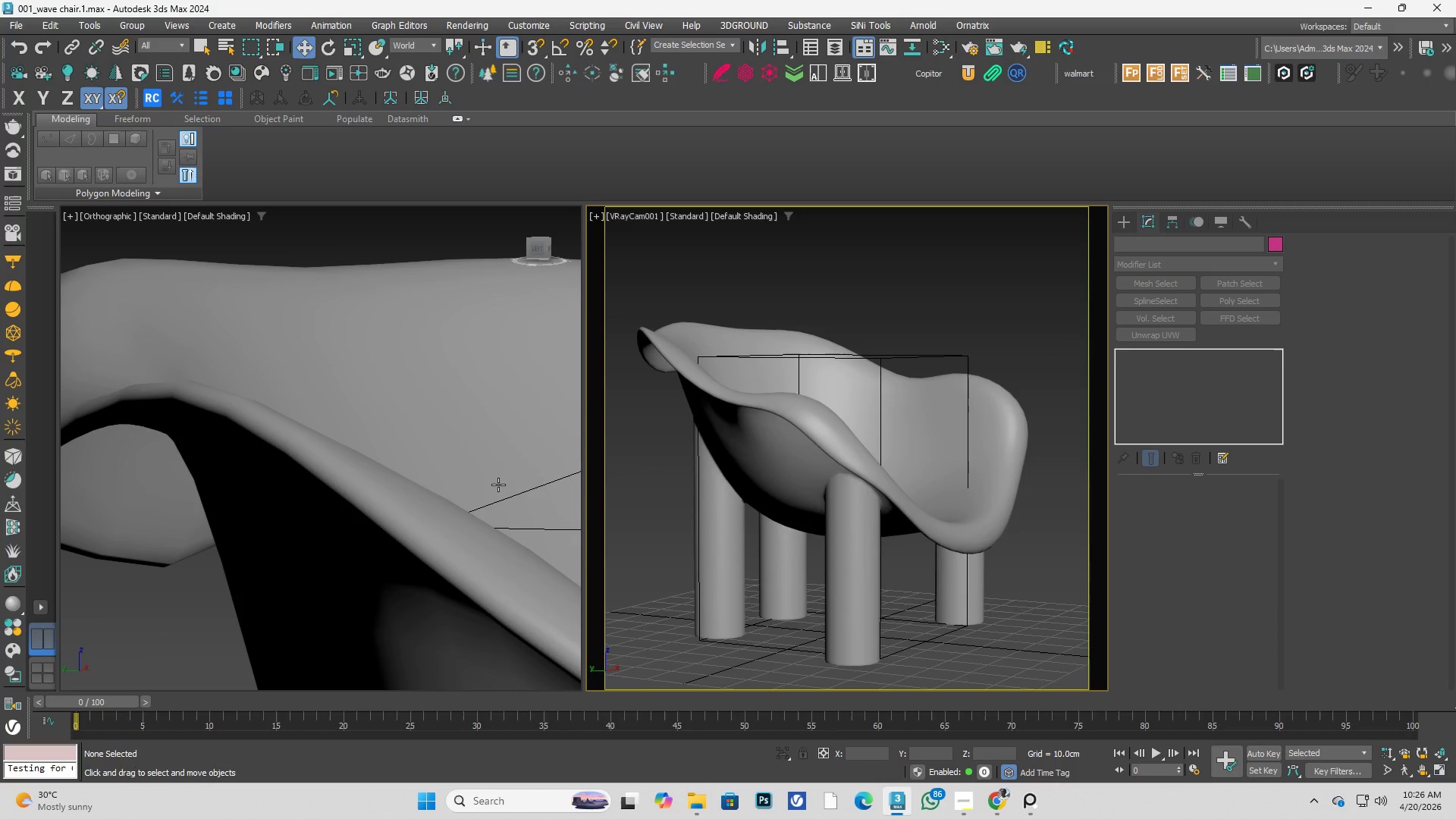 
scroll: coordinate [399, 480], scroll_direction: down, amount: 3.0
 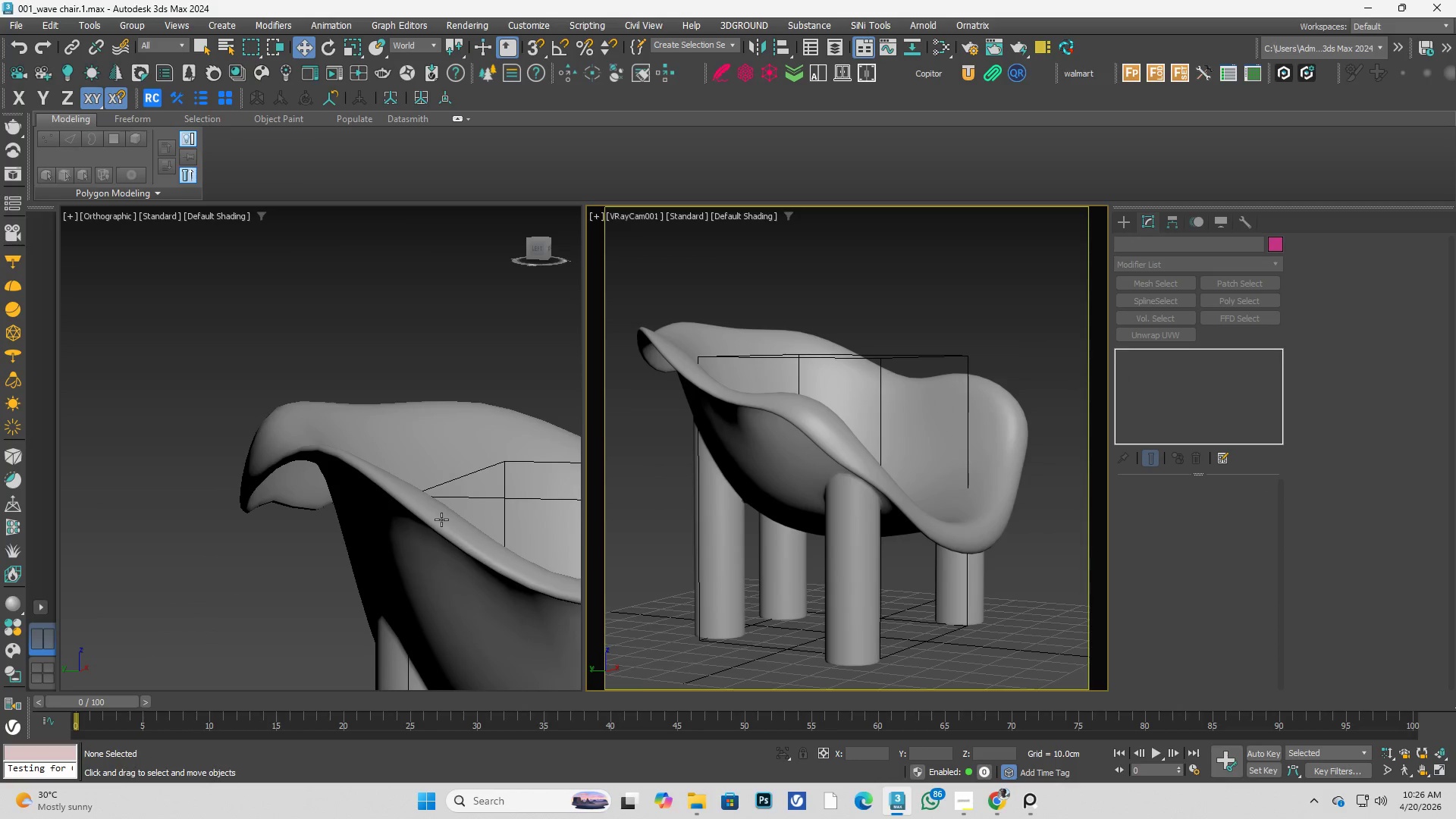 
left_click([369, 517])
 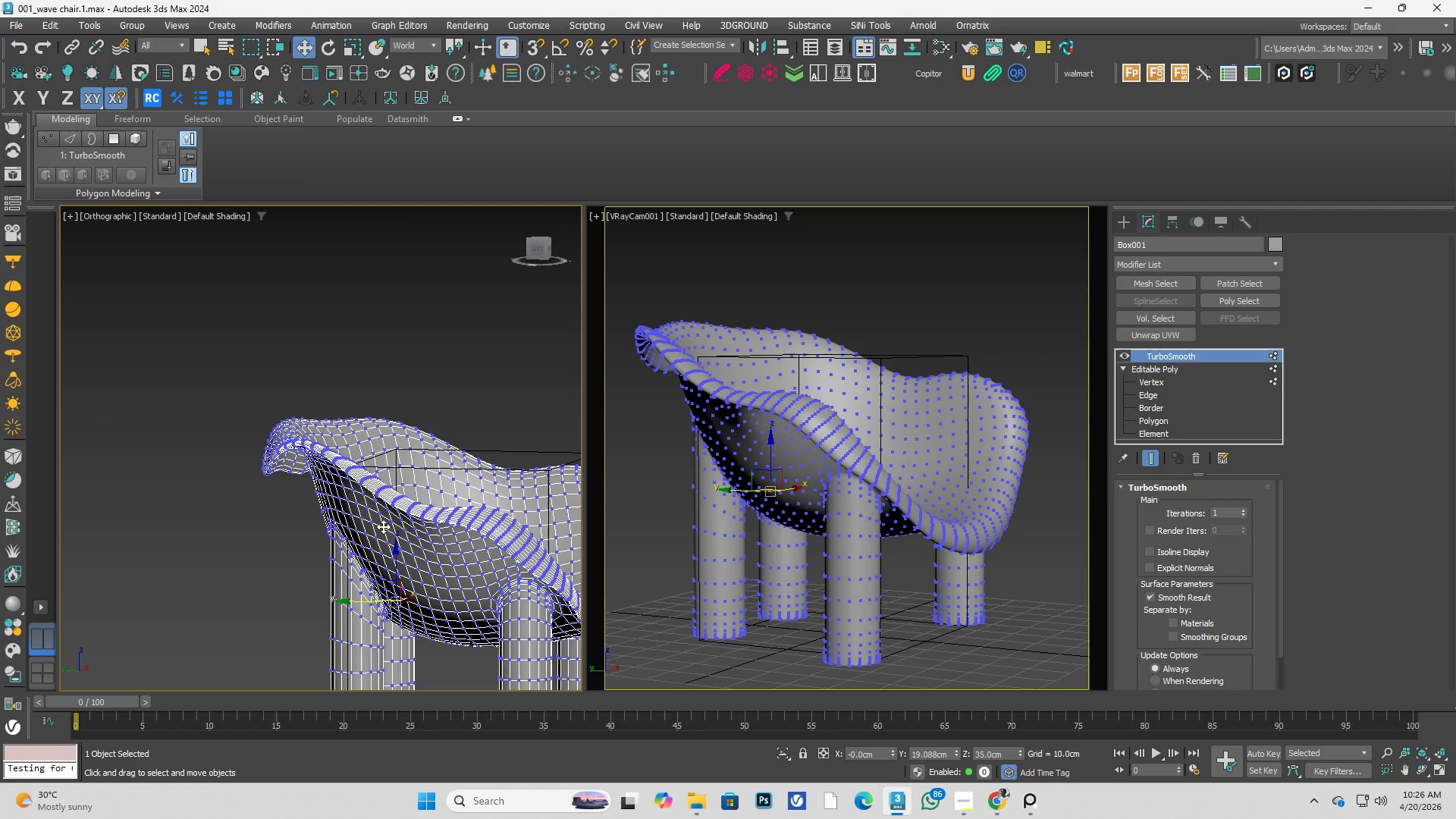 
scroll: coordinate [332, 463], scroll_direction: down, amount: 2.0
 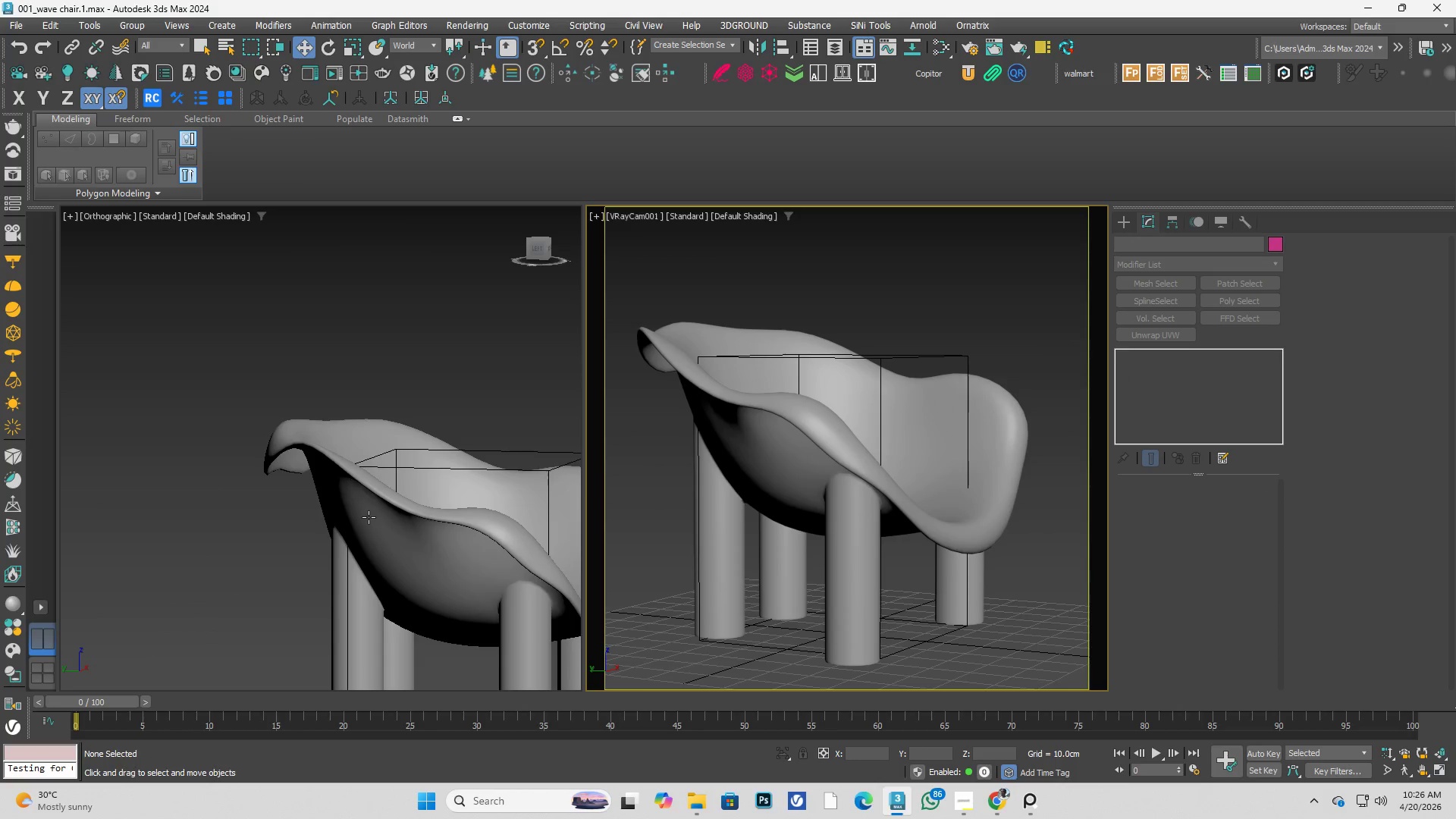 
hold_key(key=AltLeft, duration=0.56)
 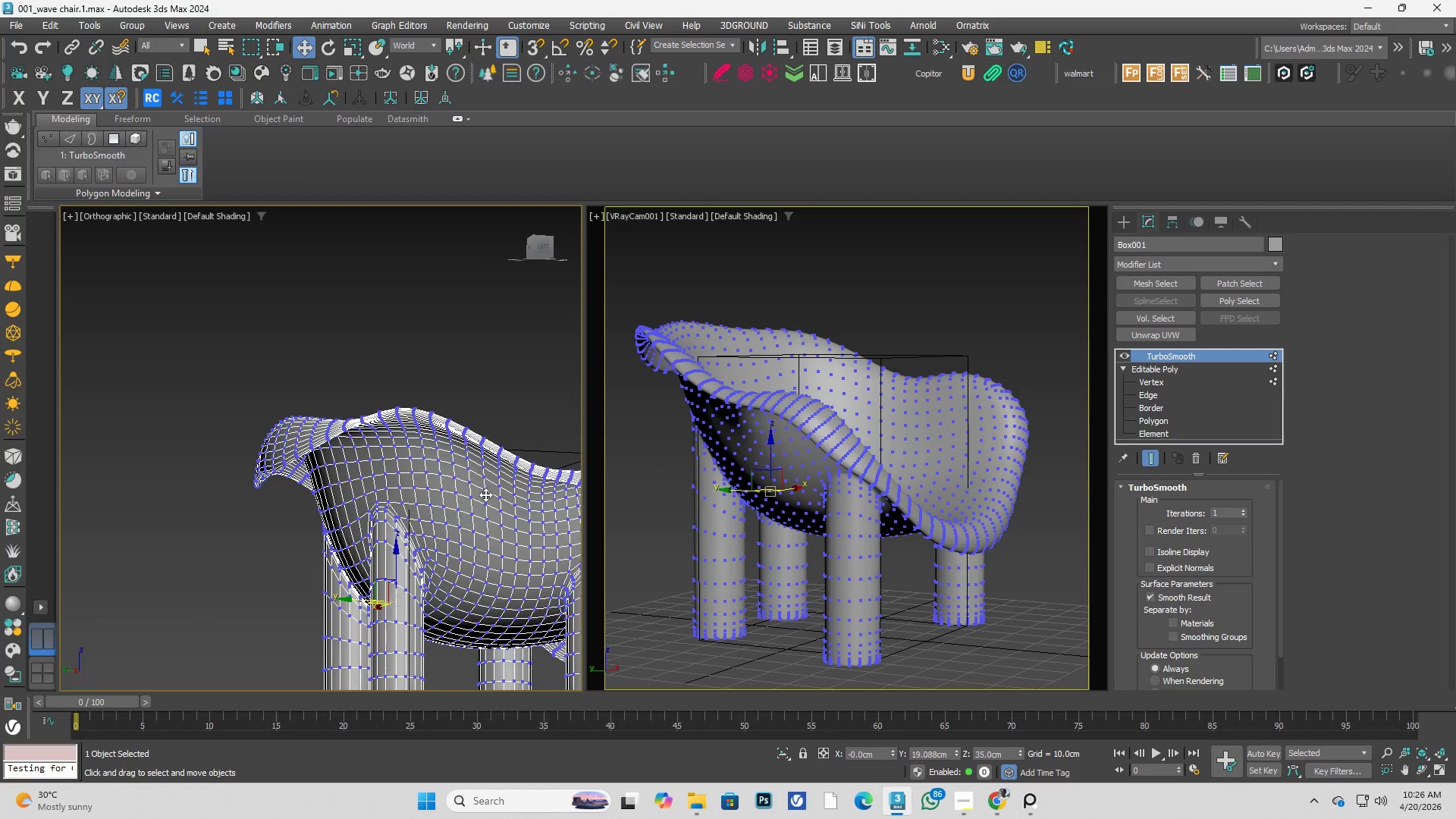 
scroll: coordinate [362, 482], scroll_direction: up, amount: 3.0
 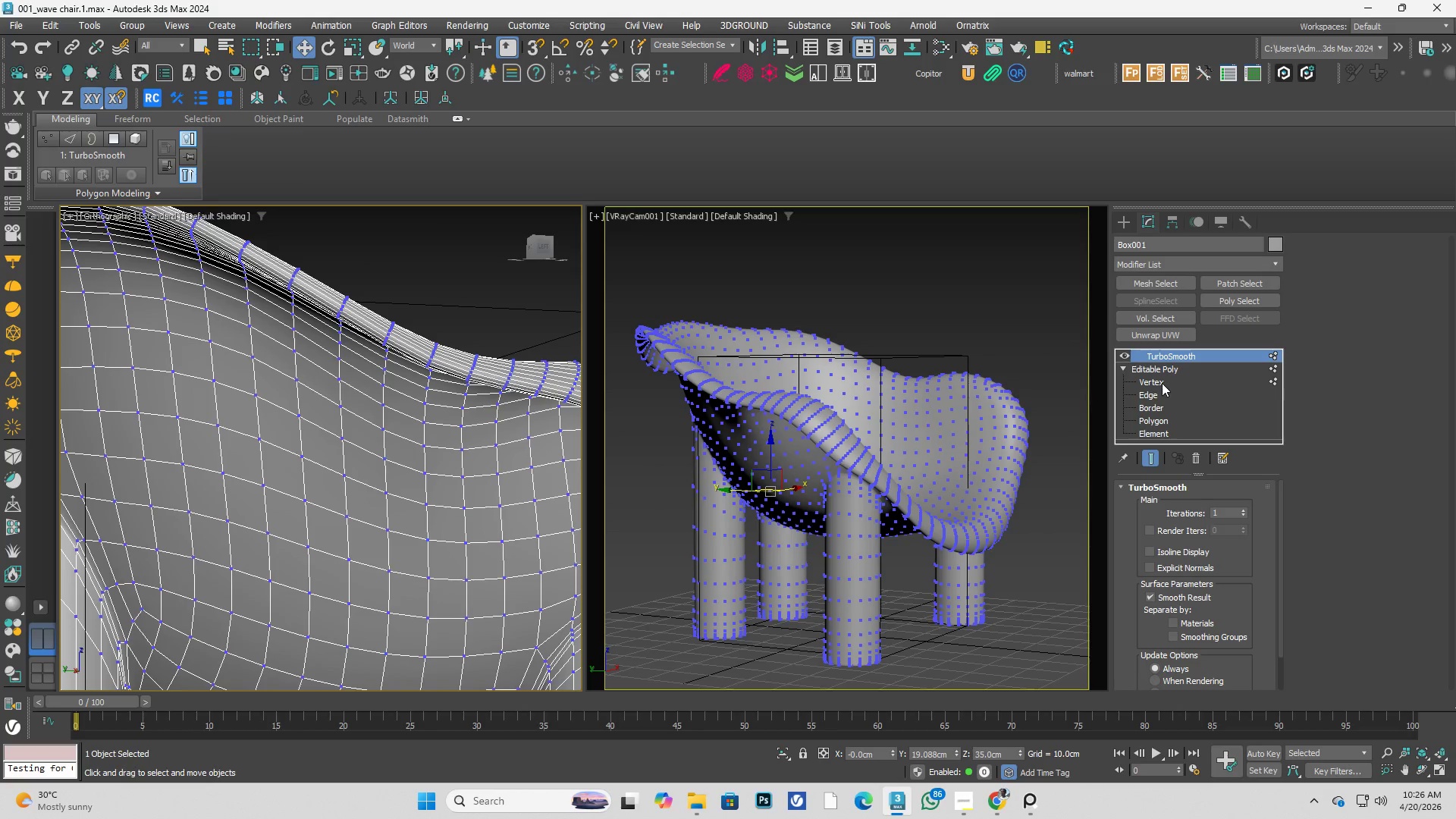 
left_click([1162, 383])
 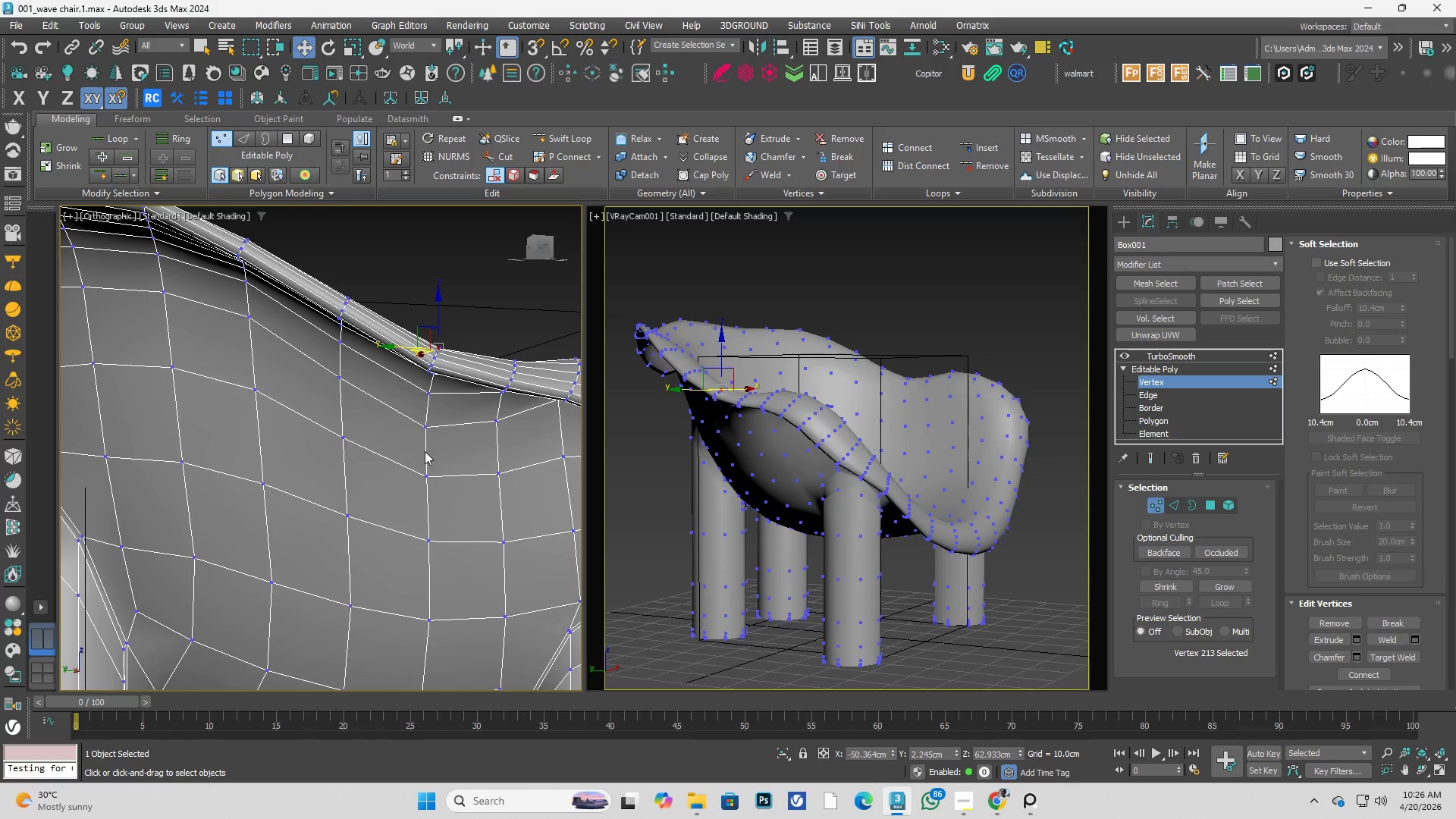 
left_click([424, 435])
 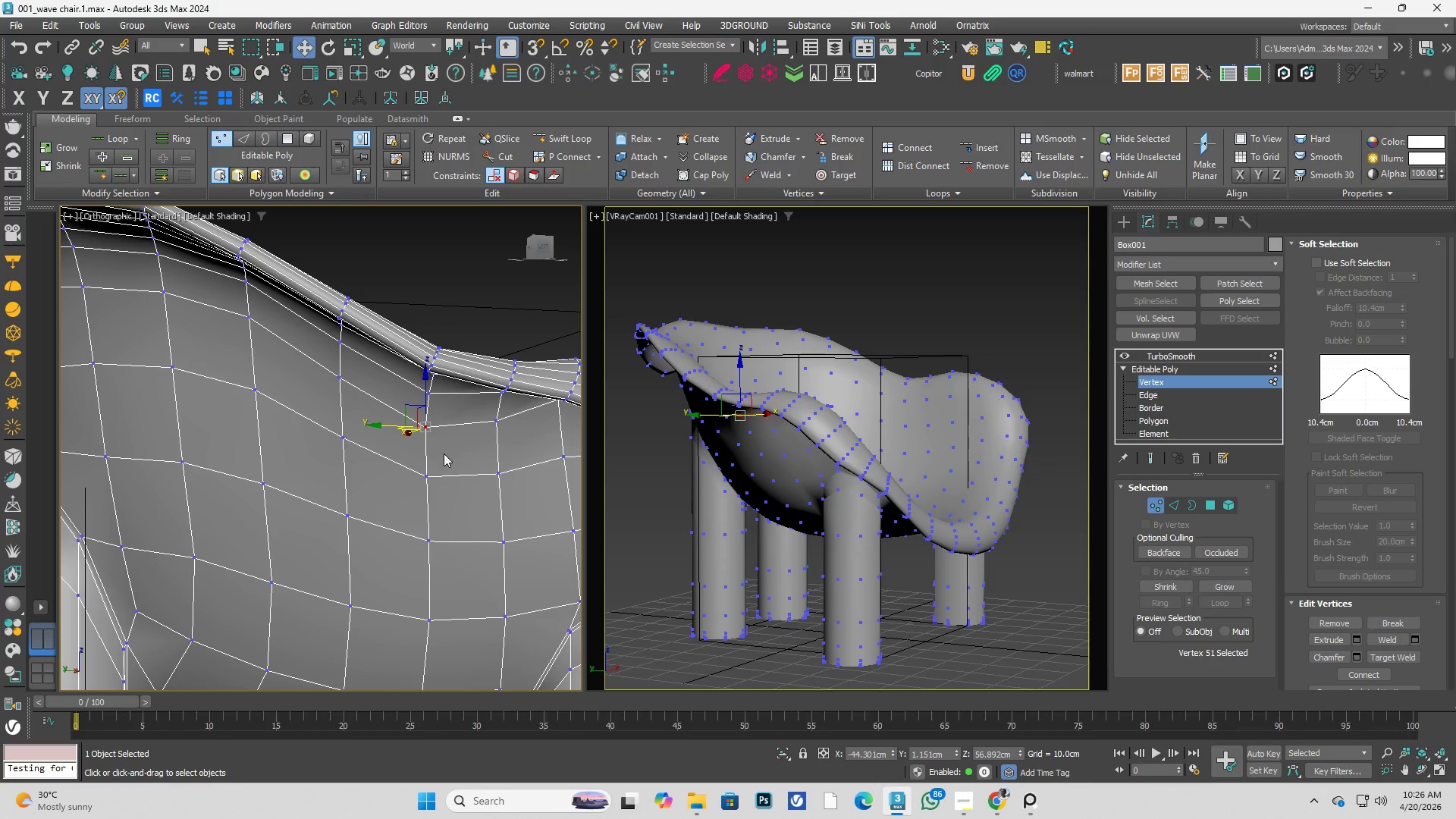 
hold_key(key=AltLeft, duration=3.0)
 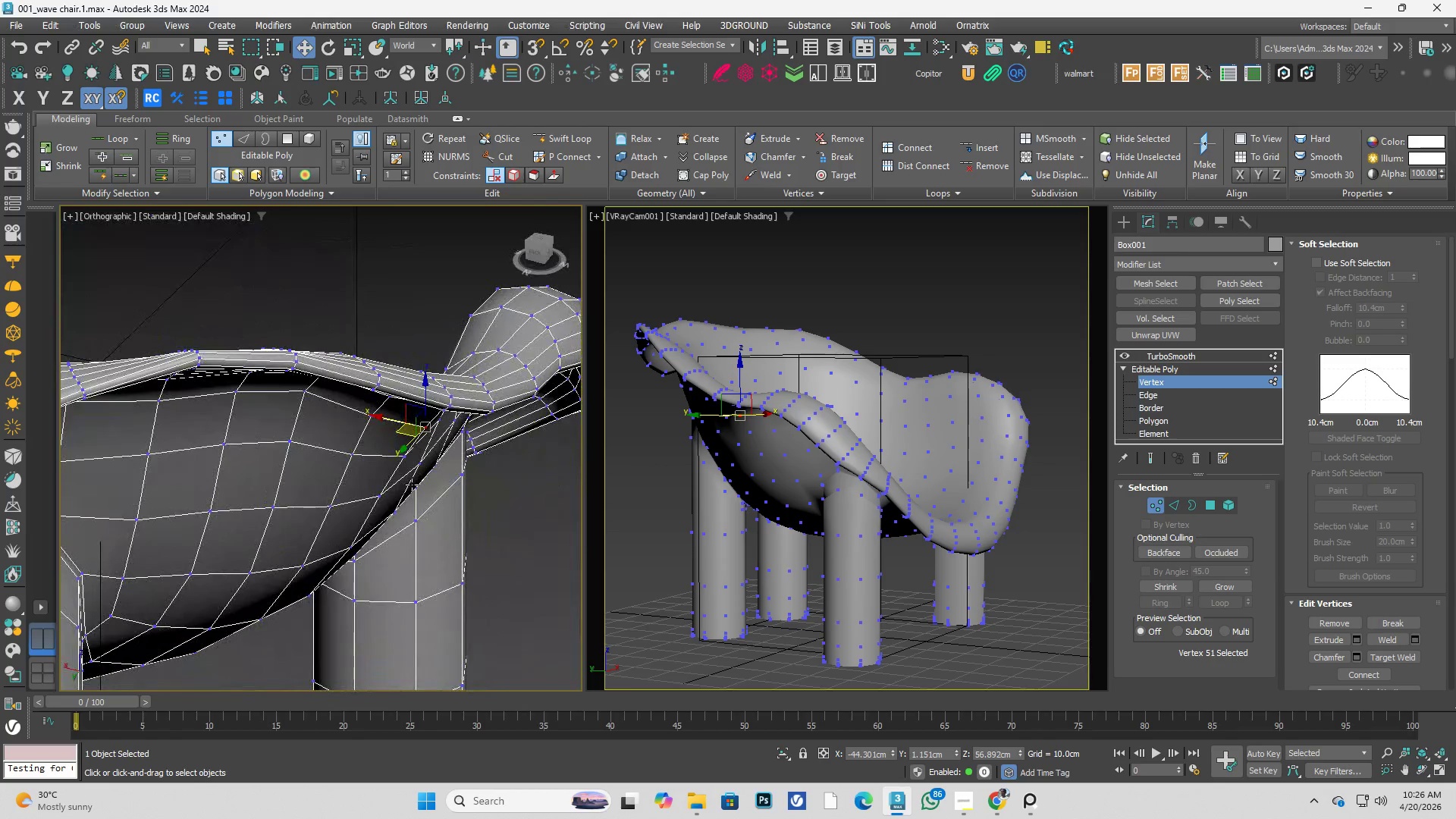 
hold_key(key=AltLeft, duration=0.58)
 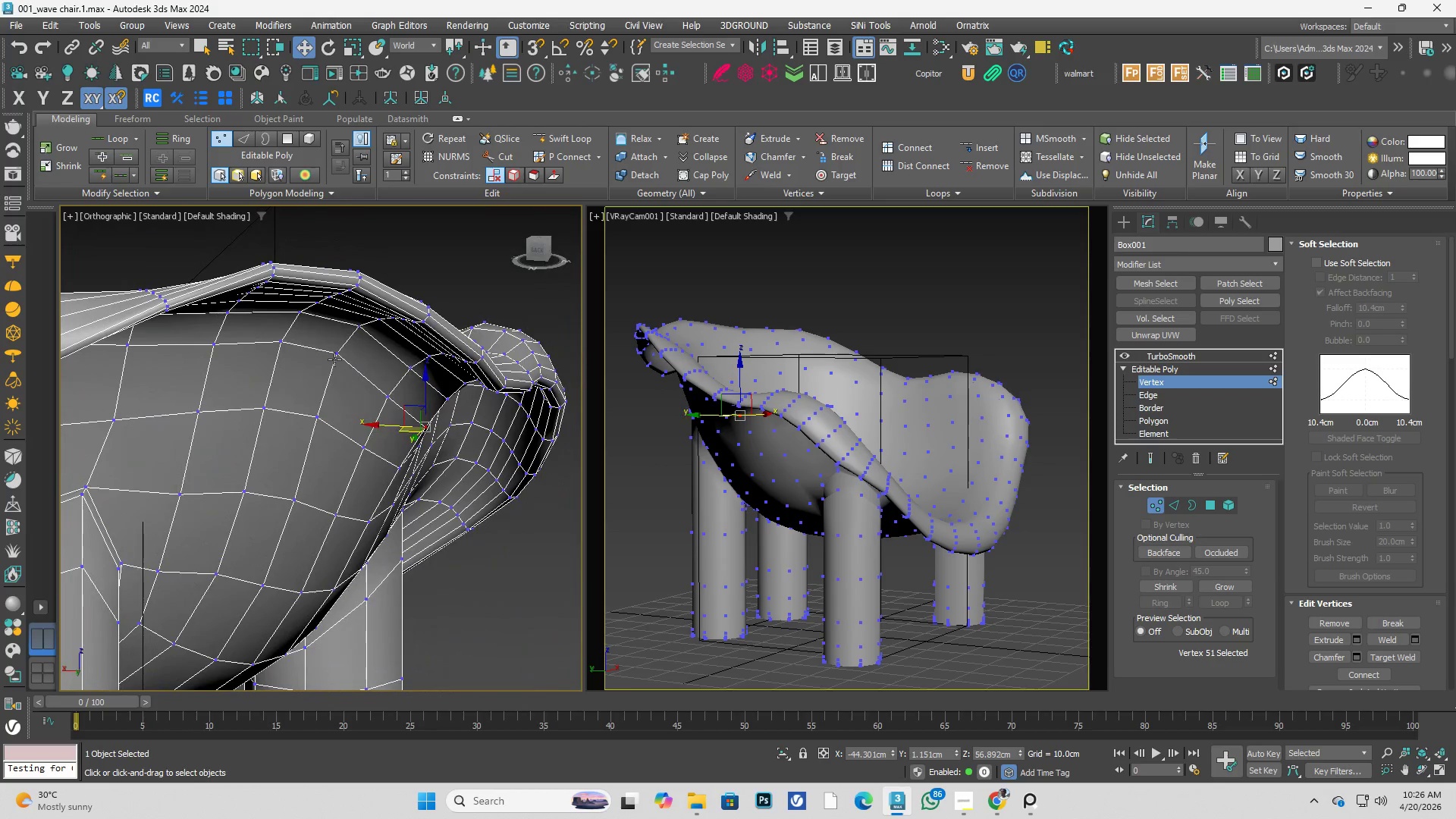 
hold_key(key=AltLeft, duration=0.61)
 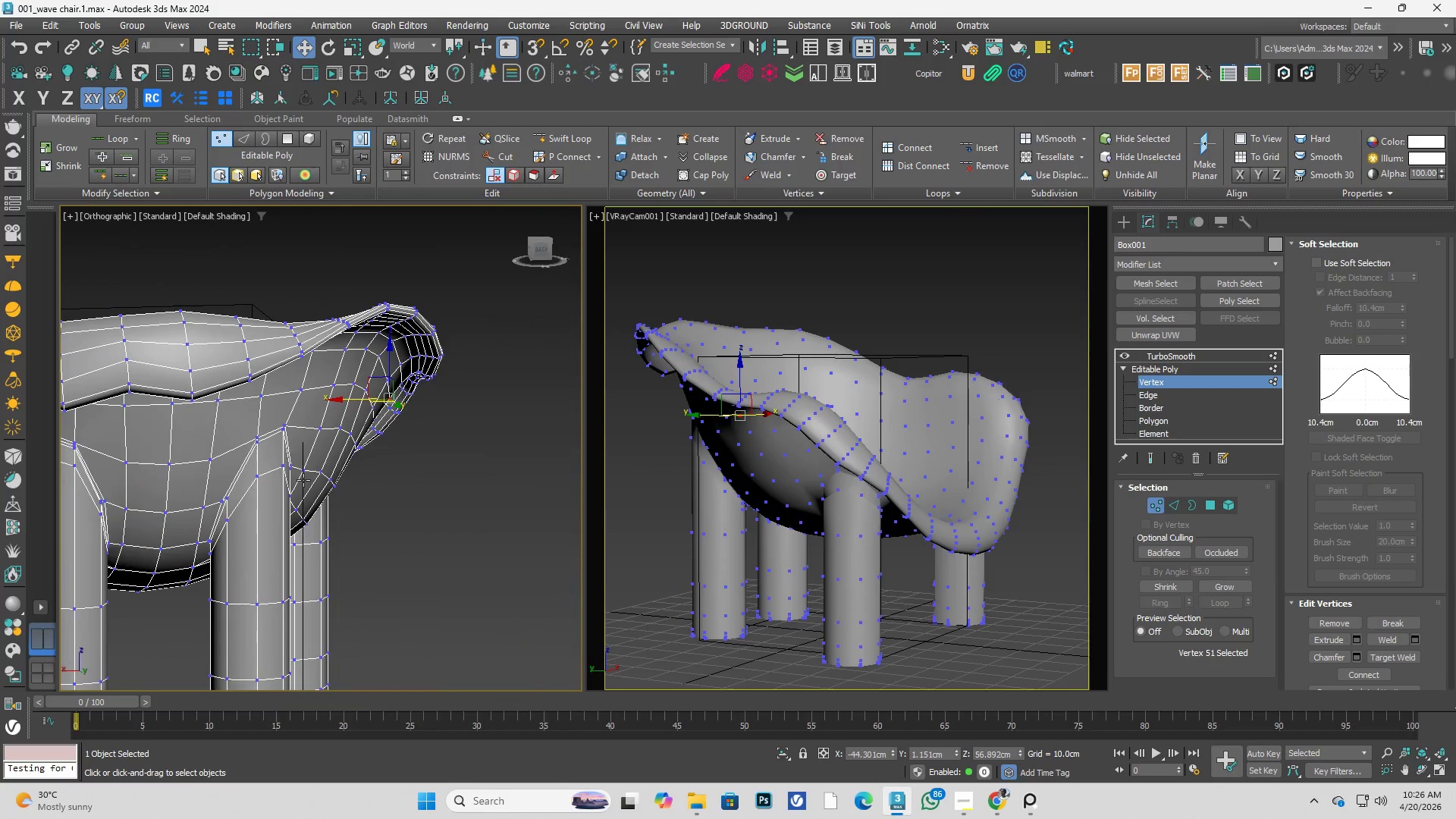 
scroll: coordinate [381, 438], scroll_direction: down, amount: 2.0
 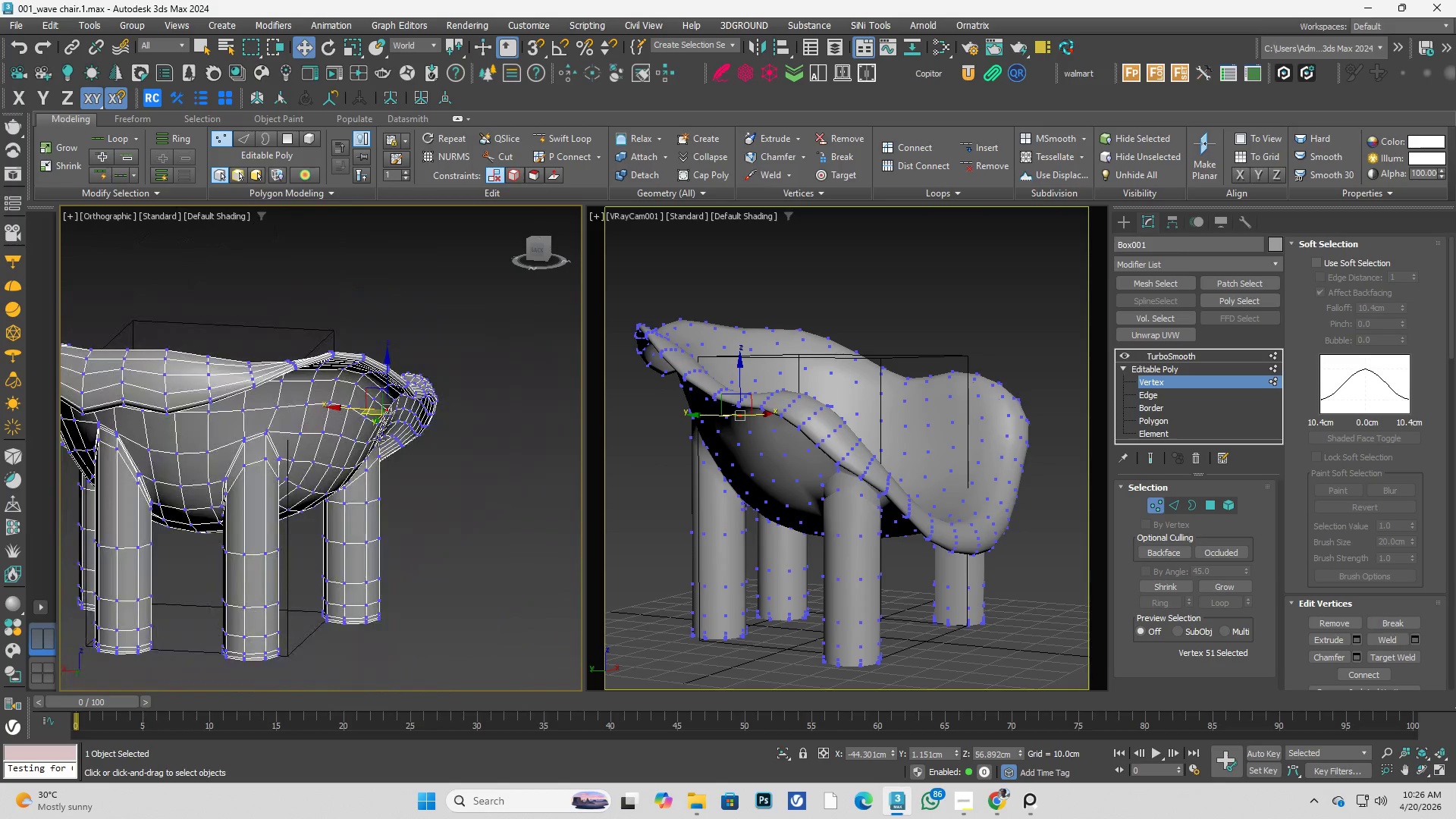 
hold_key(key=AltLeft, duration=0.41)
 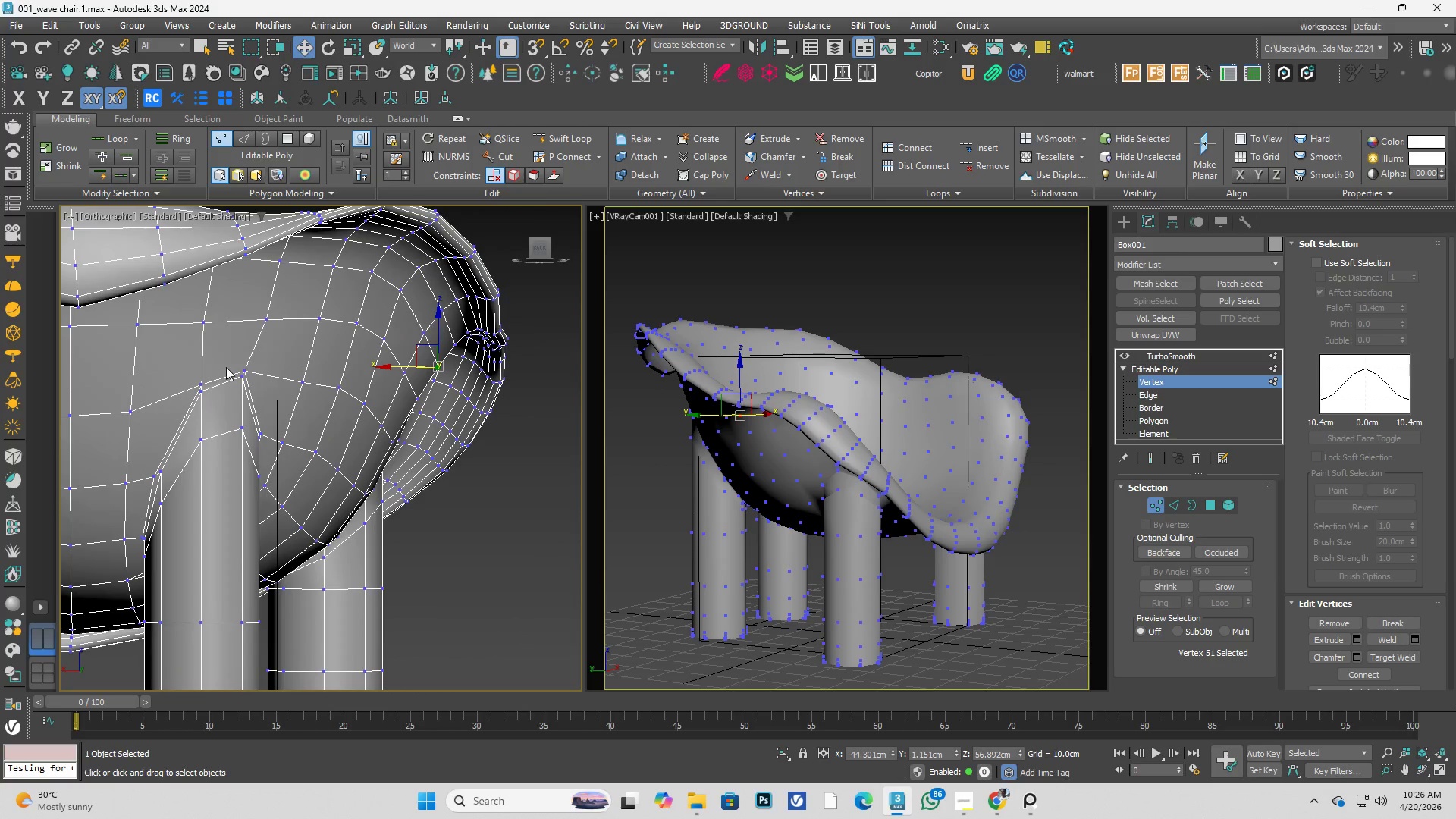 
scroll: coordinate [254, 368], scroll_direction: up, amount: 5.0
 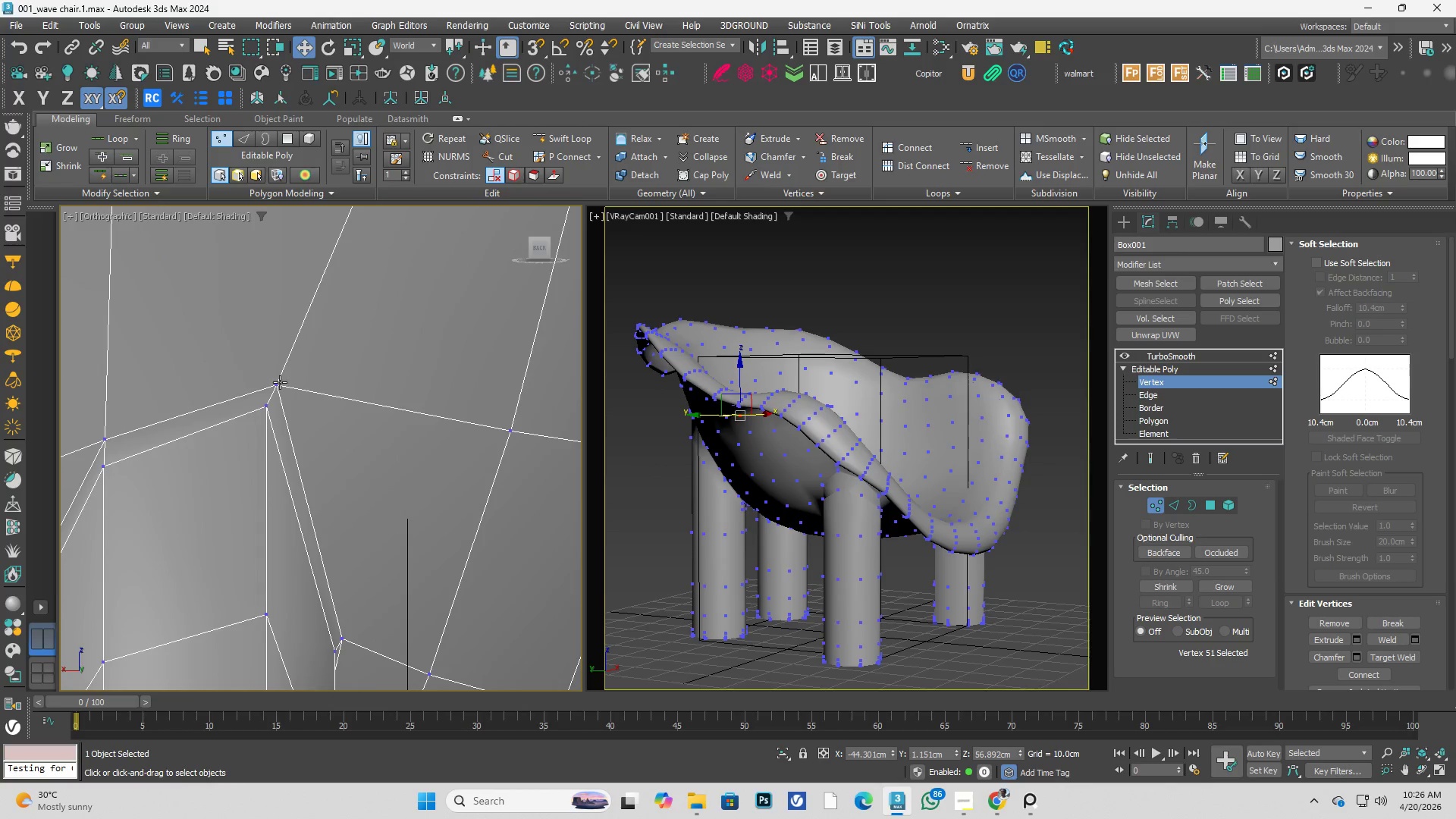 
hold_key(key=AltLeft, duration=0.64)
 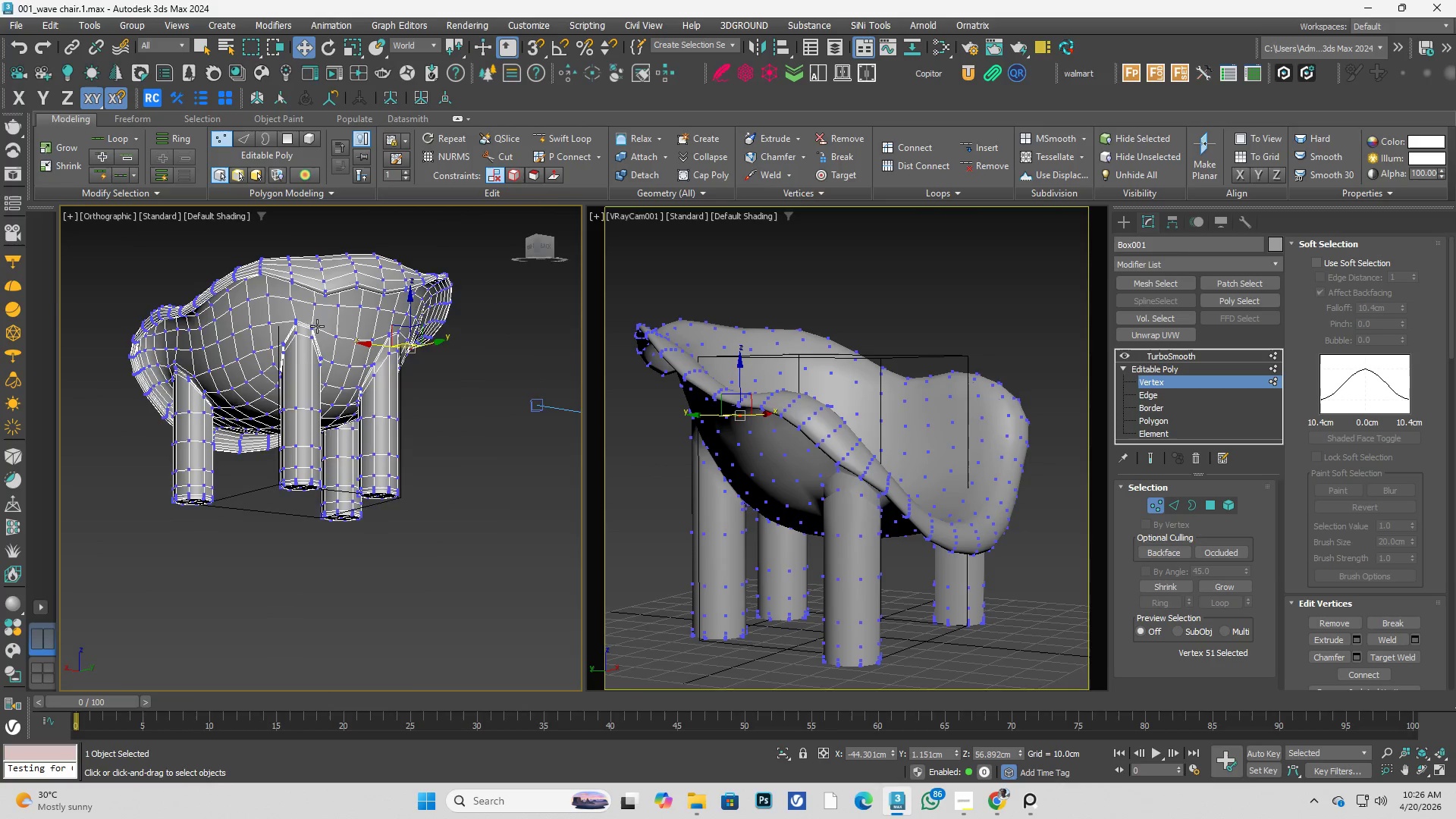 
scroll: coordinate [387, 390], scroll_direction: down, amount: 7.0
 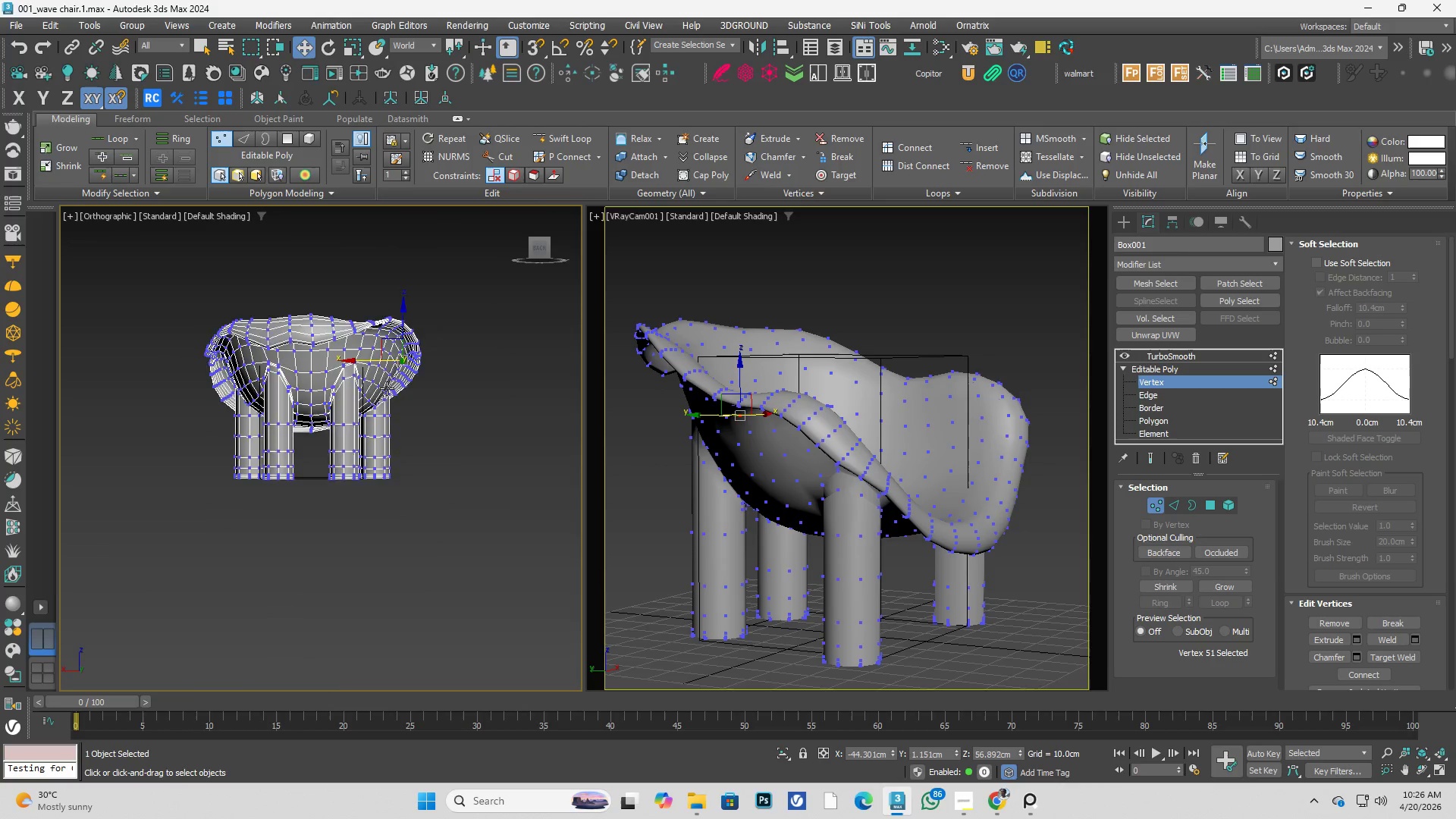 
hold_key(key=AltLeft, duration=1.97)
 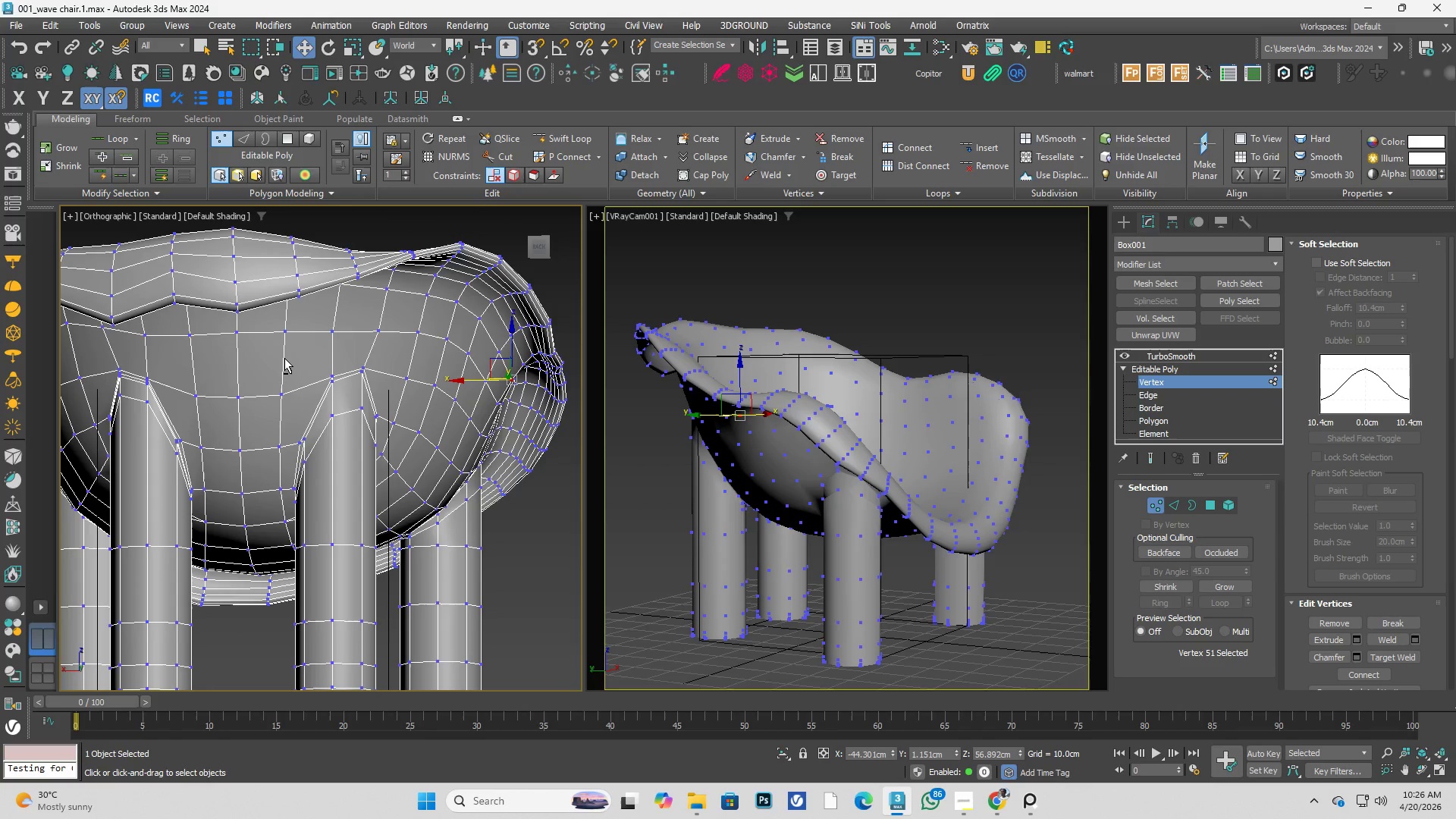 
scroll: coordinate [309, 317], scroll_direction: up, amount: 2.0
 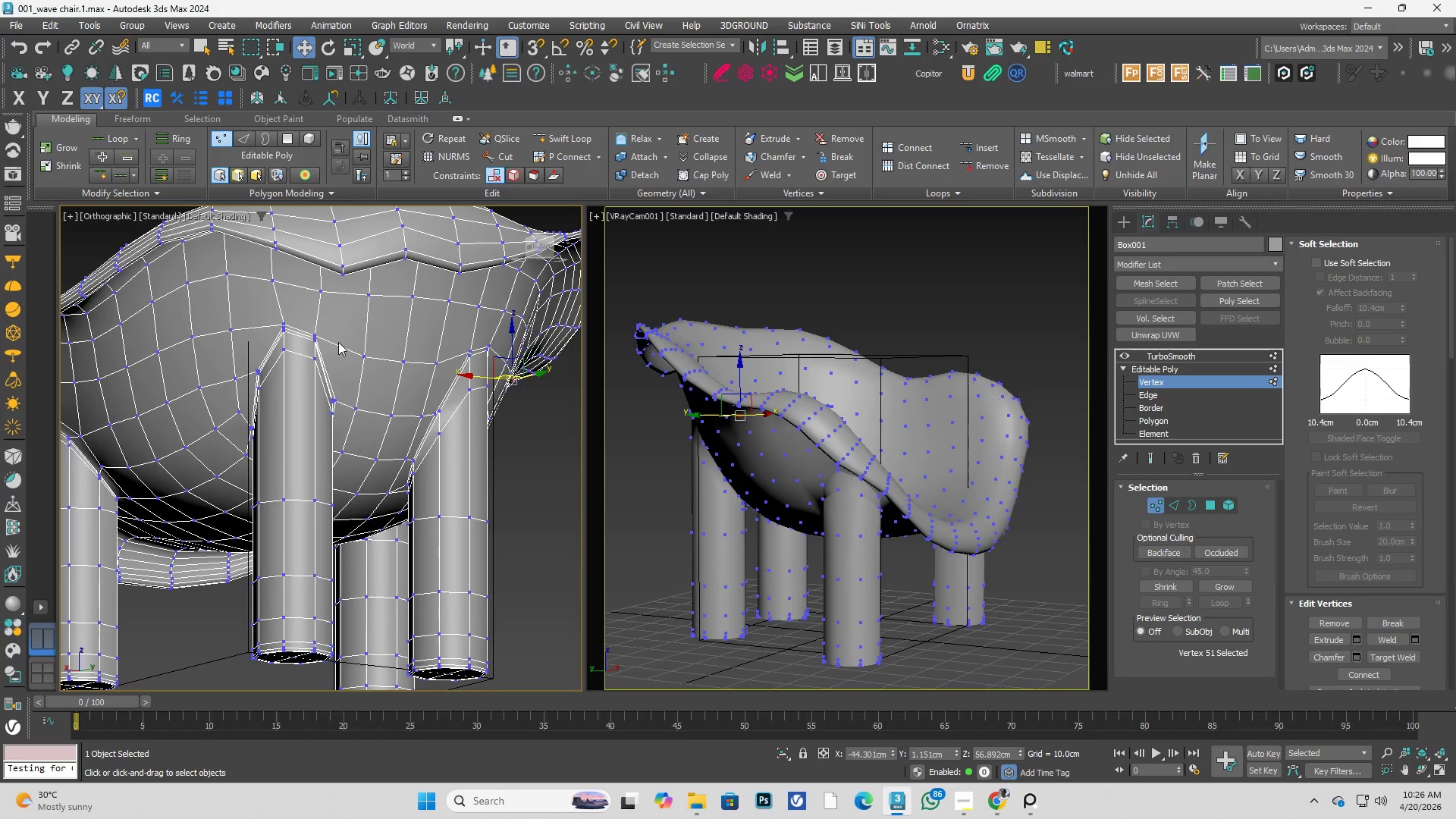 
wait(5.59)
 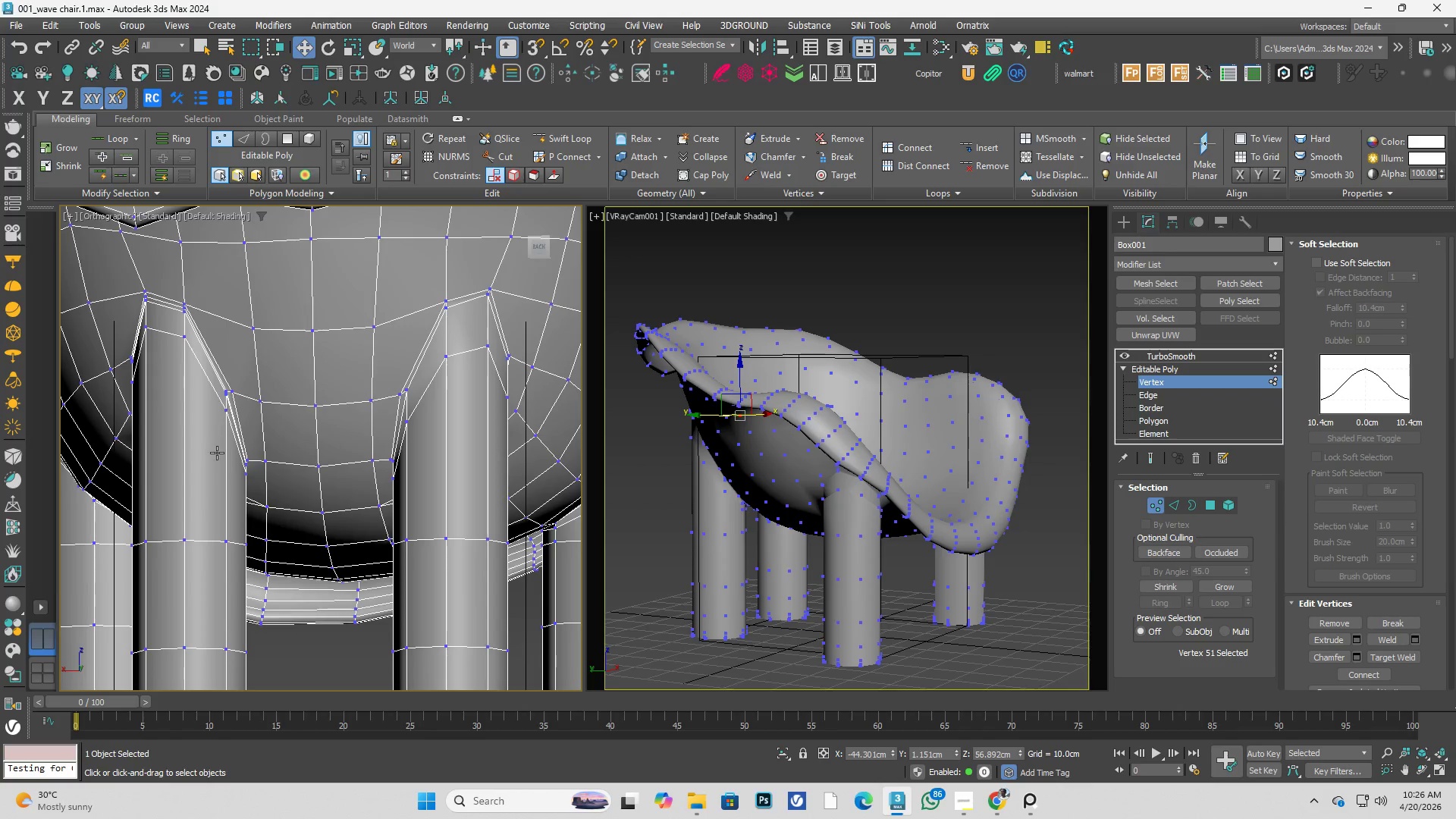 
key(Alt+AltLeft)
 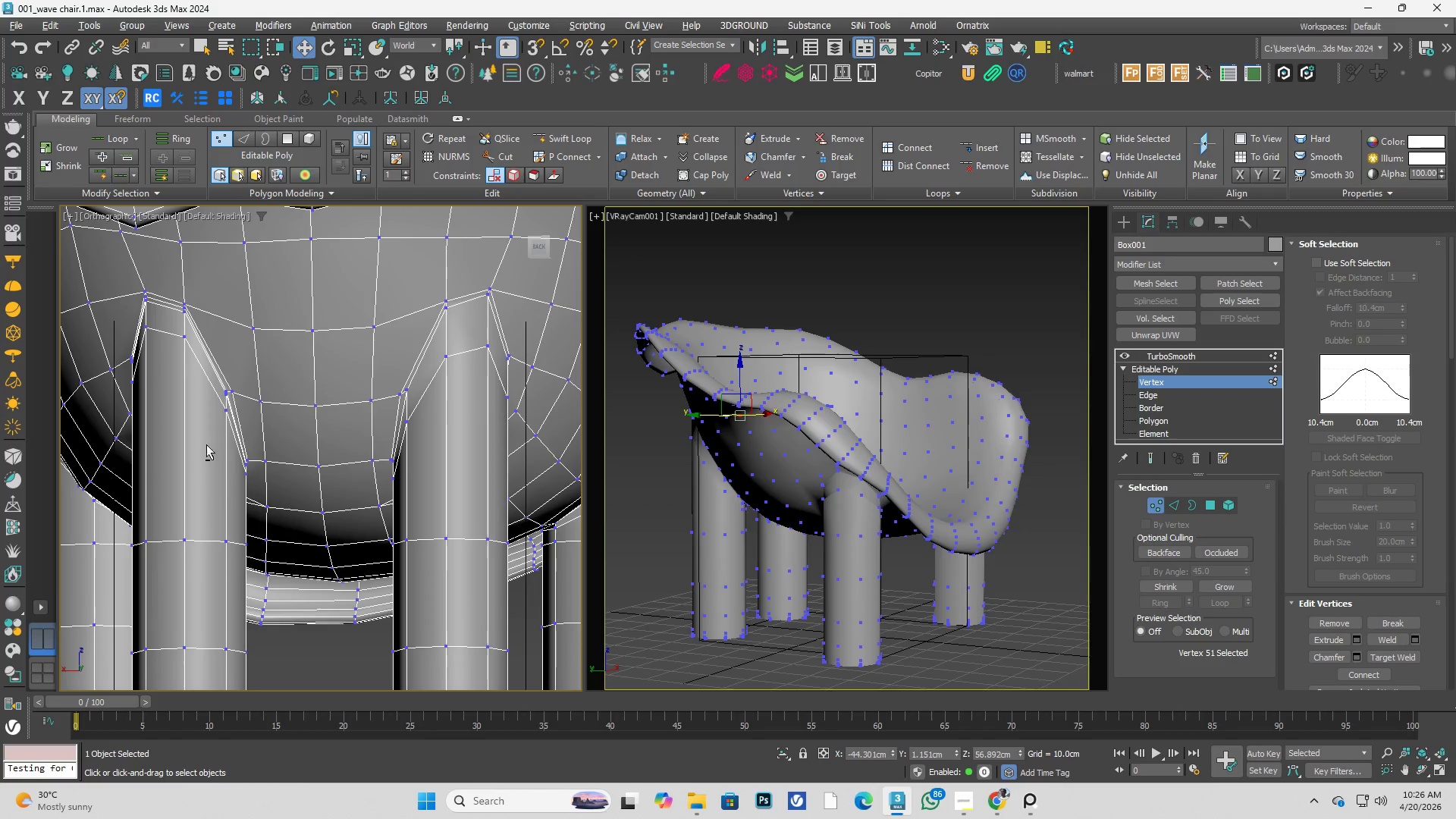 
key(Alt+1)
 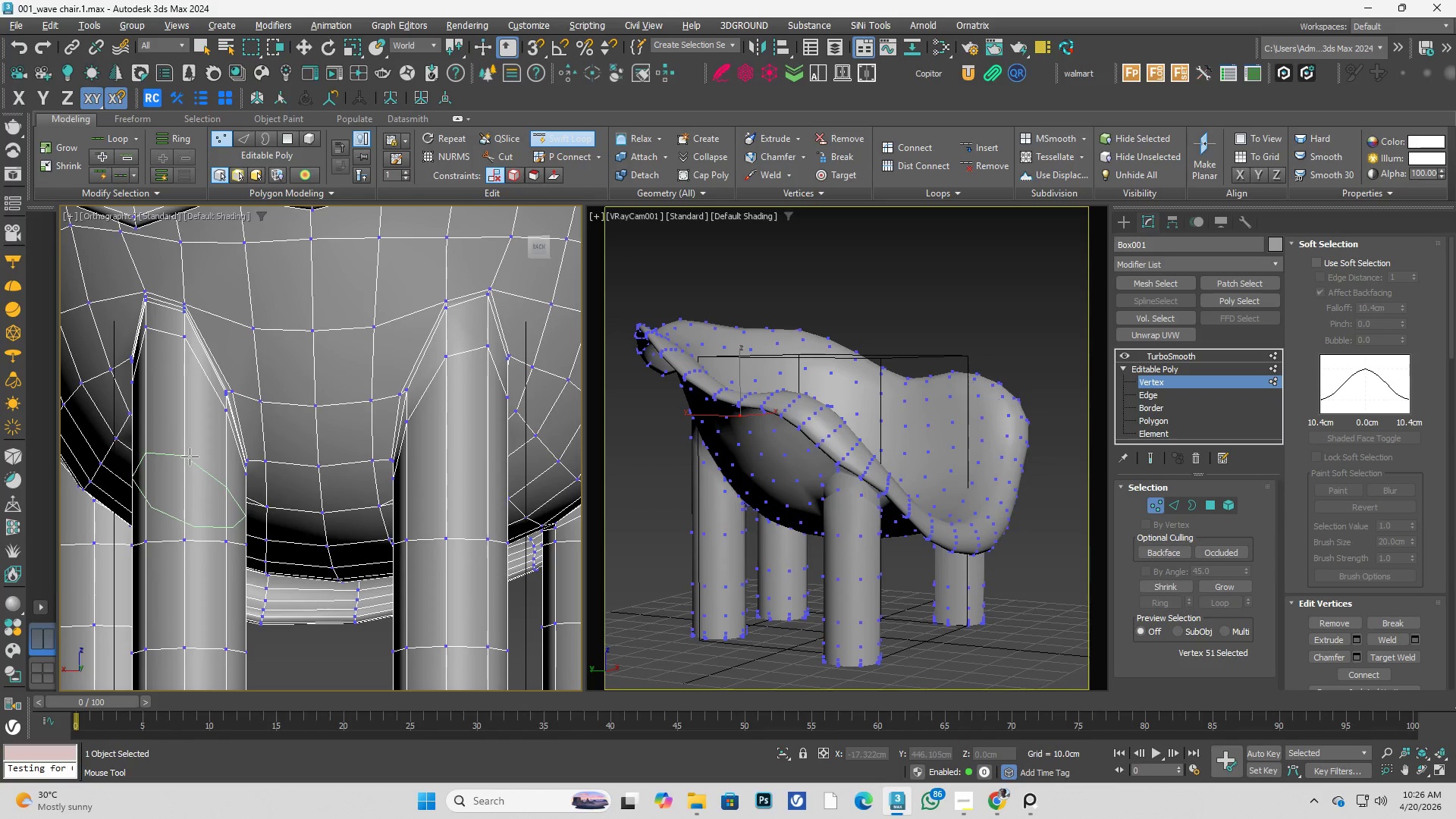 
scroll: coordinate [232, 404], scroll_direction: up, amount: 1.0
 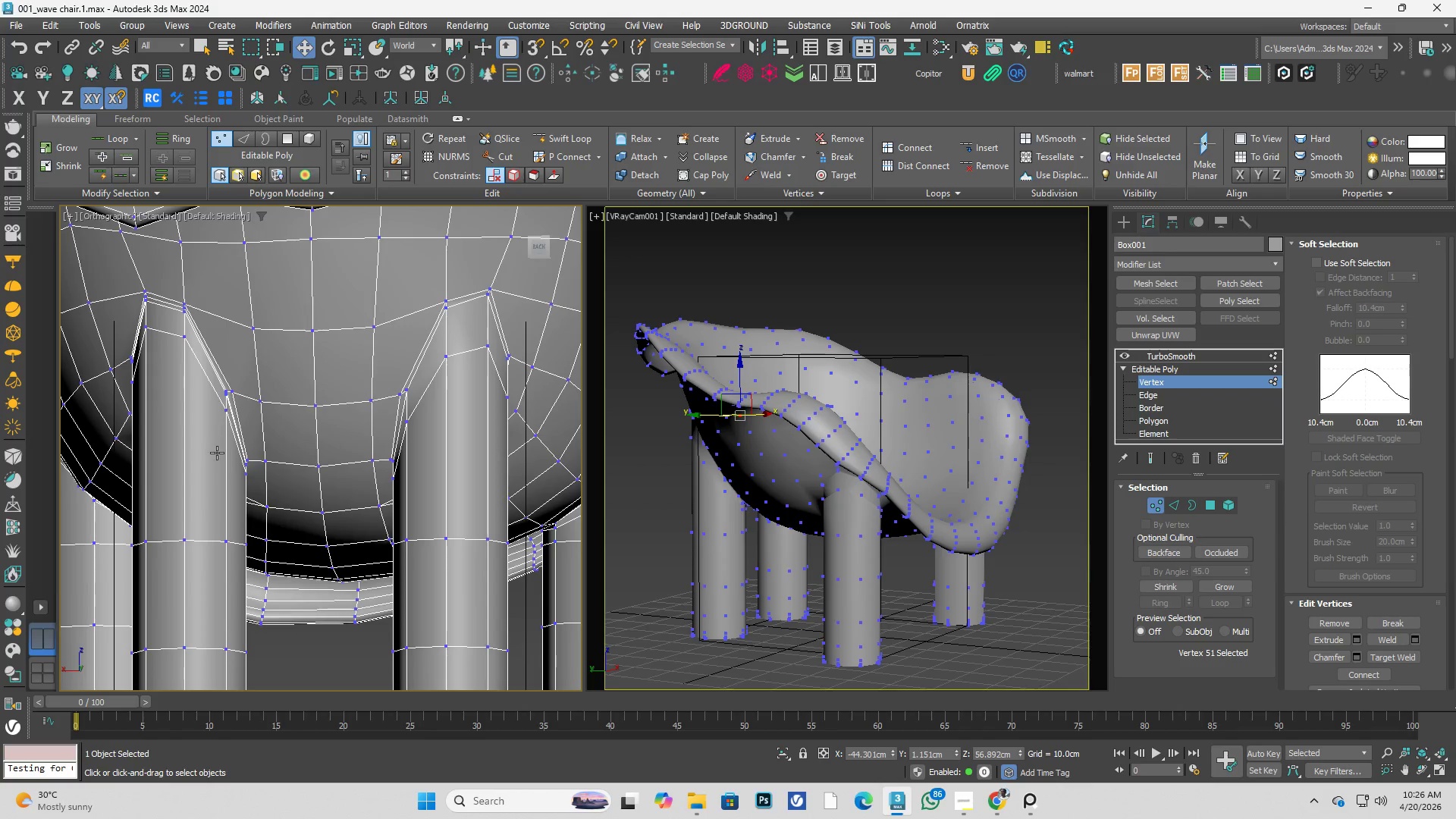 
right_click([190, 457])
 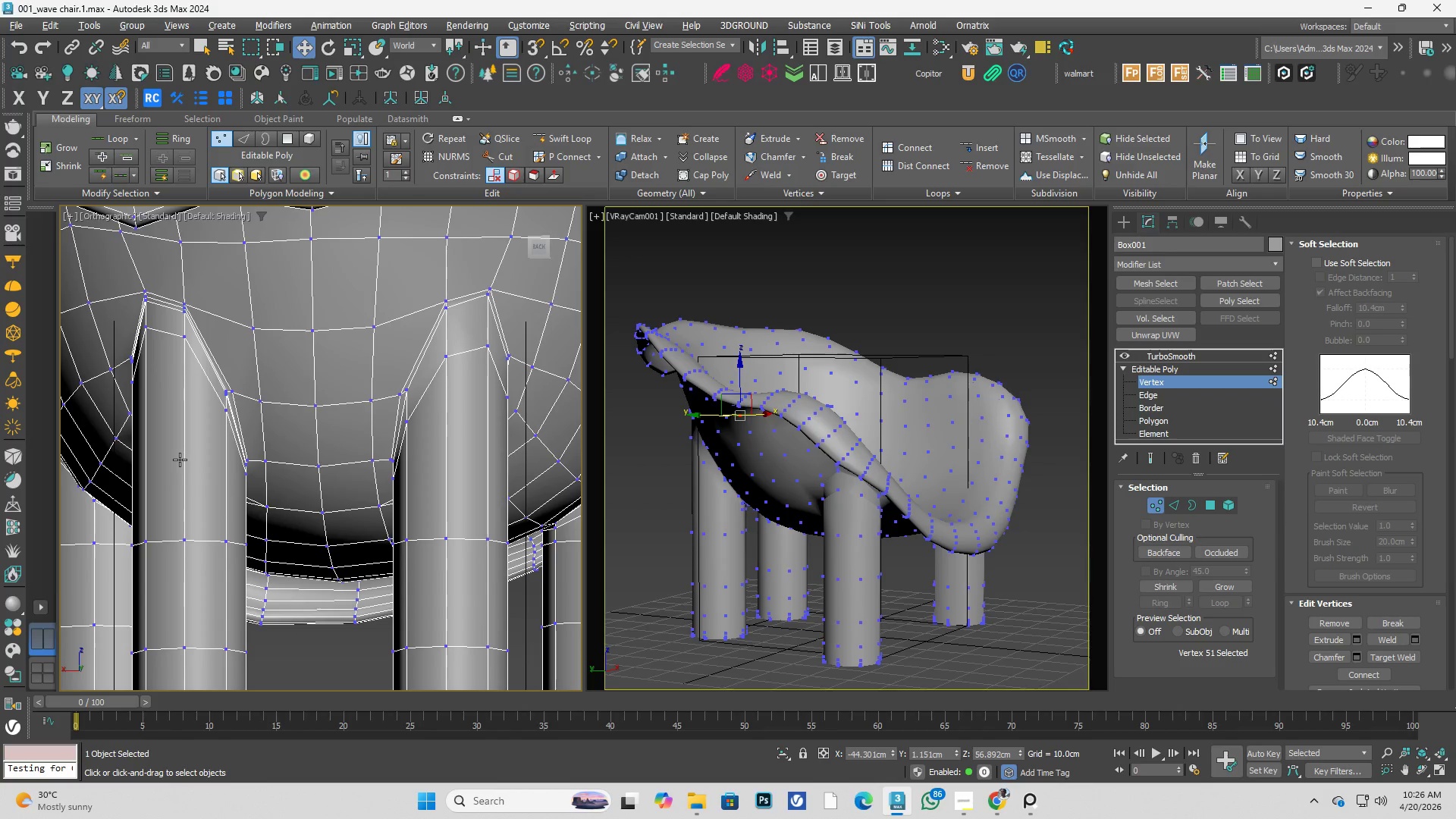 
left_click([180, 460])
 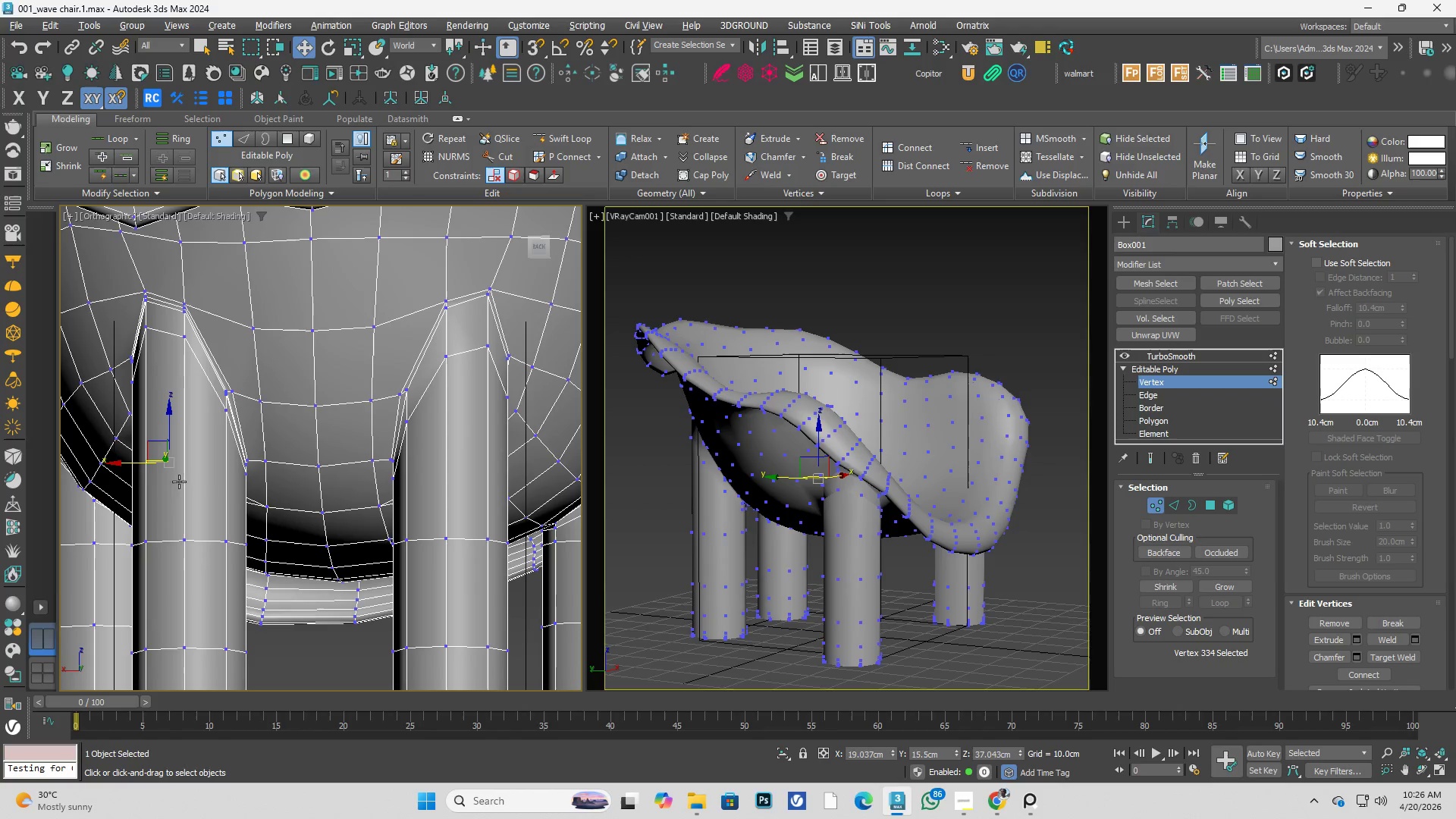 
key(2)
 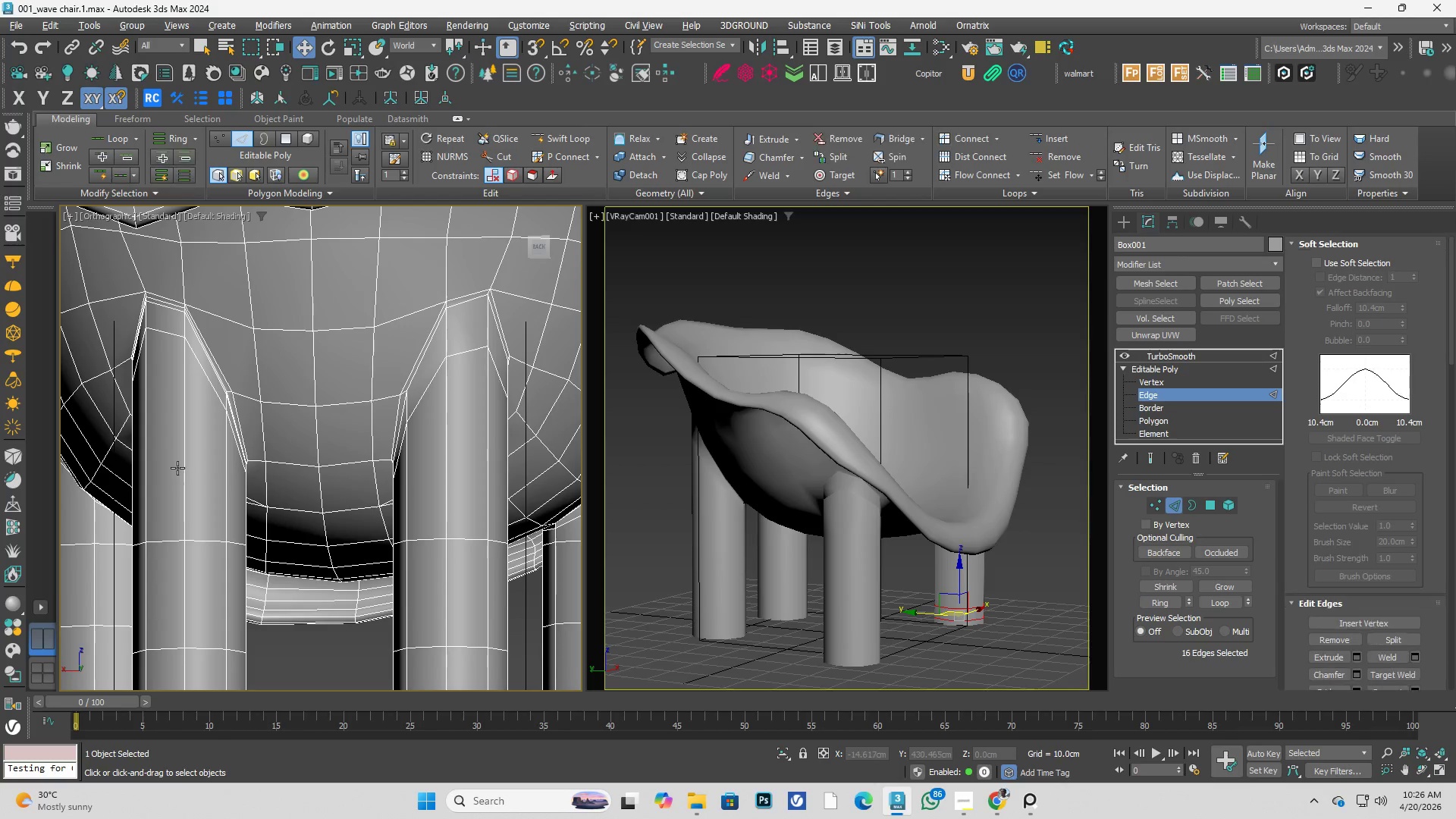 
left_click([177, 468])
 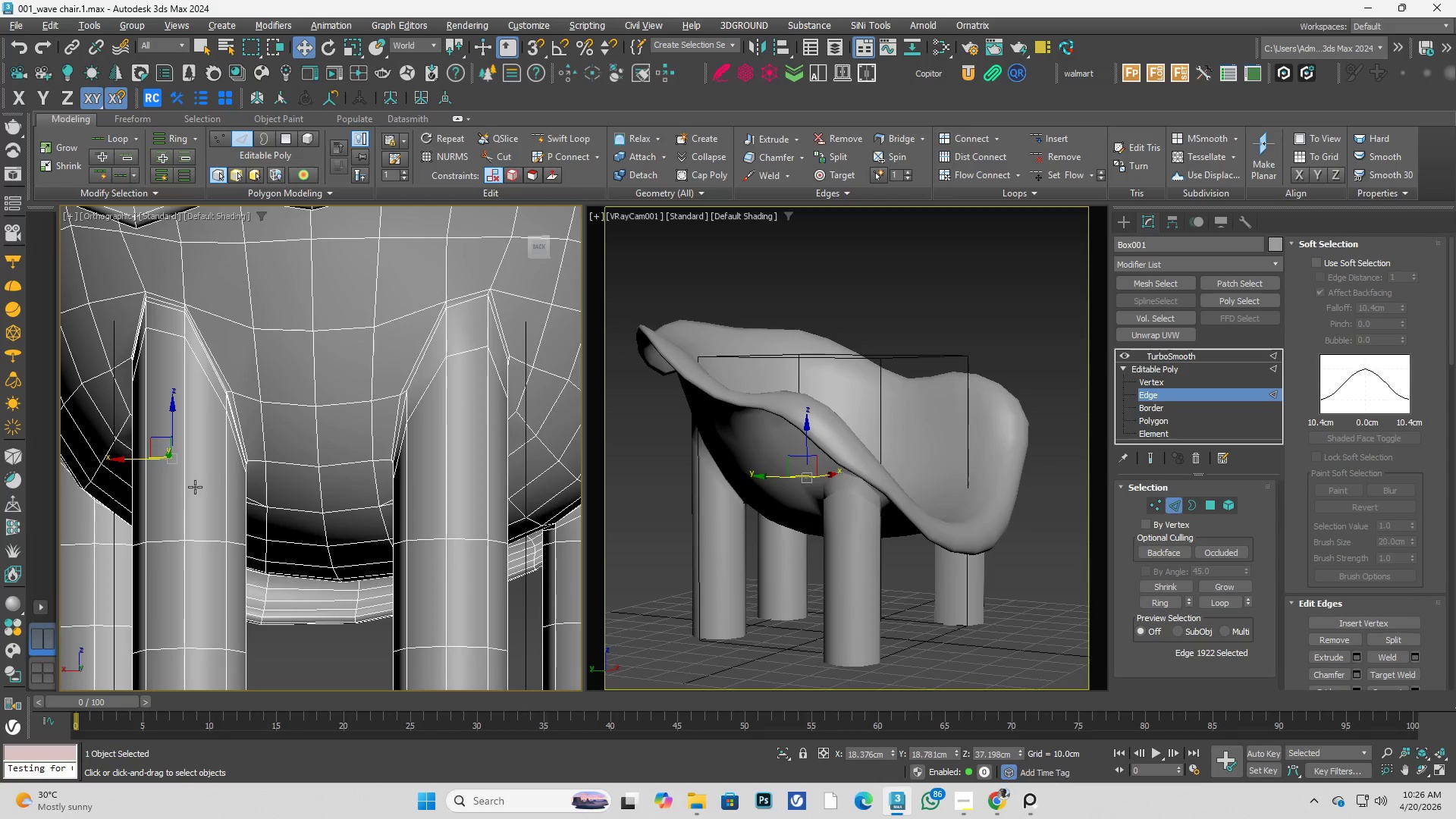 
left_click([190, 485])
 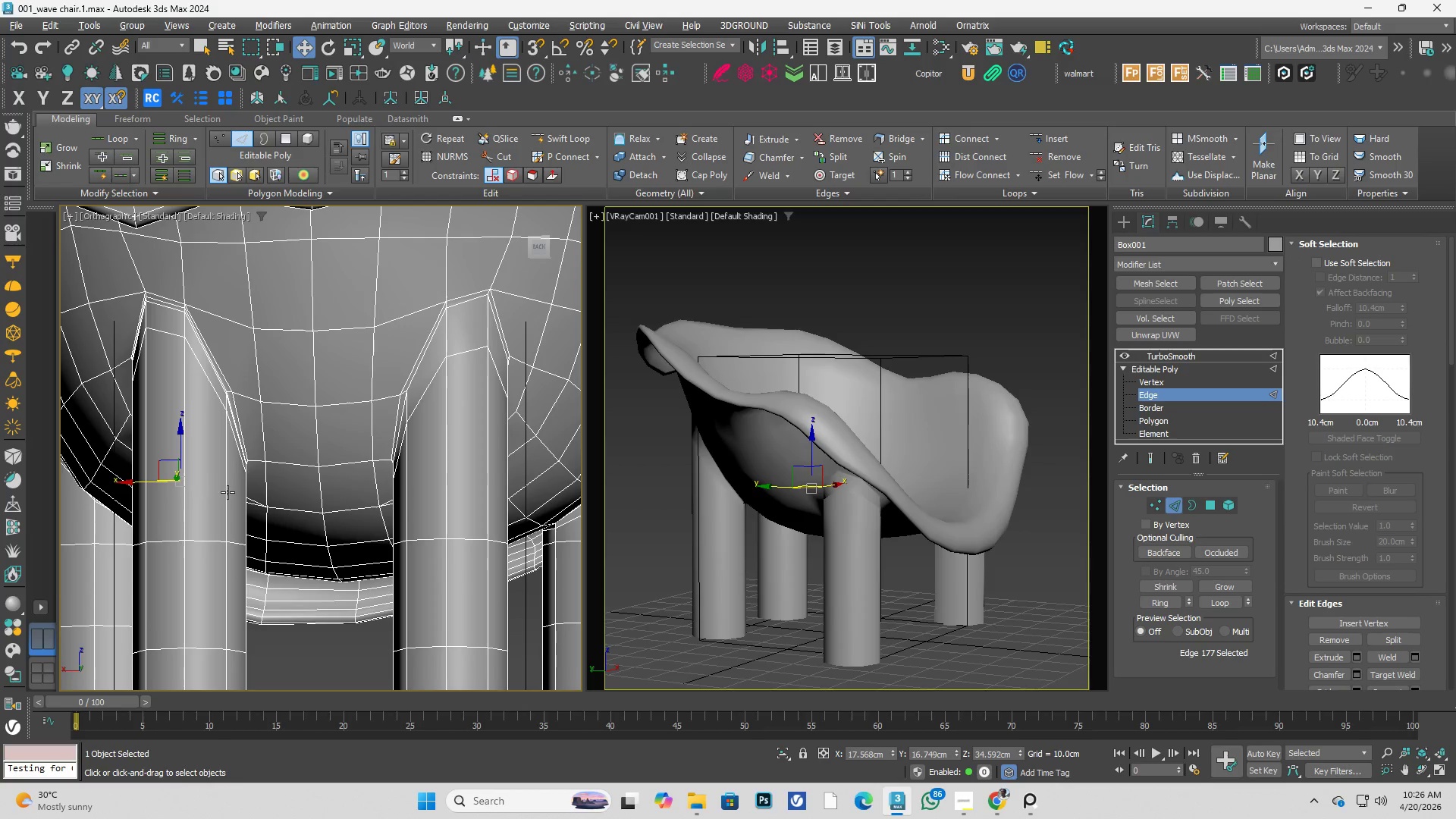 
hold_key(key=AltLeft, duration=0.5)
 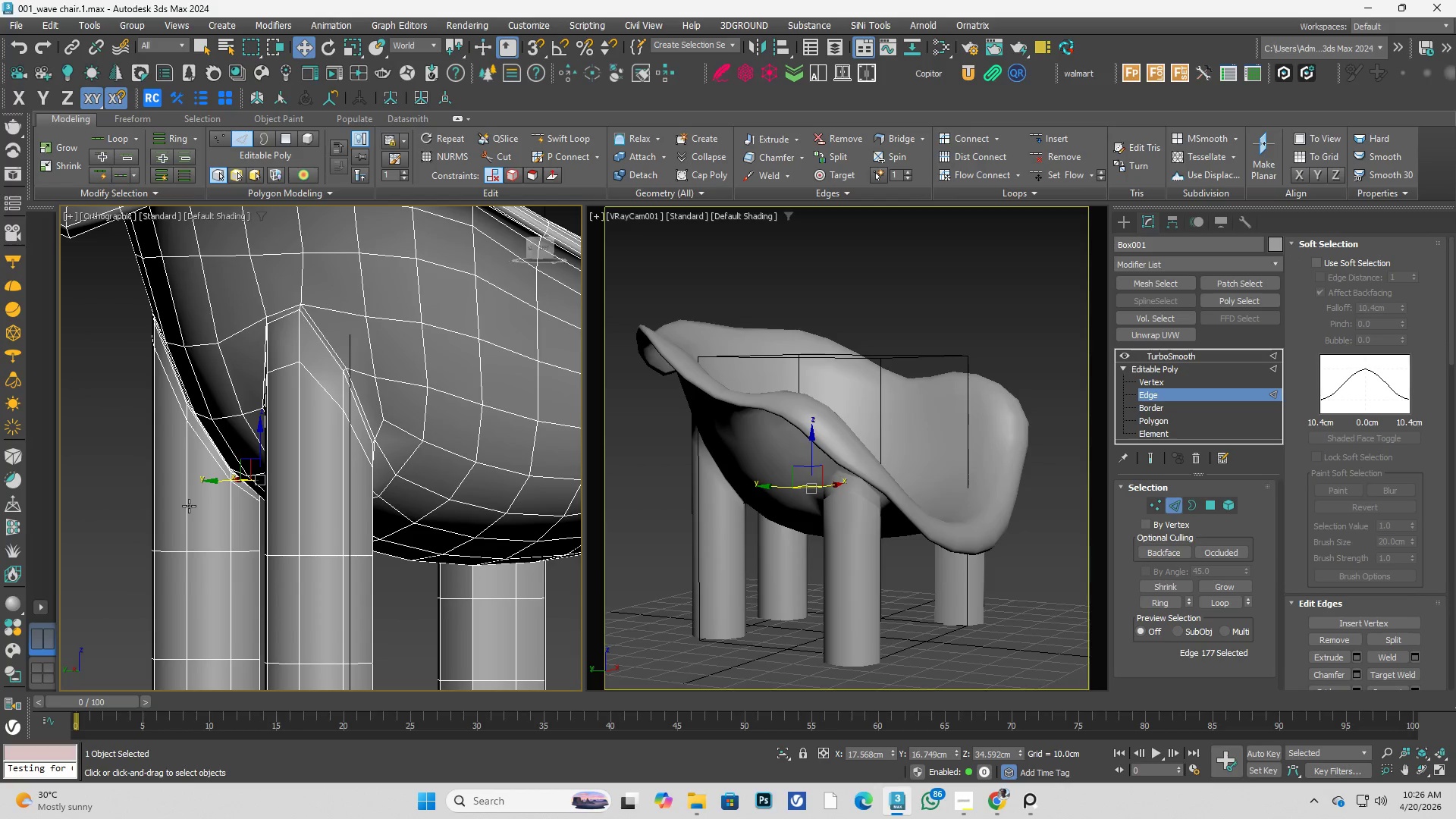 
left_click([188, 507])
 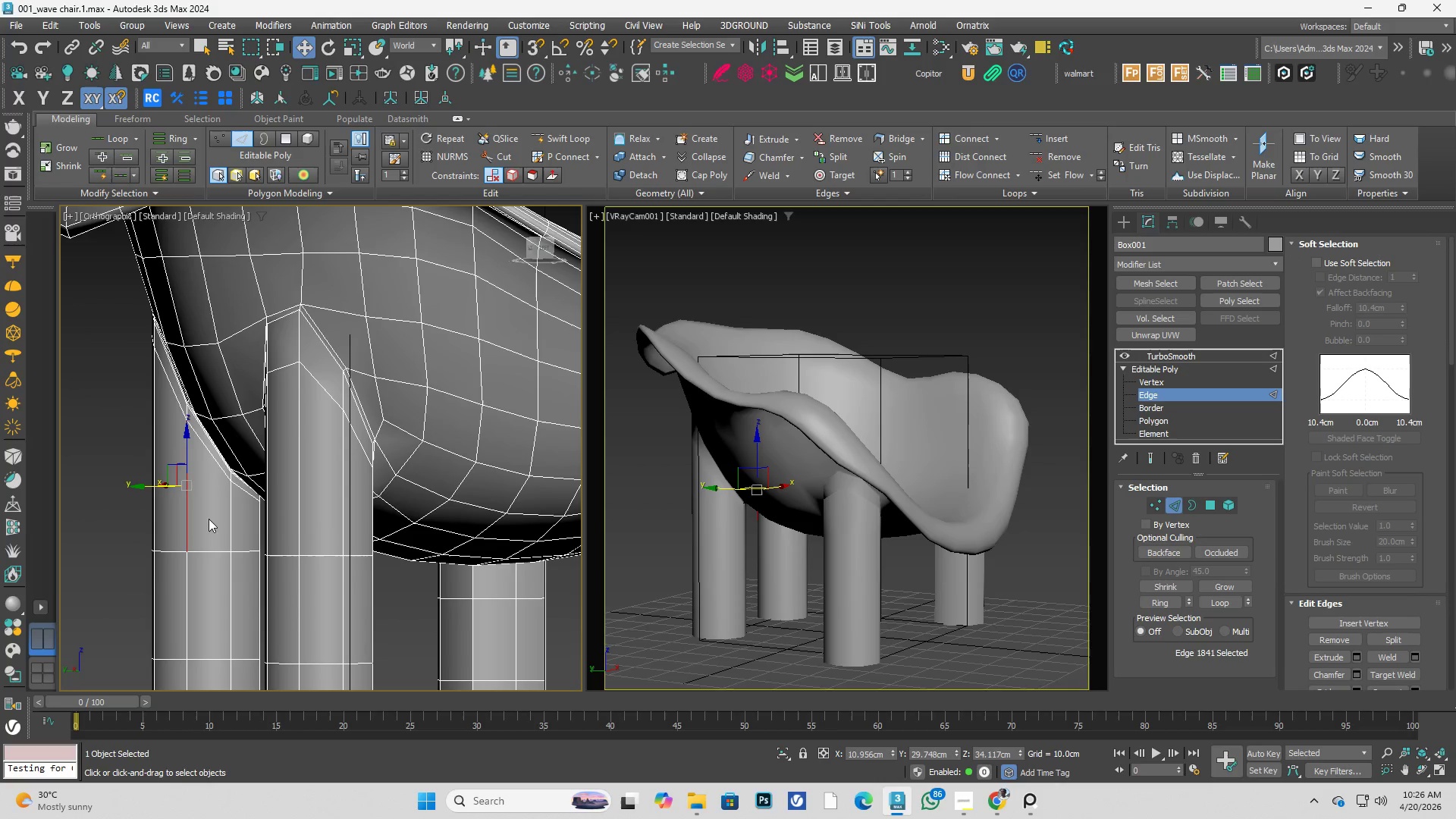 
key(Control+ControlLeft)
 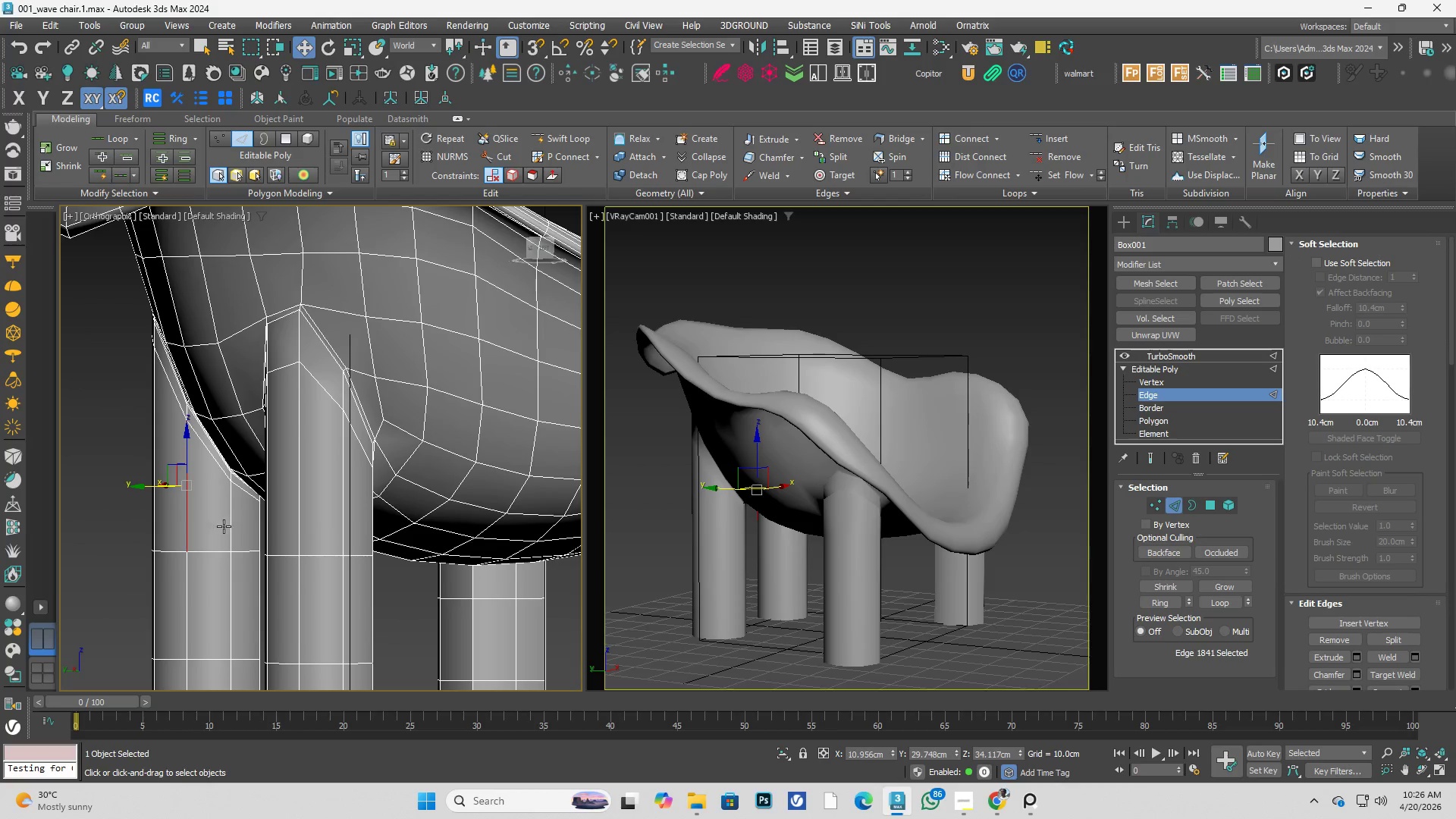 
hold_key(key=ControlLeft, duration=0.44)
double_click([230, 522])
 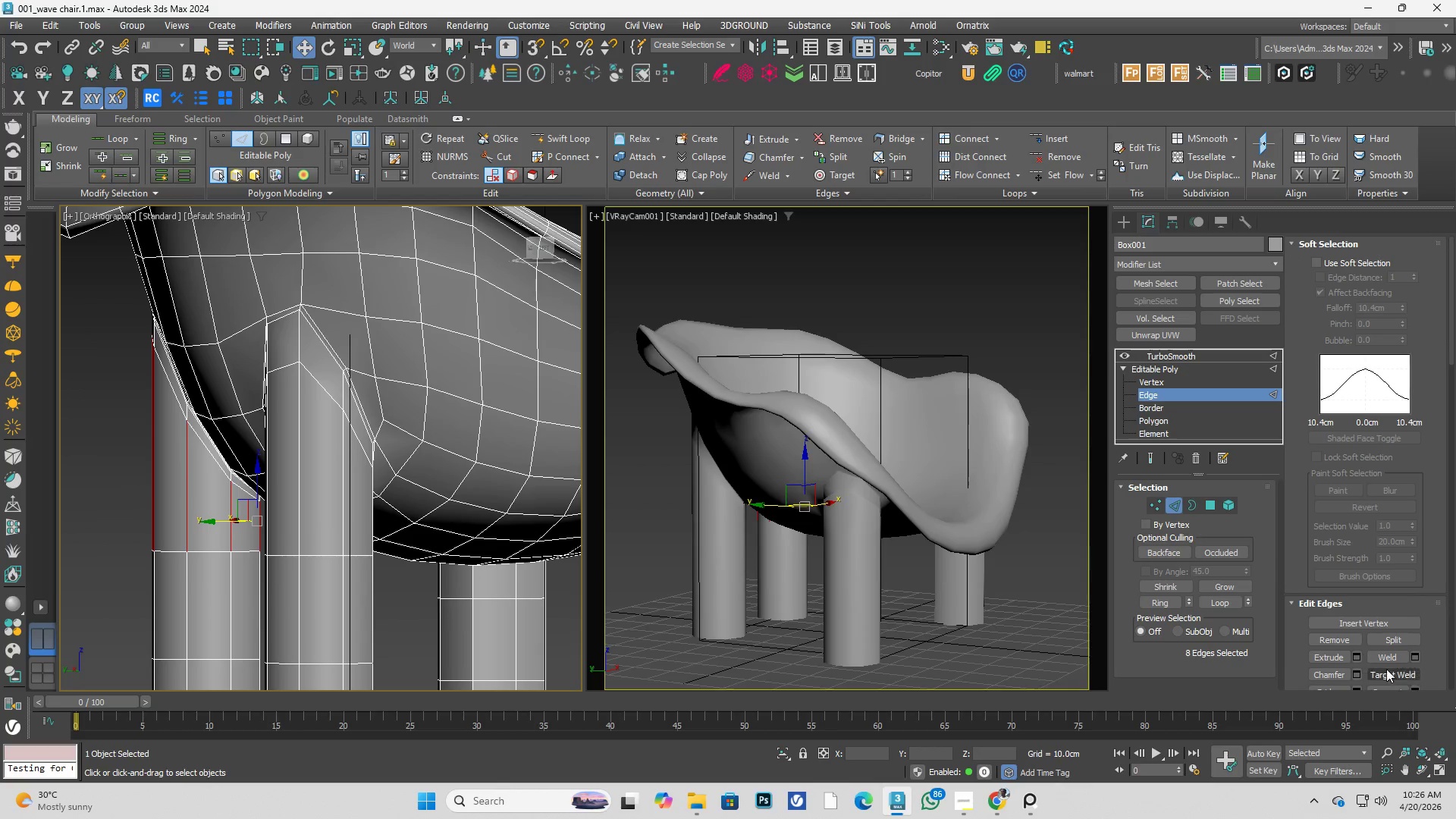 
scroll: coordinate [1430, 667], scroll_direction: down, amount: 3.0
 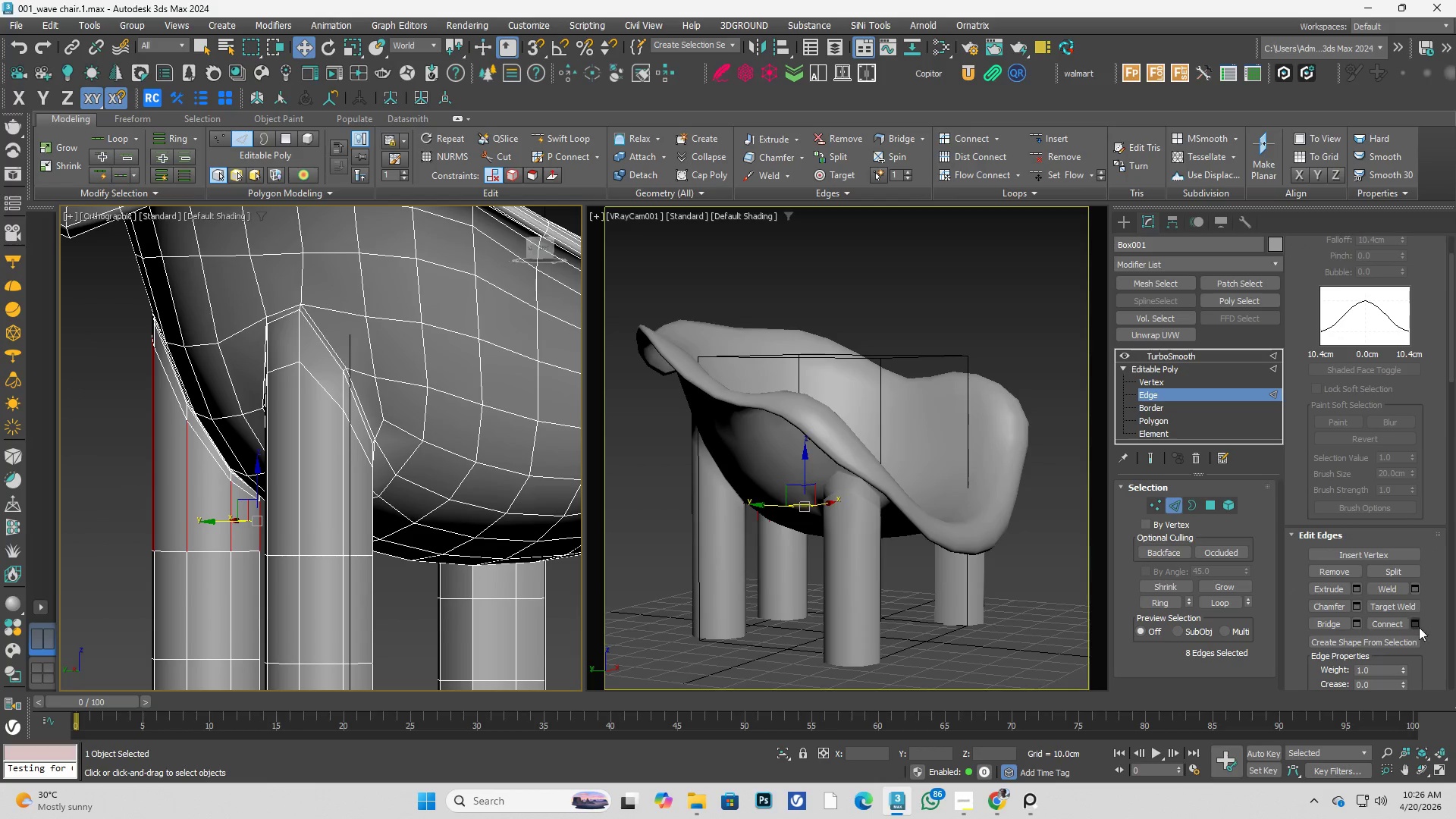 
left_click([1415, 623])
 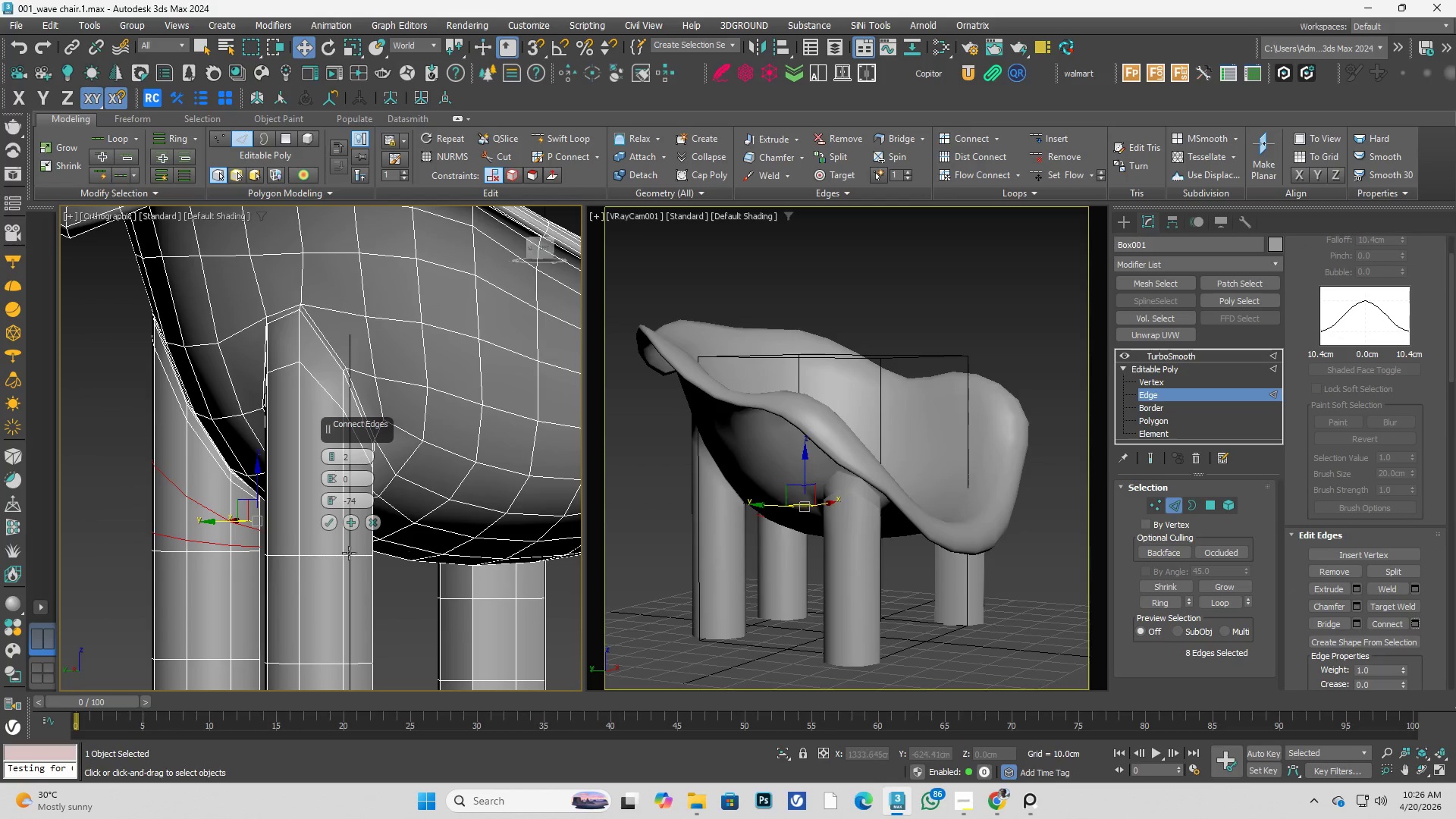 
hold_key(key=AltLeft, duration=0.58)
 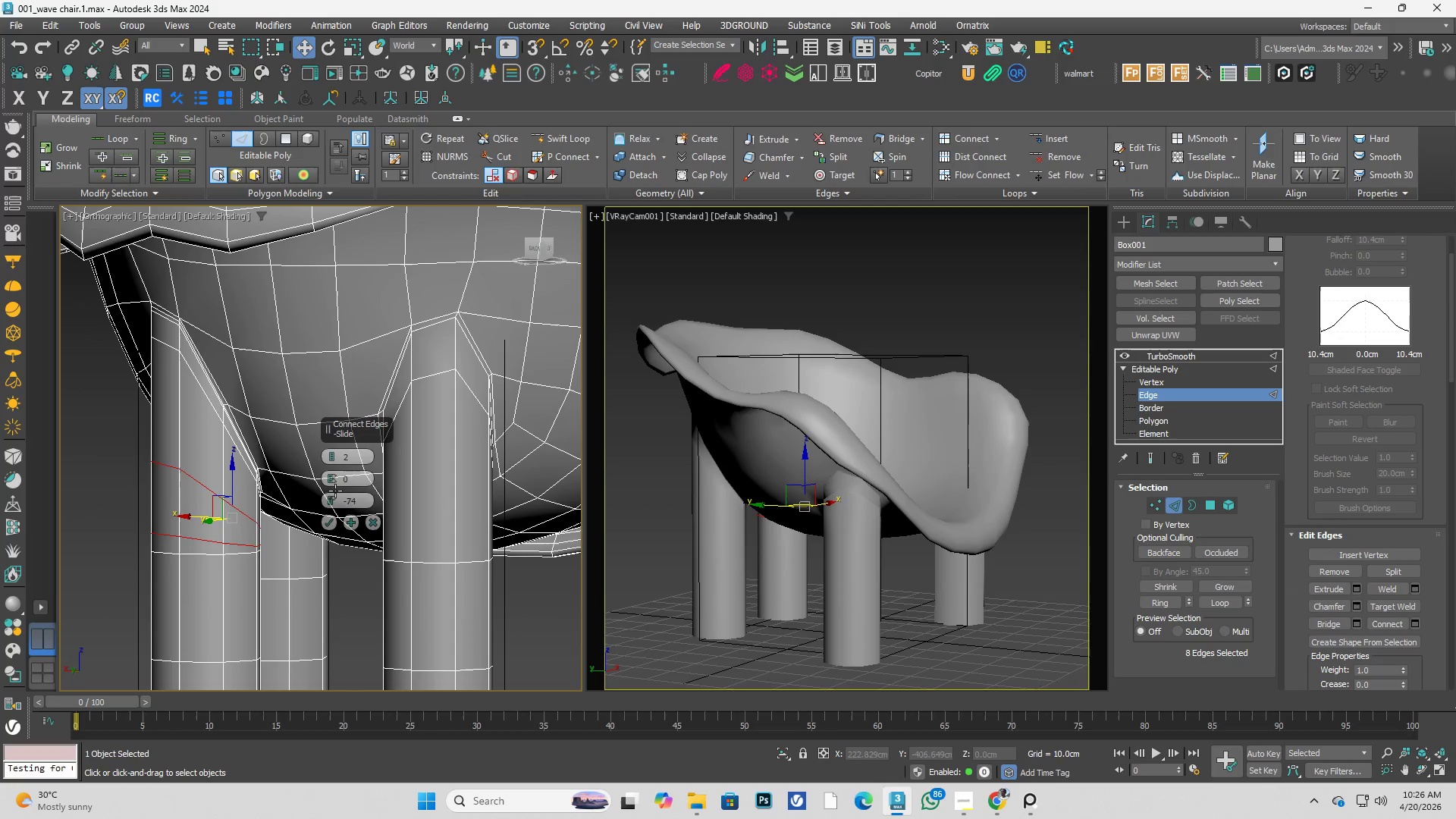 
right_click([331, 500])
 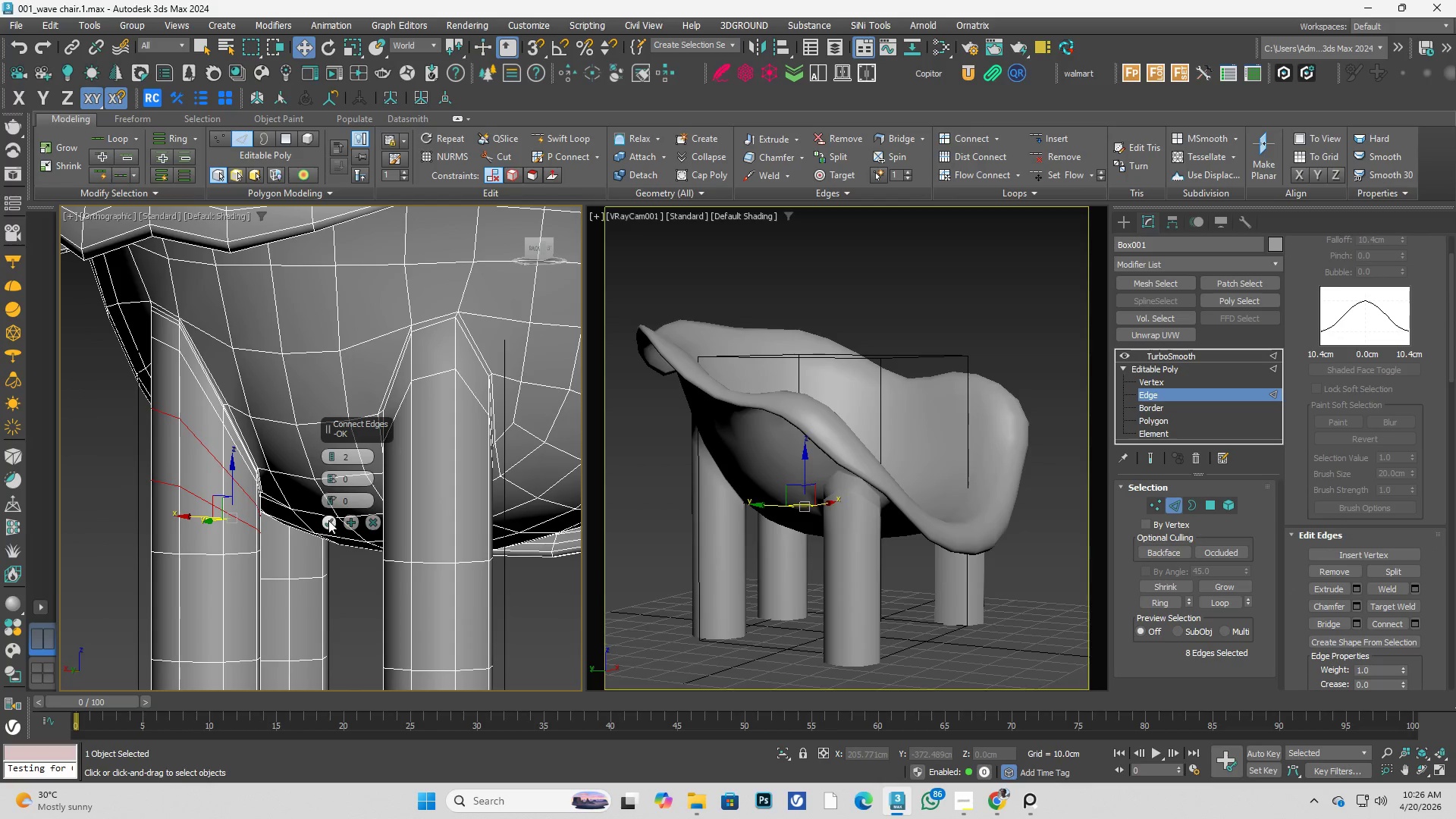 
left_click([327, 522])
 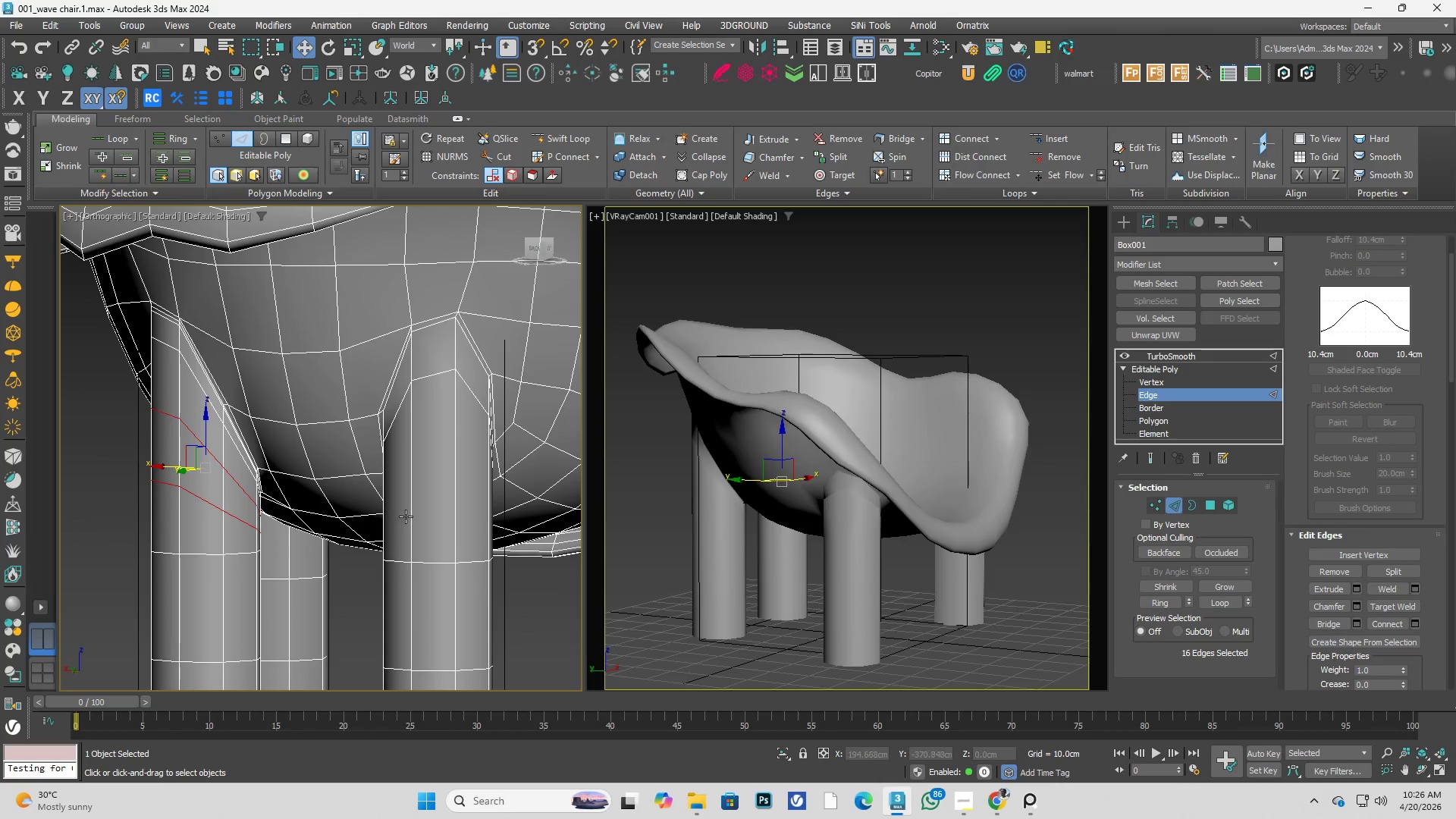 
left_click([412, 517])
 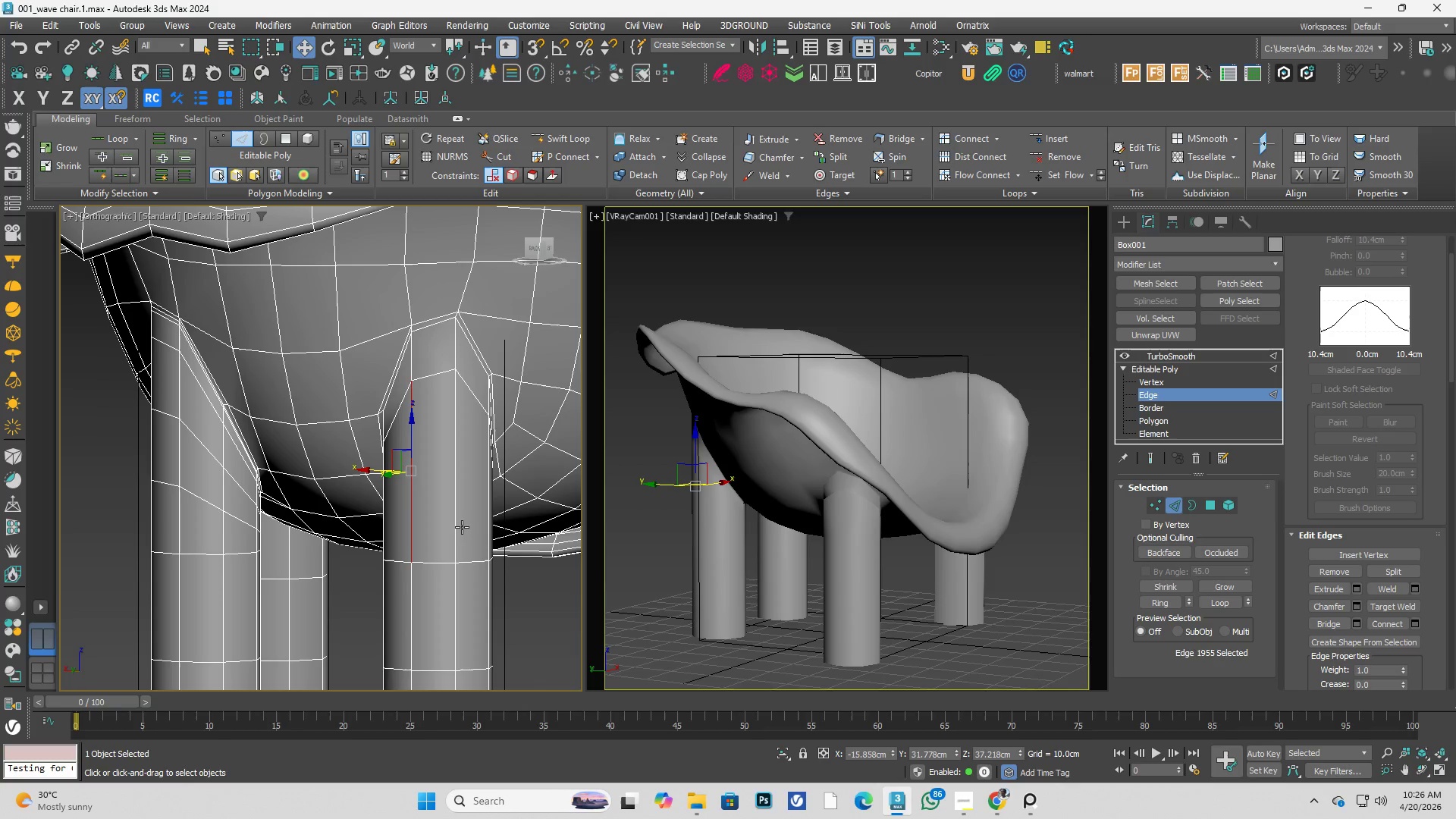 
hold_key(key=ControlLeft, duration=0.59)
double_click([463, 527])
 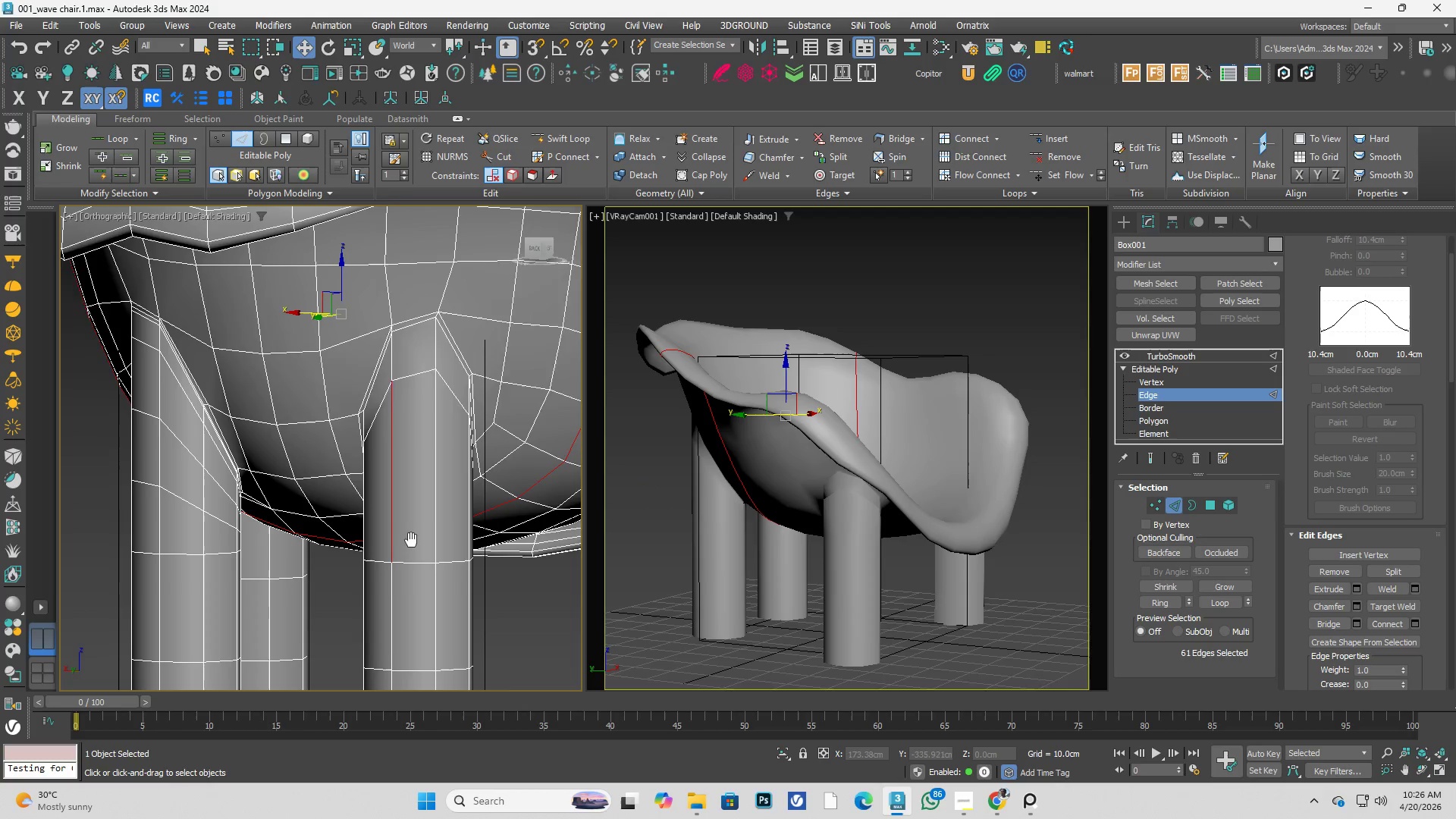 
key(Alt+AltLeft)
 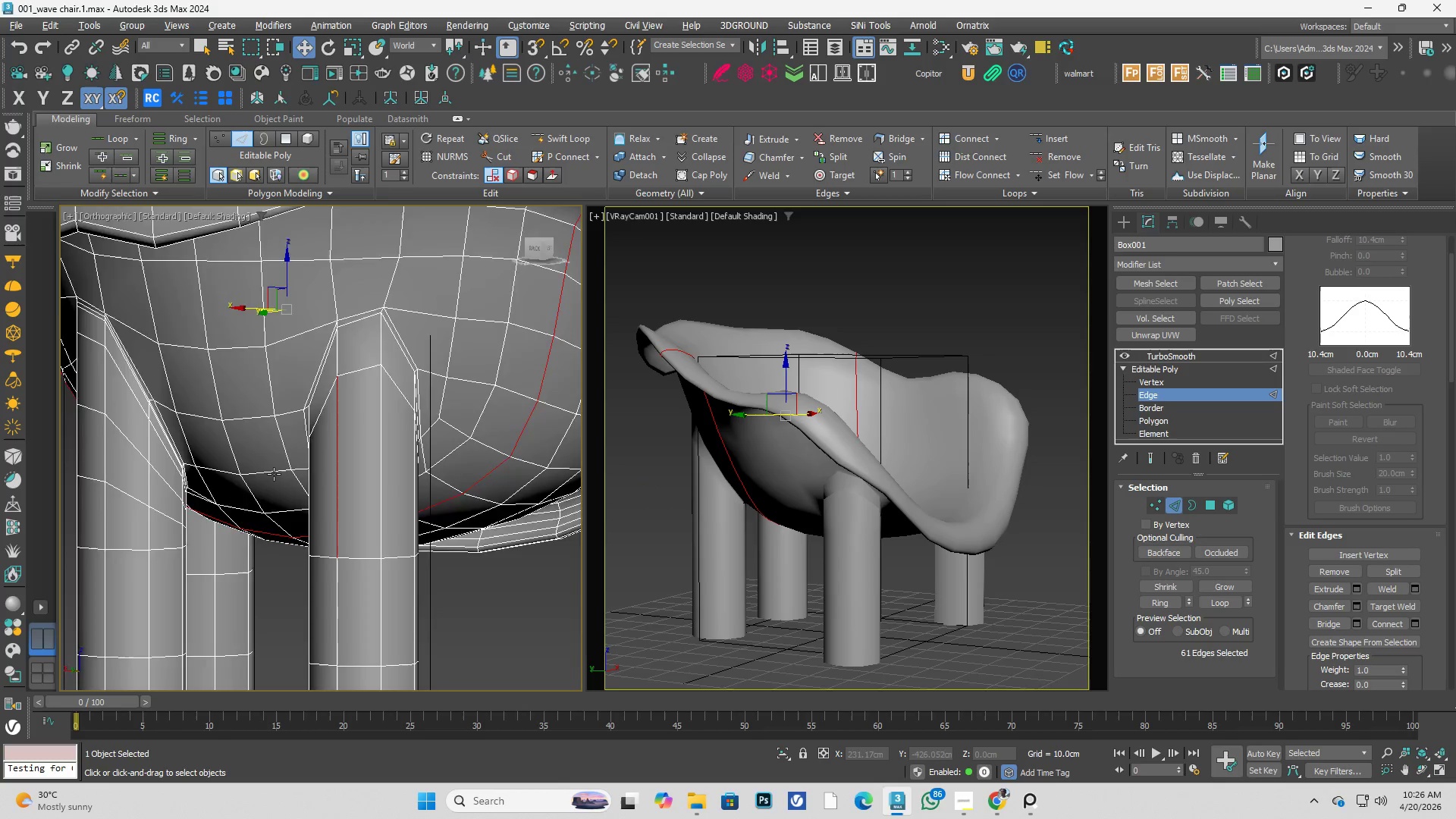 
key(Alt+AltLeft)
 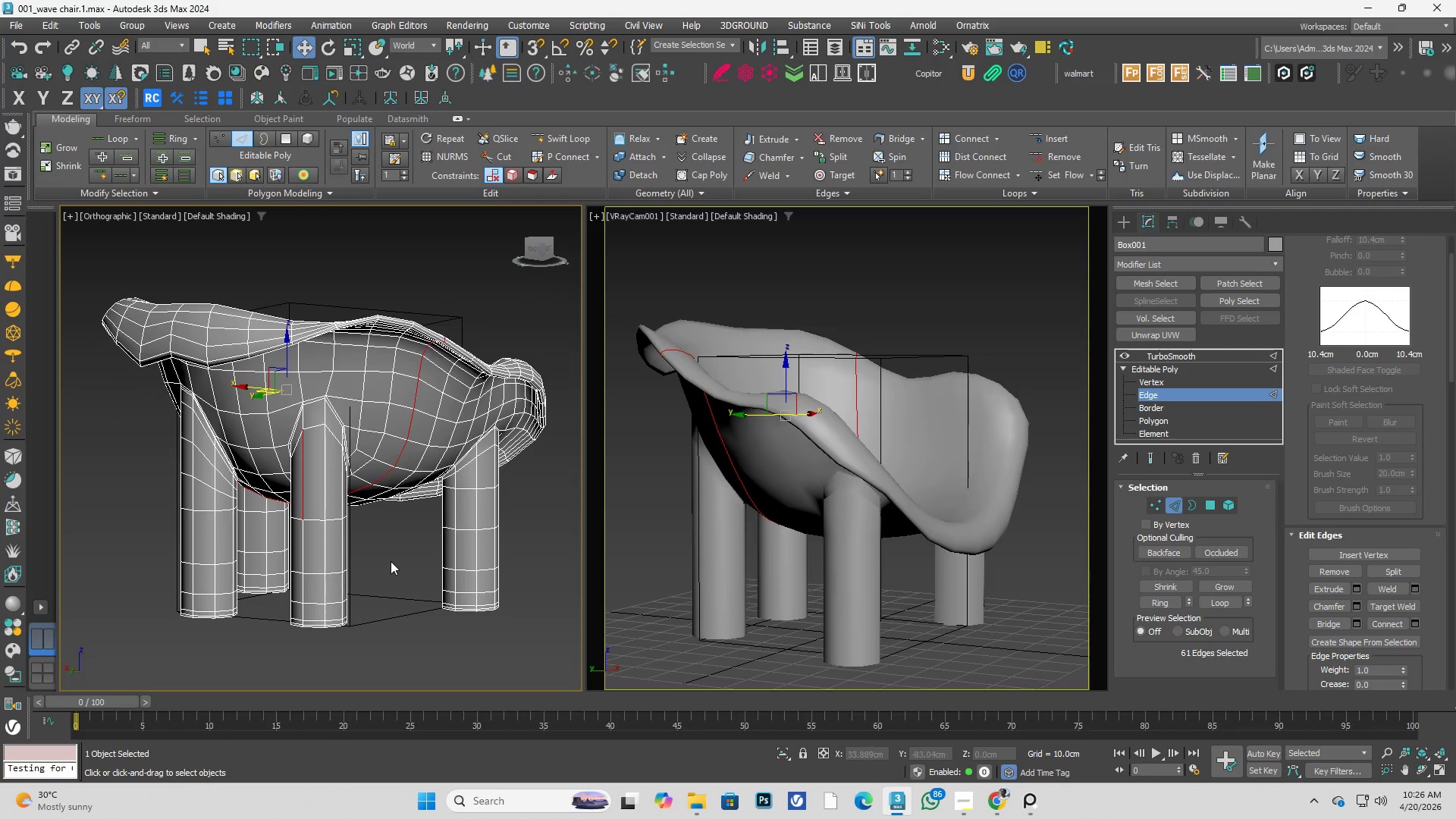 
scroll: coordinate [278, 479], scroll_direction: down, amount: 2.0
 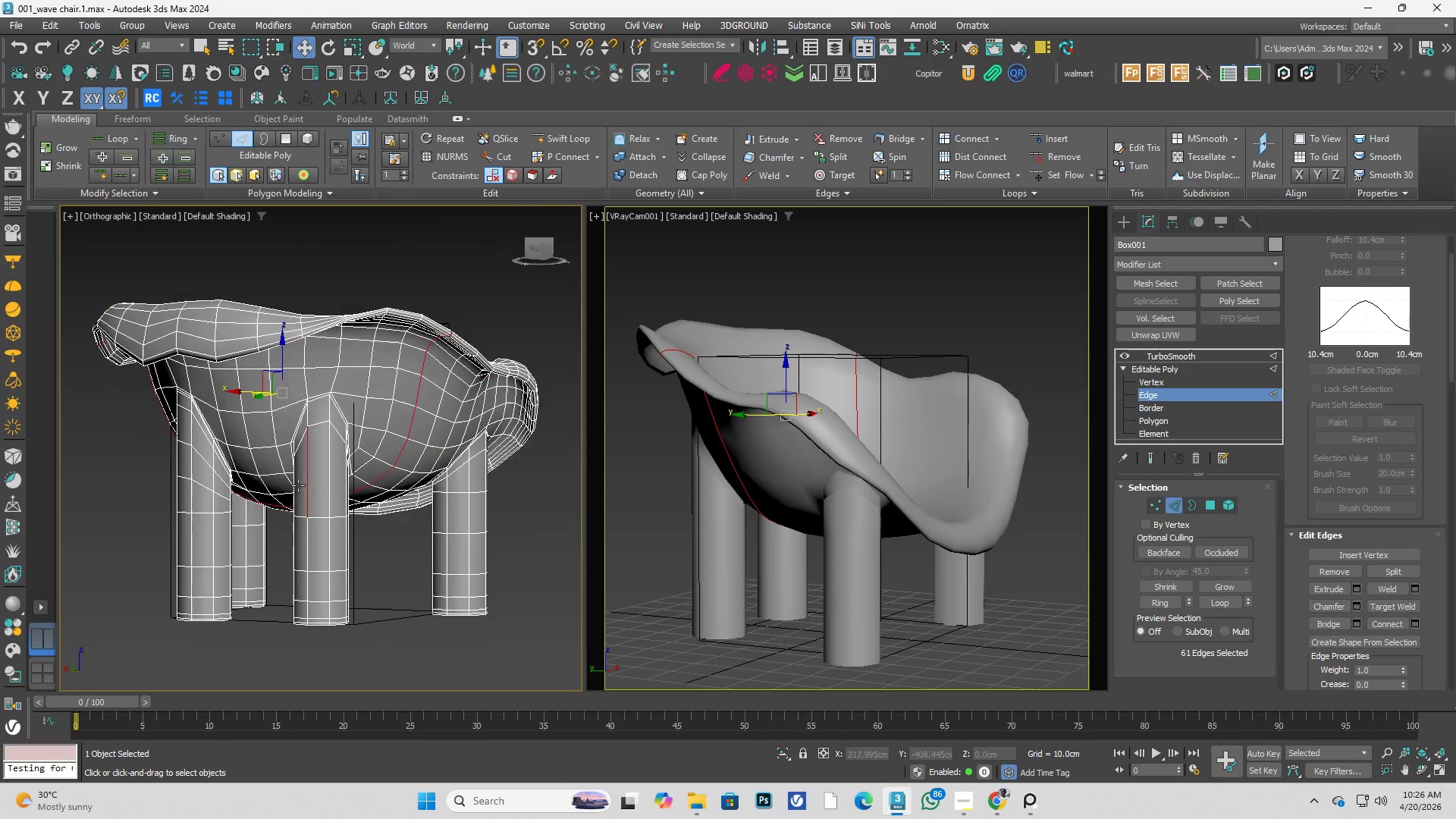 
left_click([406, 558])
 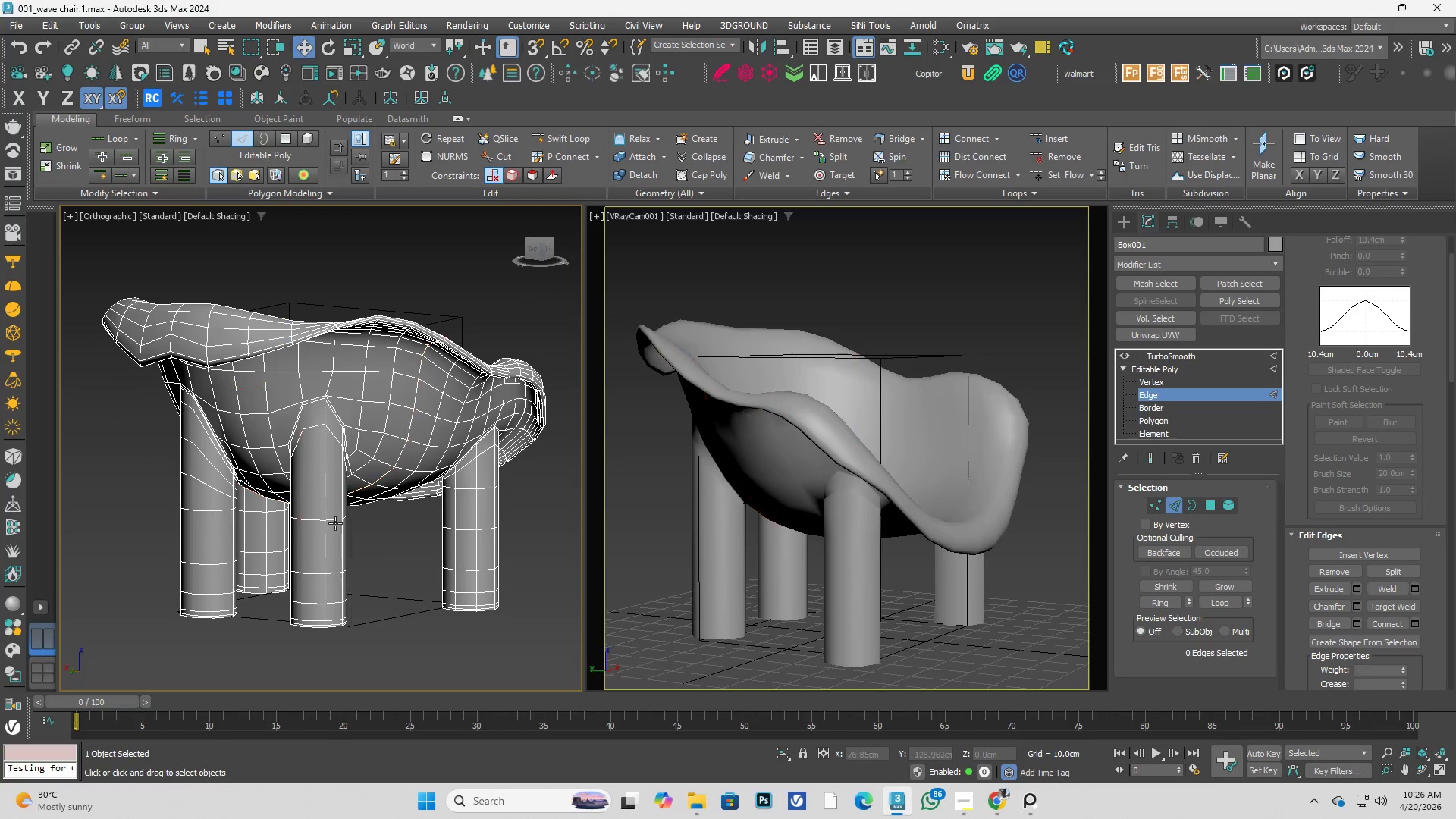 
scroll: coordinate [301, 491], scroll_direction: up, amount: 1.0
 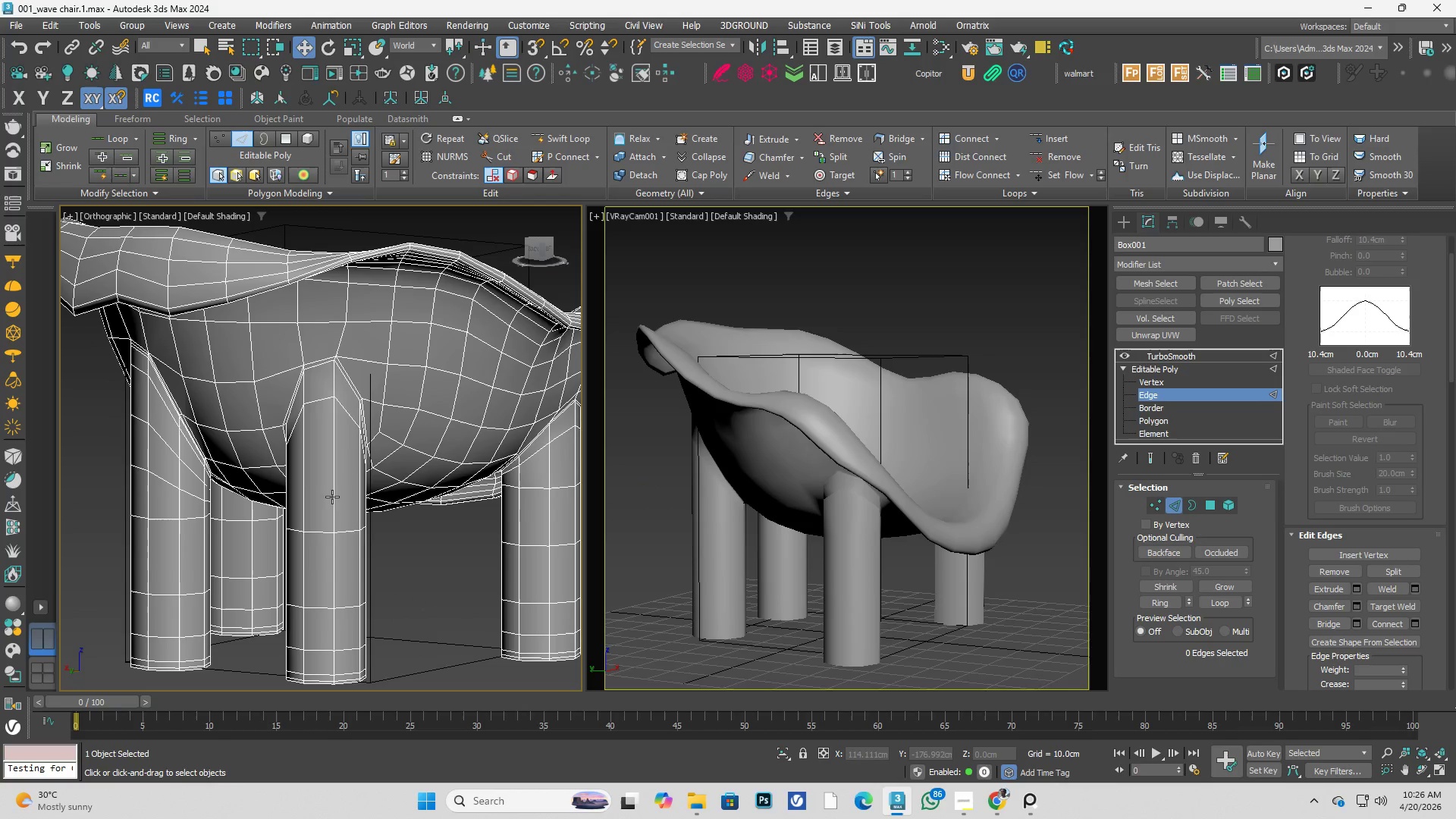 
left_click([334, 497])
 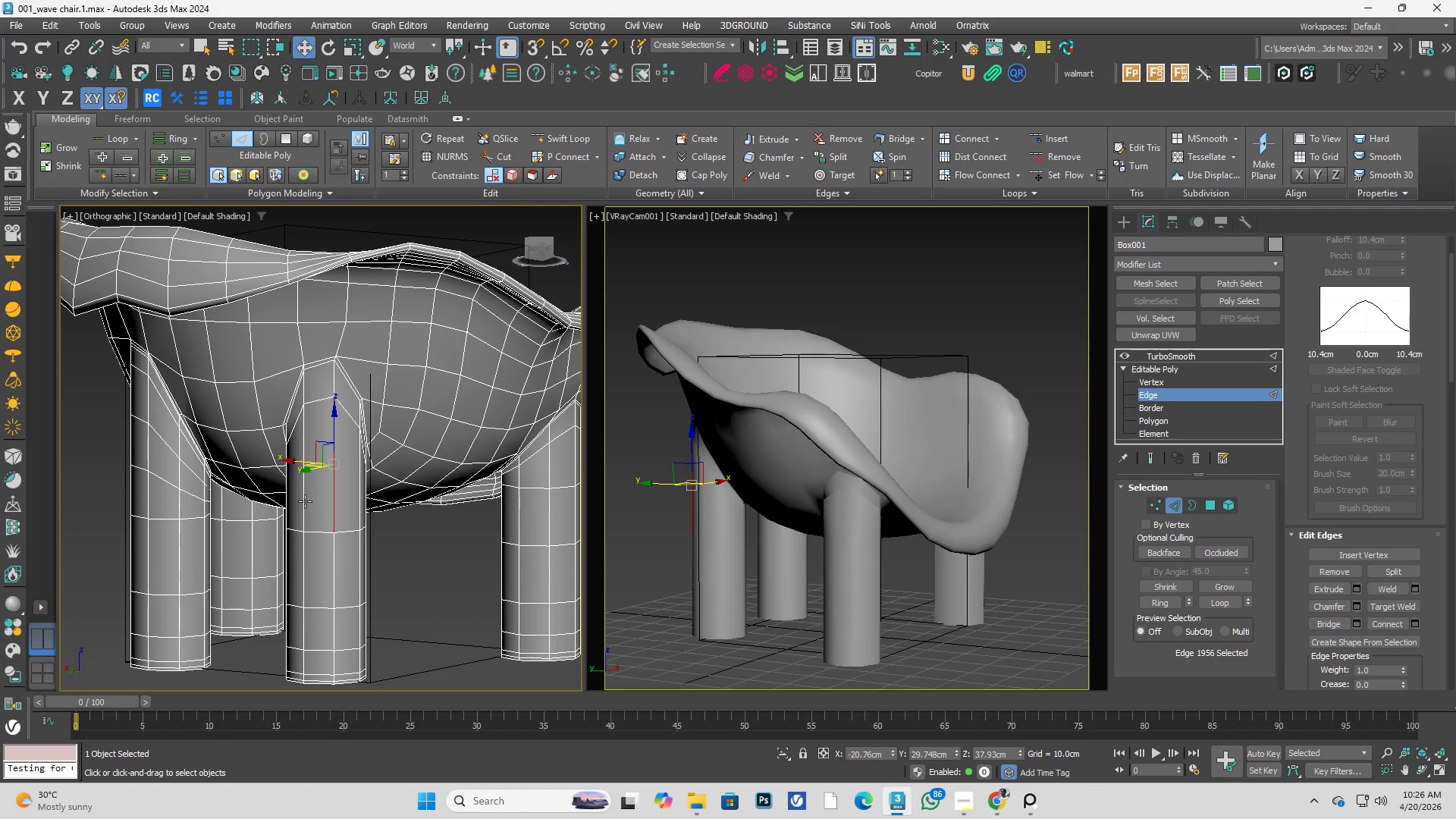 
hold_key(key=ControlLeft, duration=0.56)
left_click([305, 501])
 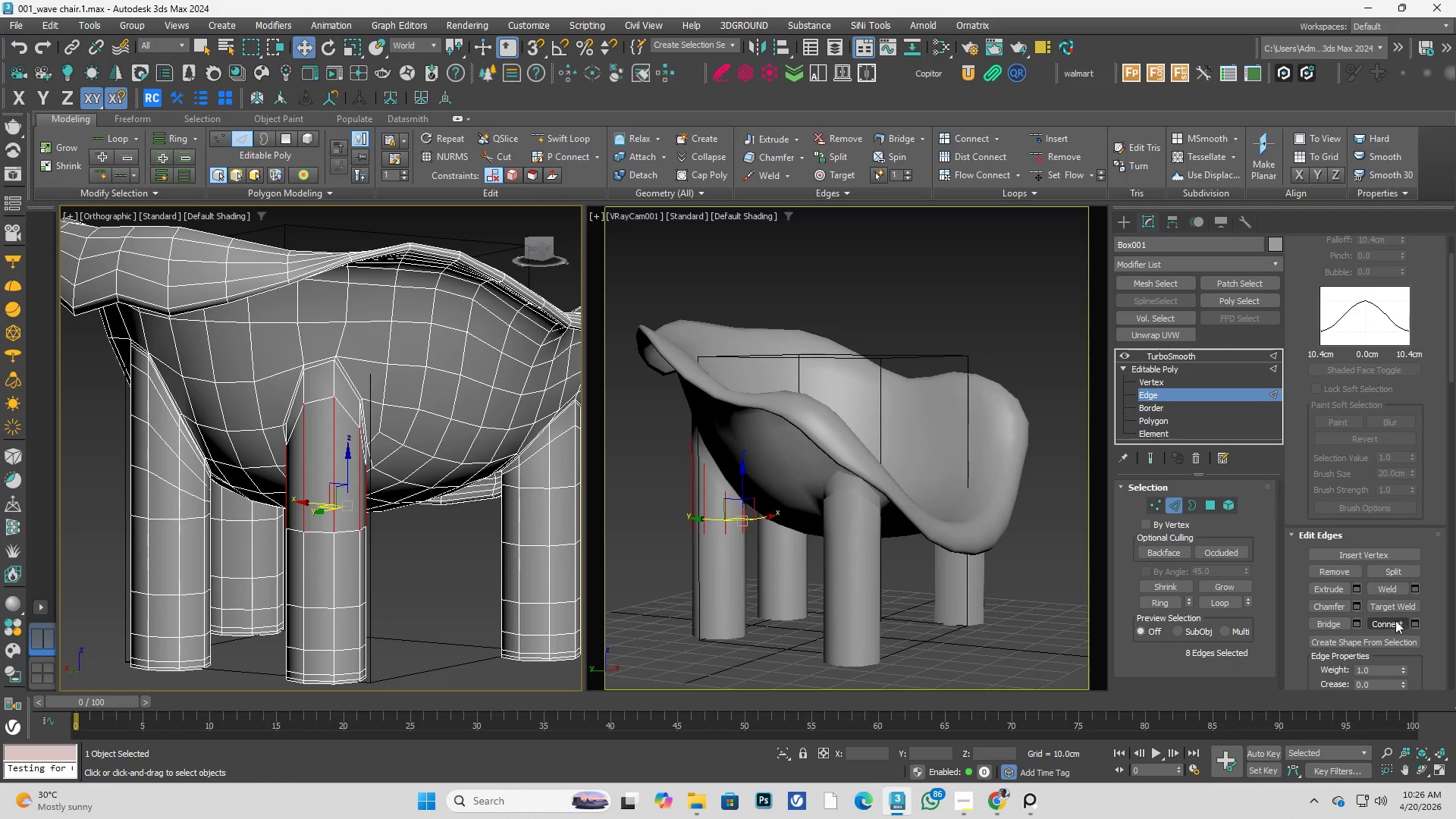 
left_click([1415, 625])
 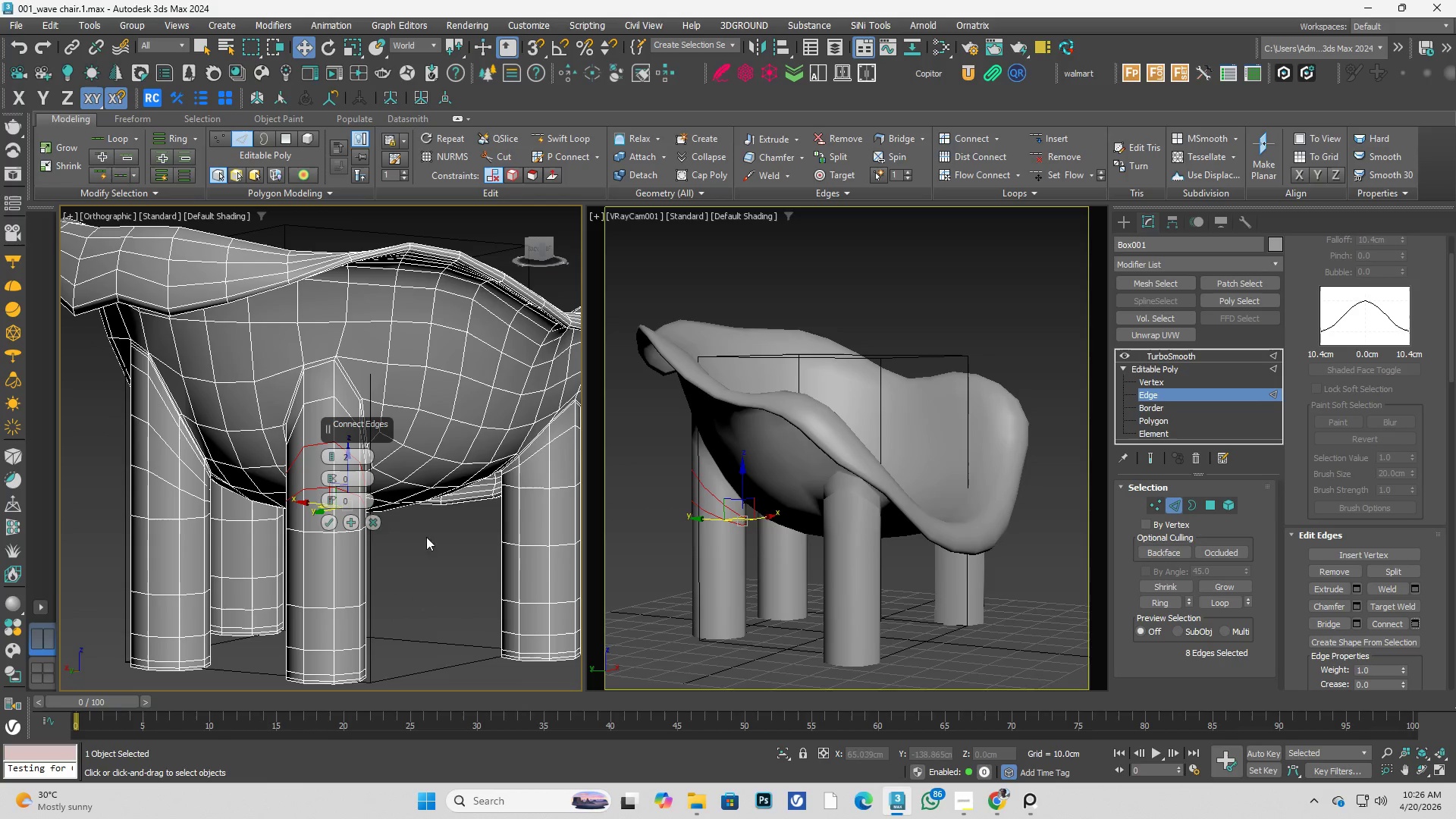 
hold_key(key=AltLeft, duration=0.36)
 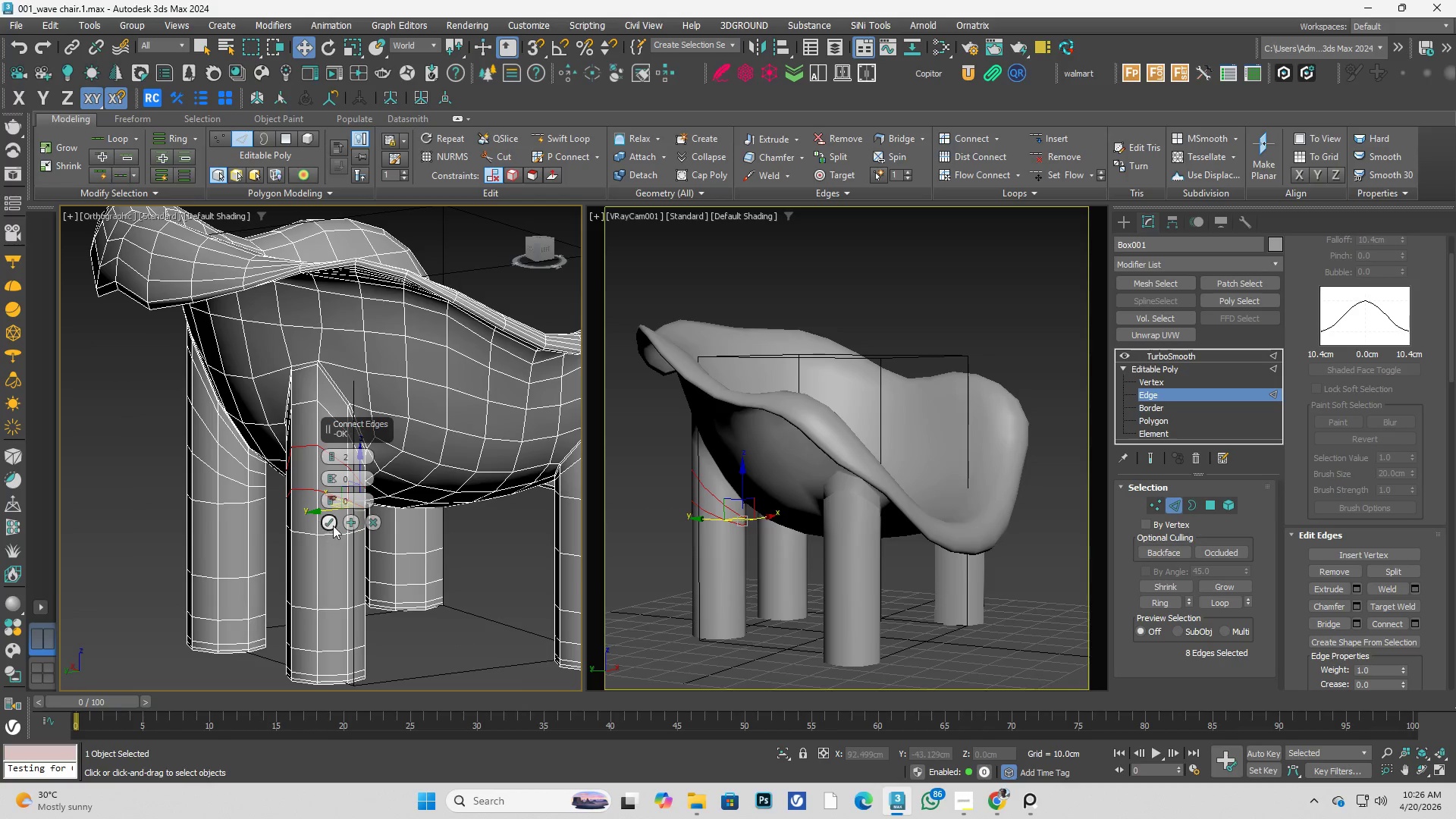 
left_click([334, 526])
 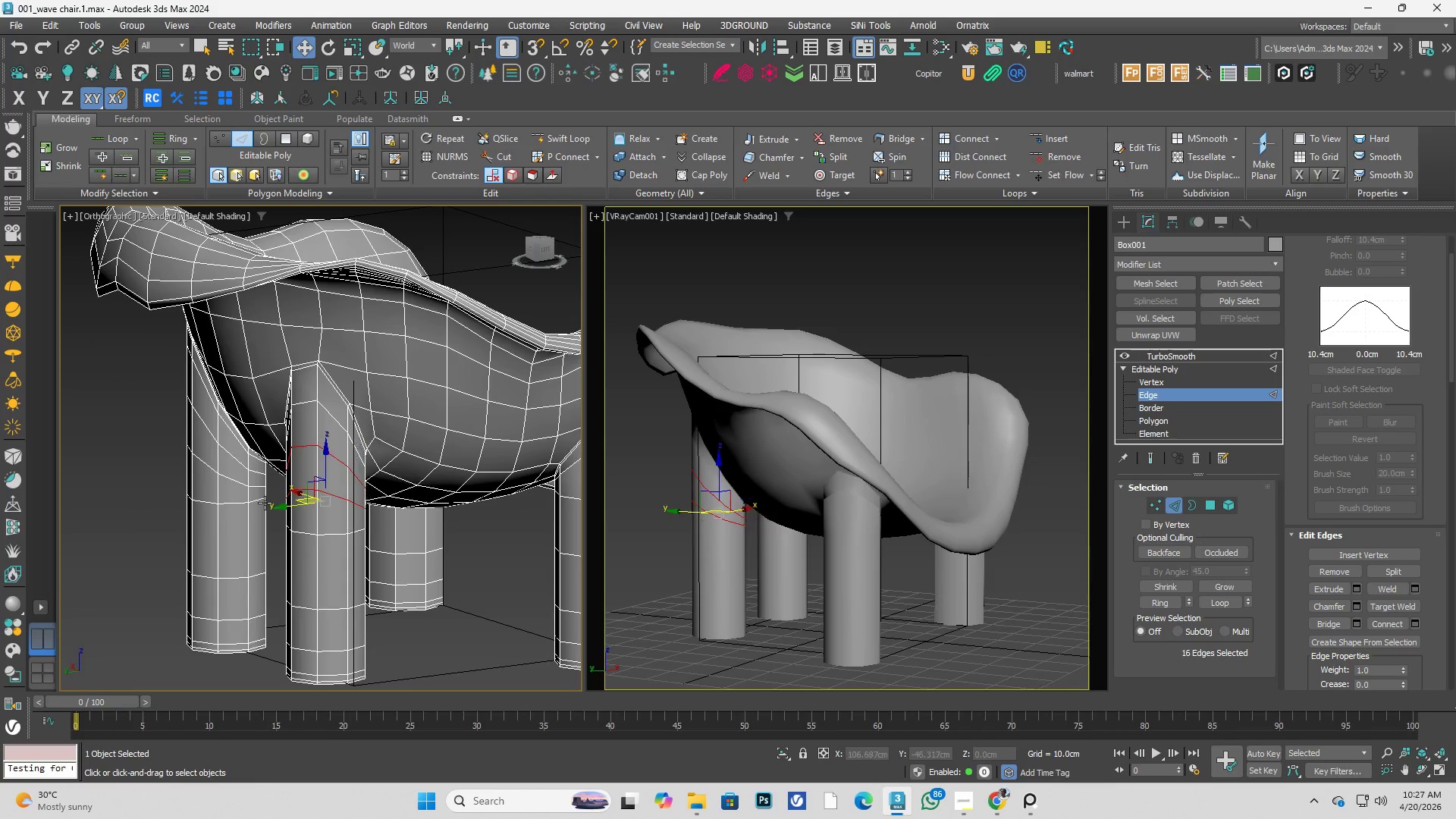 
hold_key(key=AltLeft, duration=0.55)
 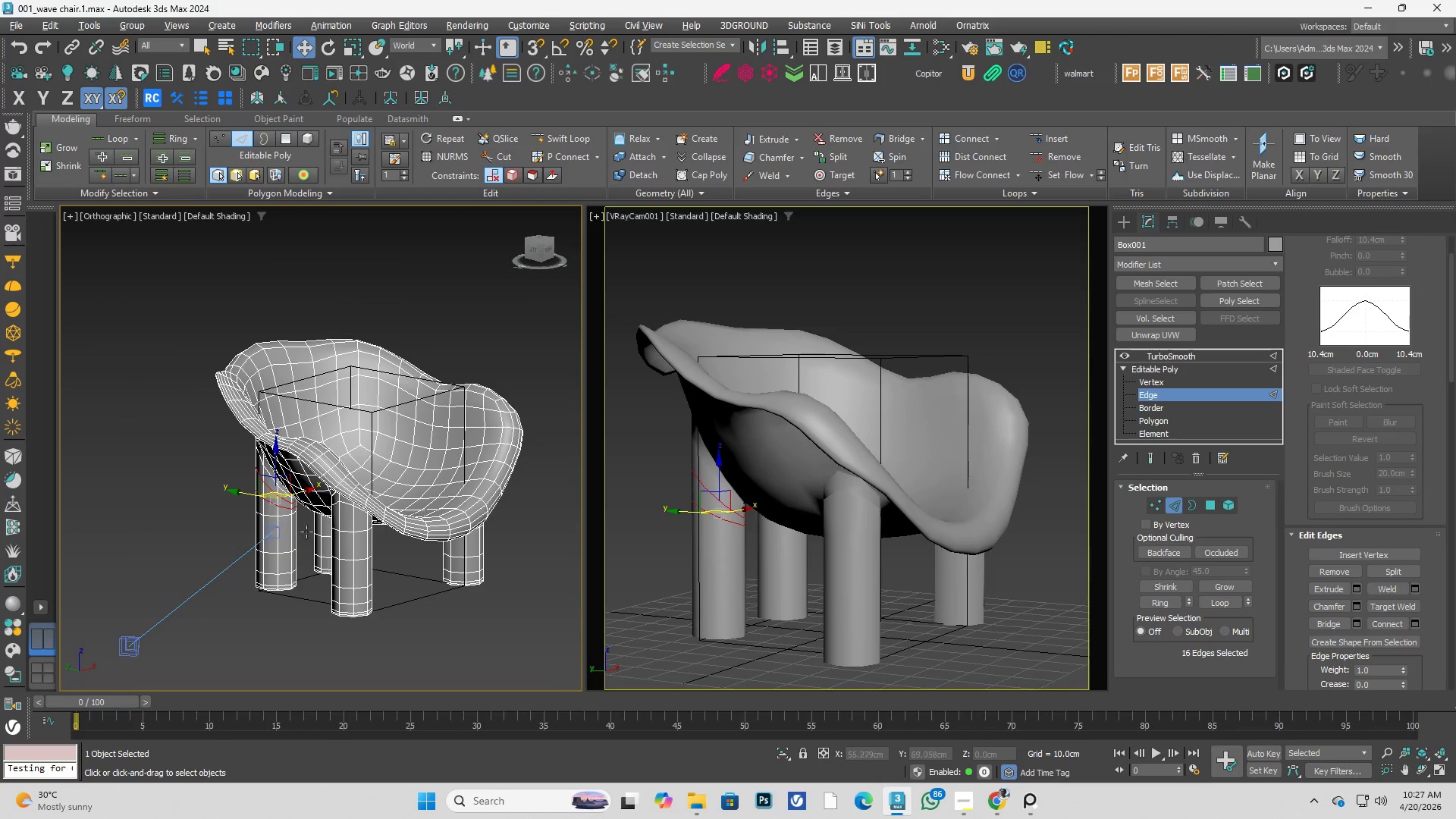 
scroll: coordinate [226, 497], scroll_direction: down, amount: 2.0
 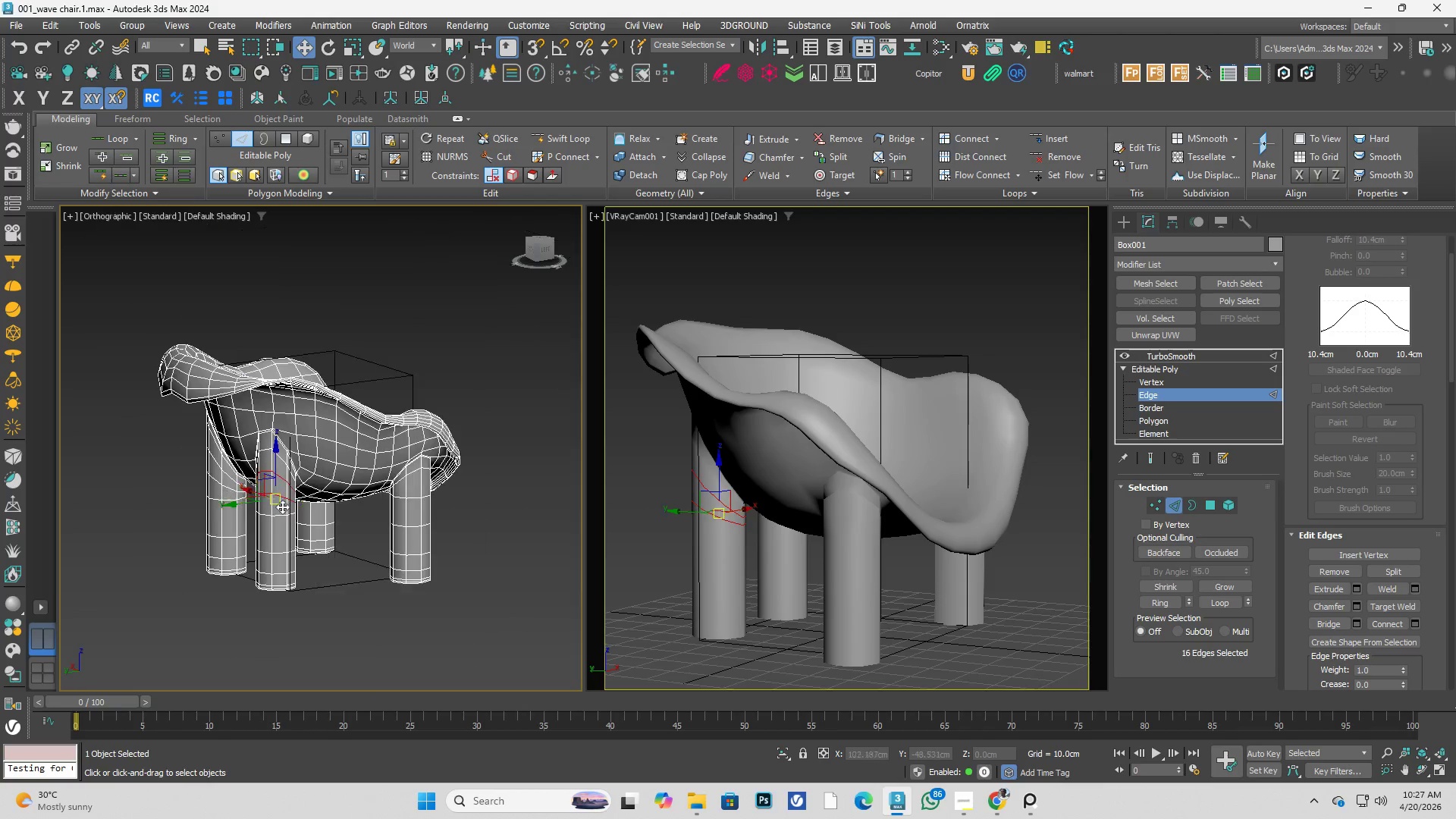 
hold_key(key=AltLeft, duration=1.89)
 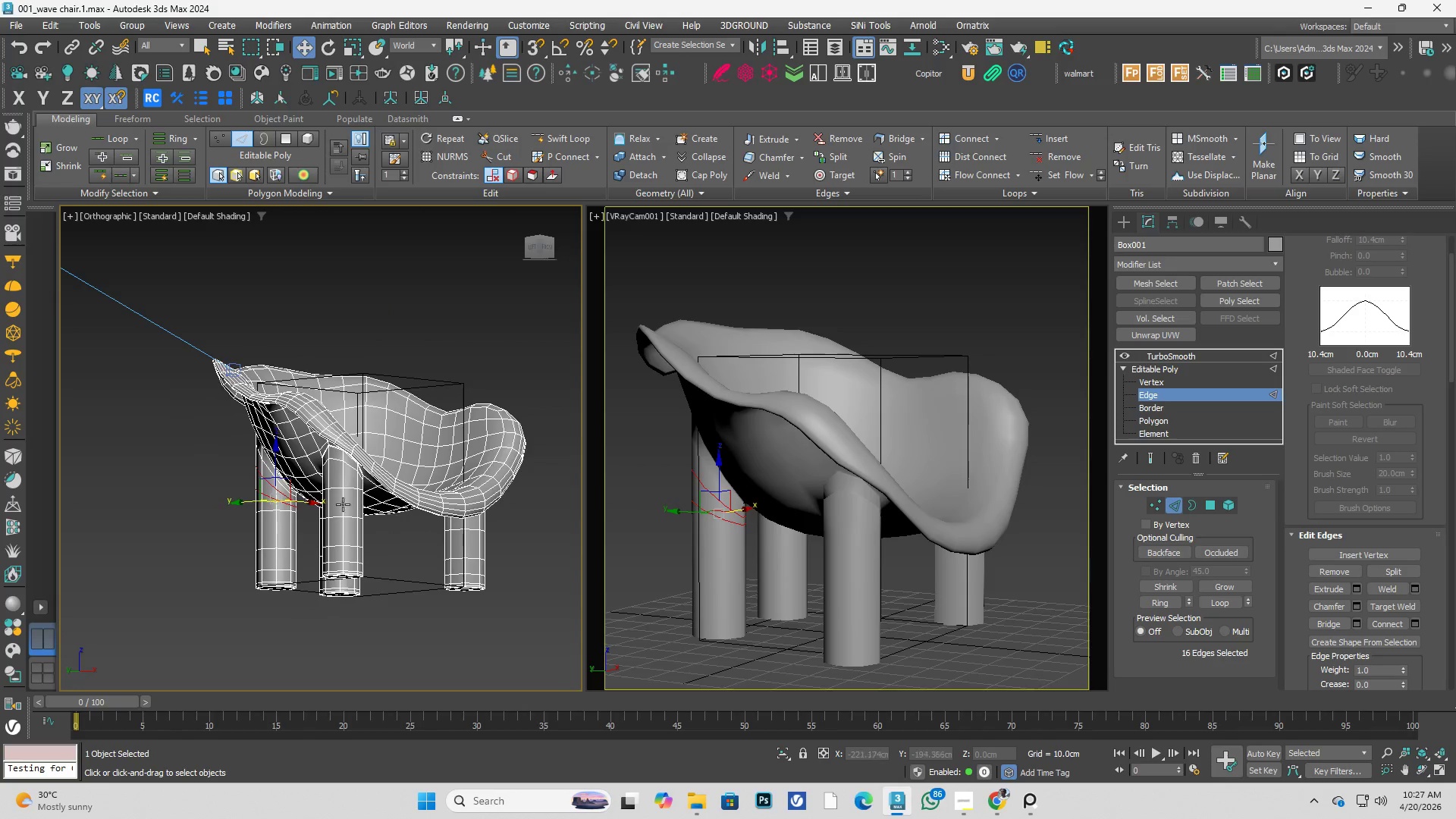 
key(Alt+AltLeft)
 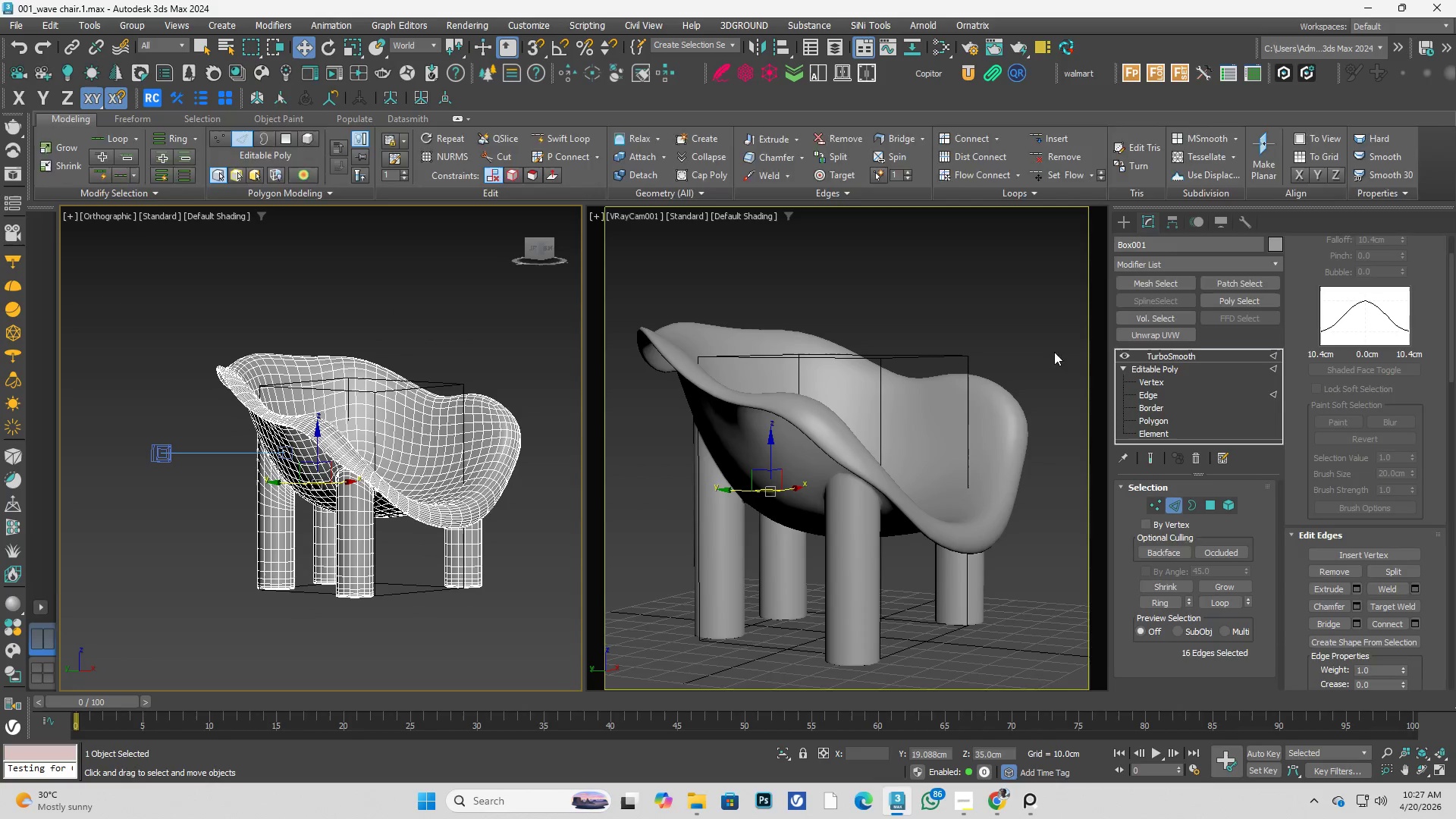 
double_click([943, 309])
 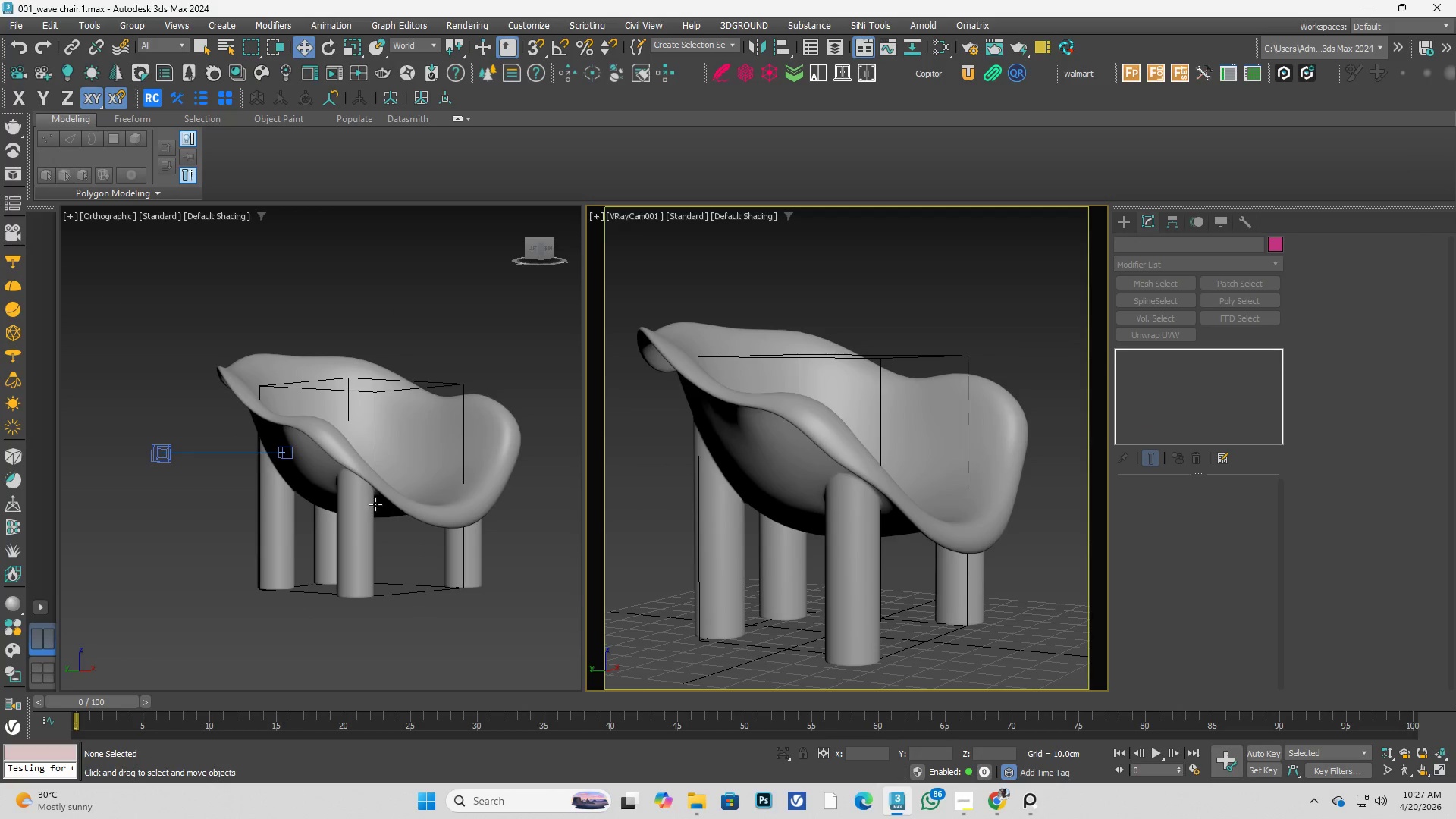 
scroll: coordinate [363, 488], scroll_direction: up, amount: 2.0
 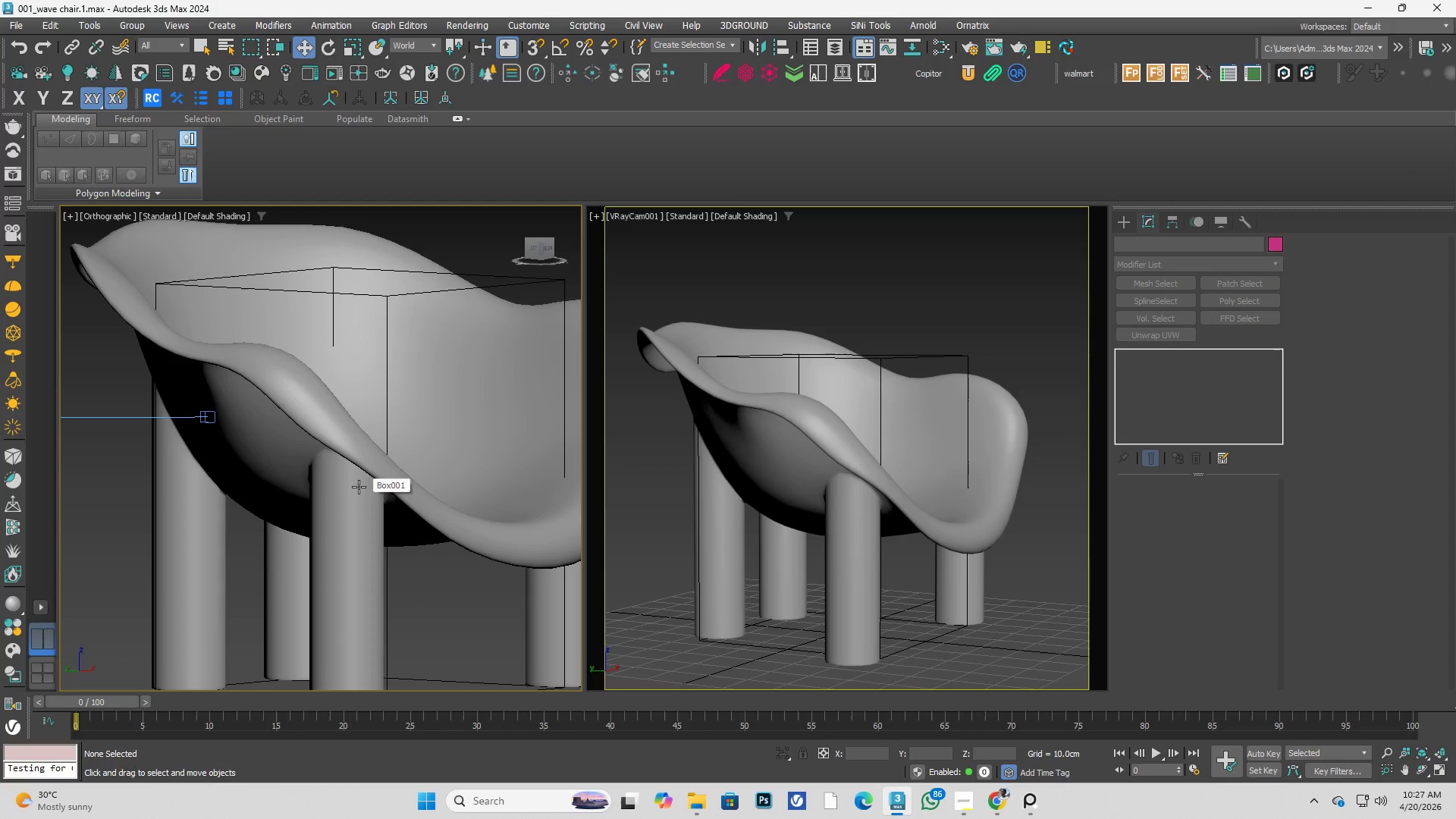 
scroll: coordinate [300, 440], scroll_direction: down, amount: 1.0
 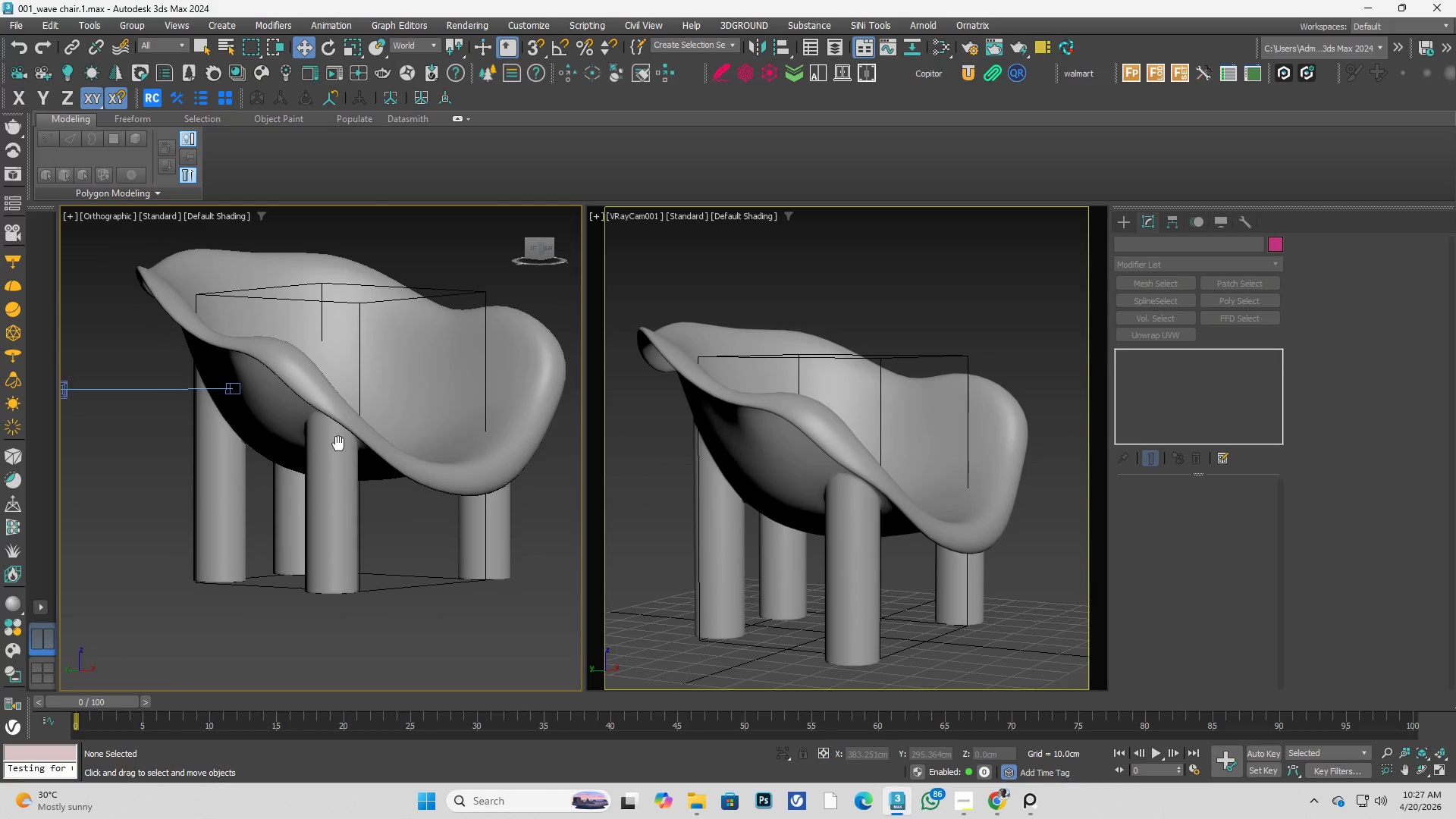 
mouse_move([333, 453])
 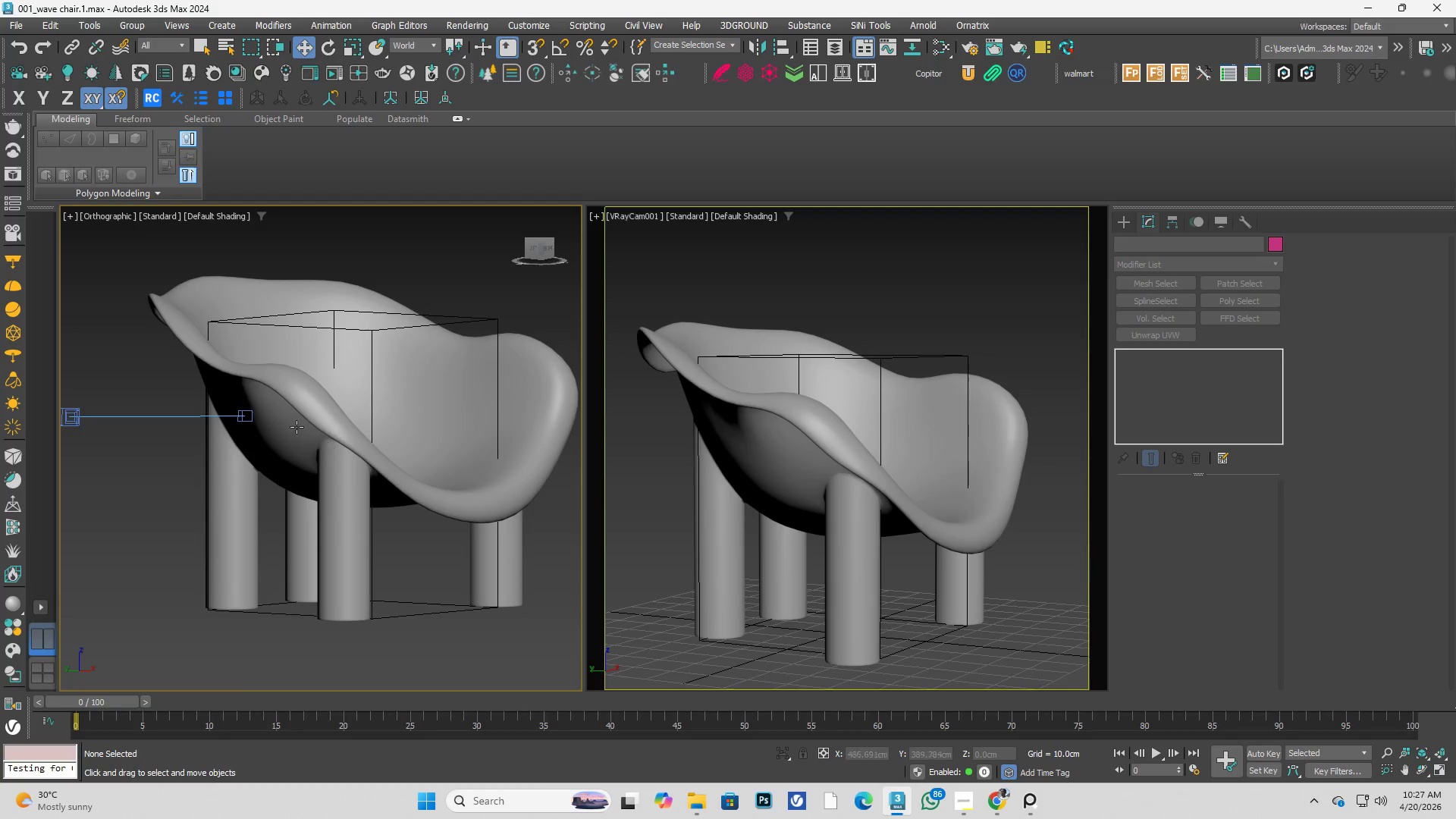 
scroll: coordinate [289, 420], scroll_direction: up, amount: 2.0
 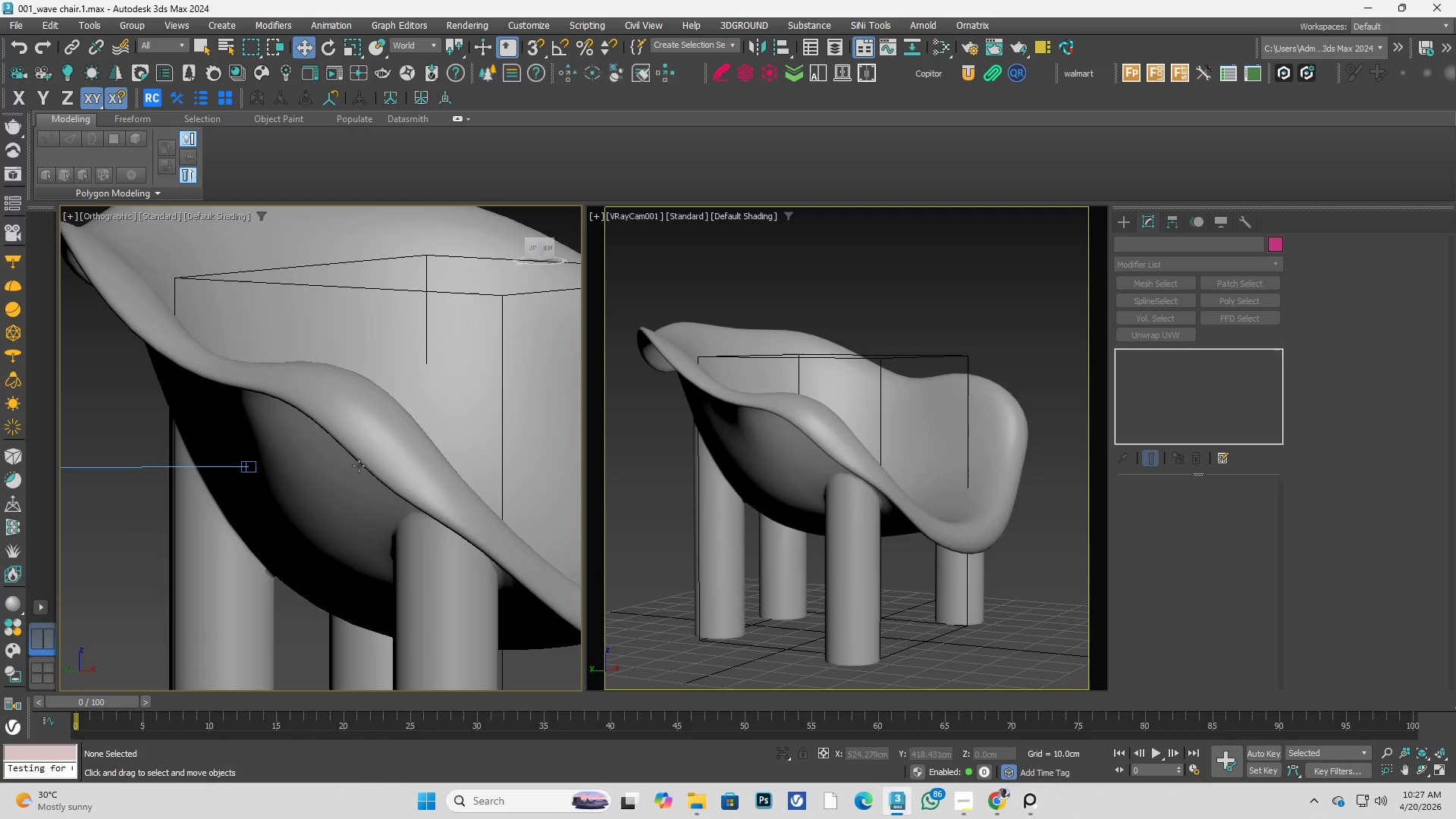 
left_click([365, 447])
 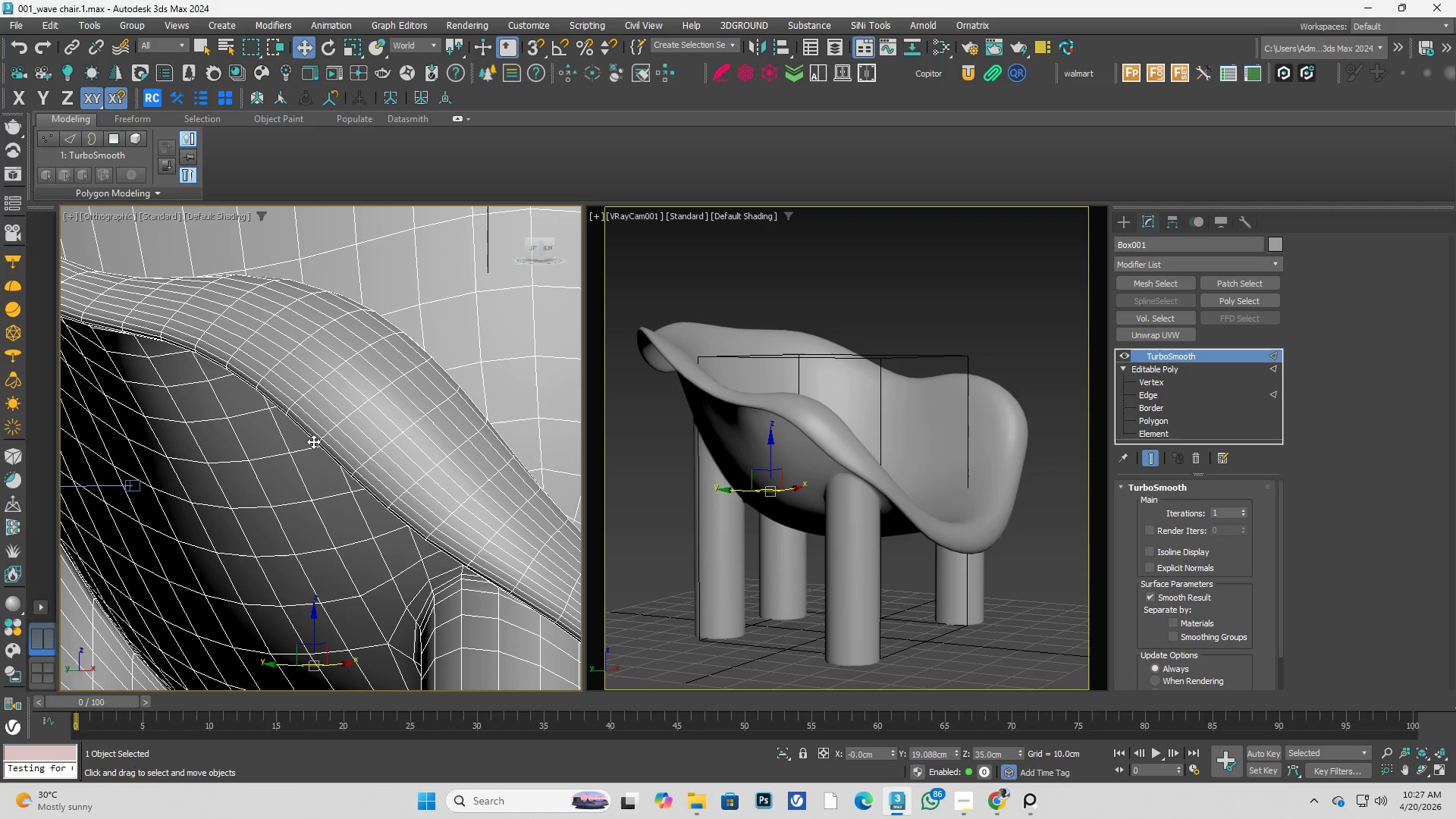 
scroll: coordinate [365, 447], scroll_direction: up, amount: 2.0
 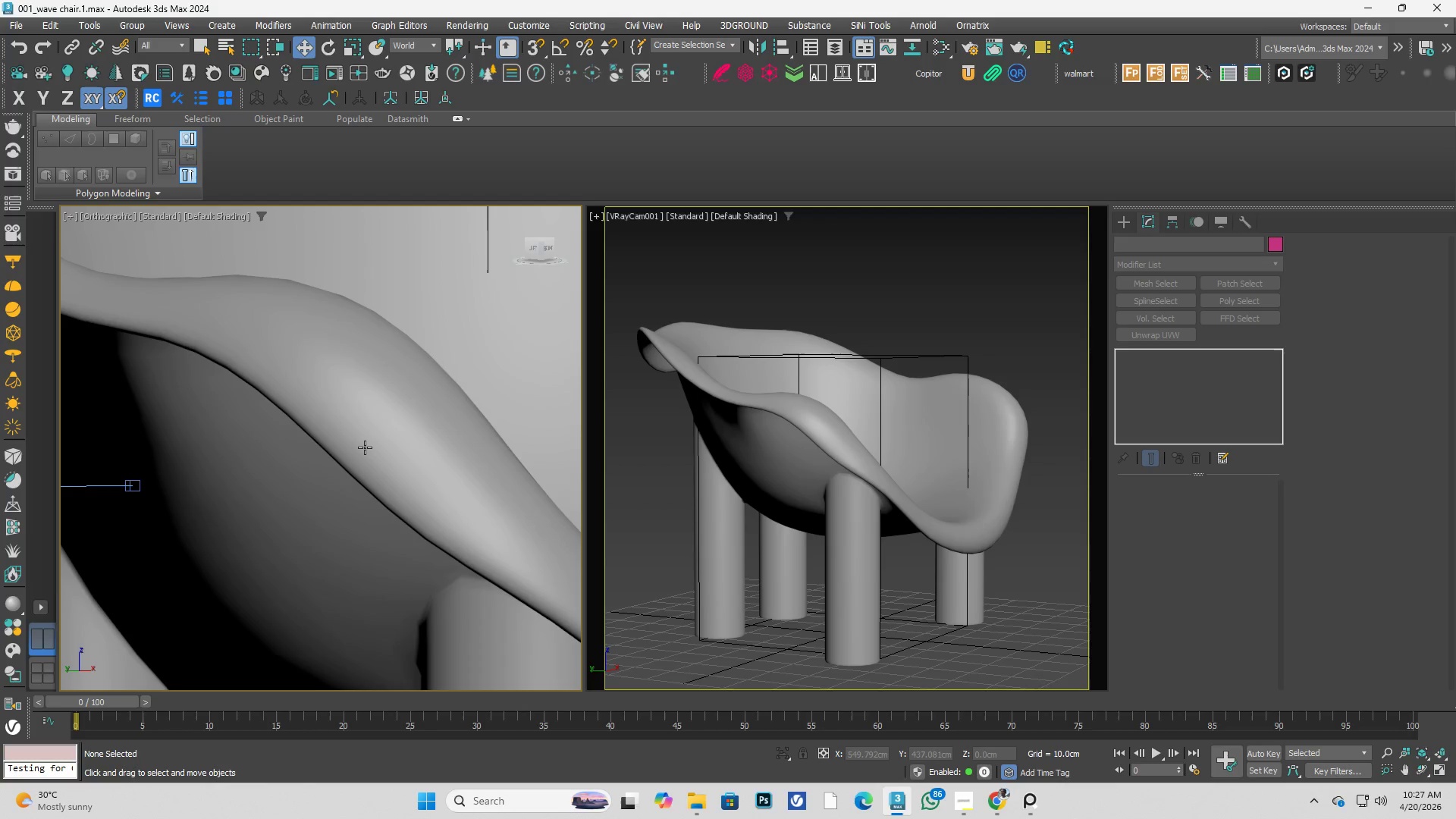 
wait(7.48)
 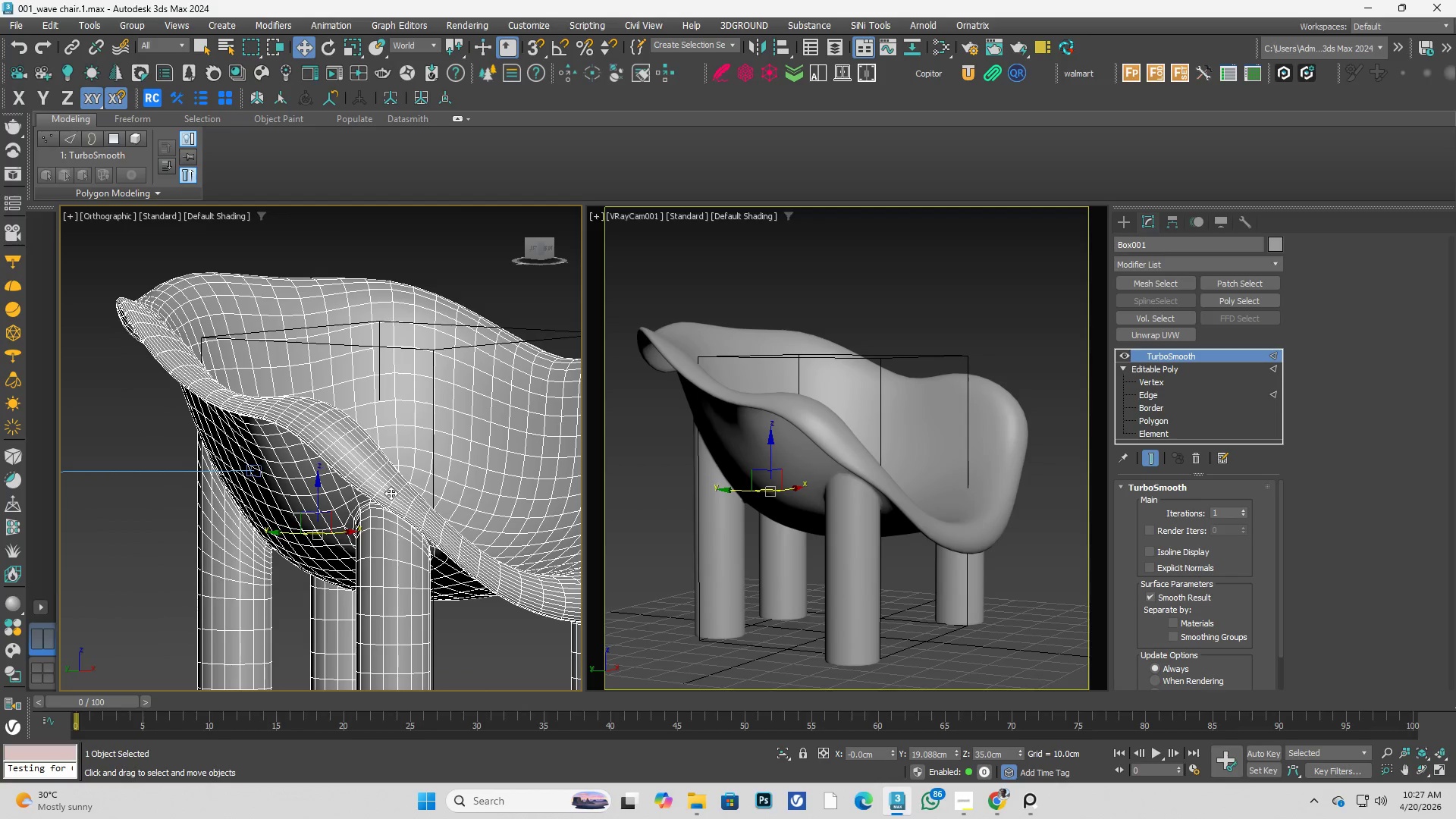 
hold_key(key=AltLeft, duration=0.81)
 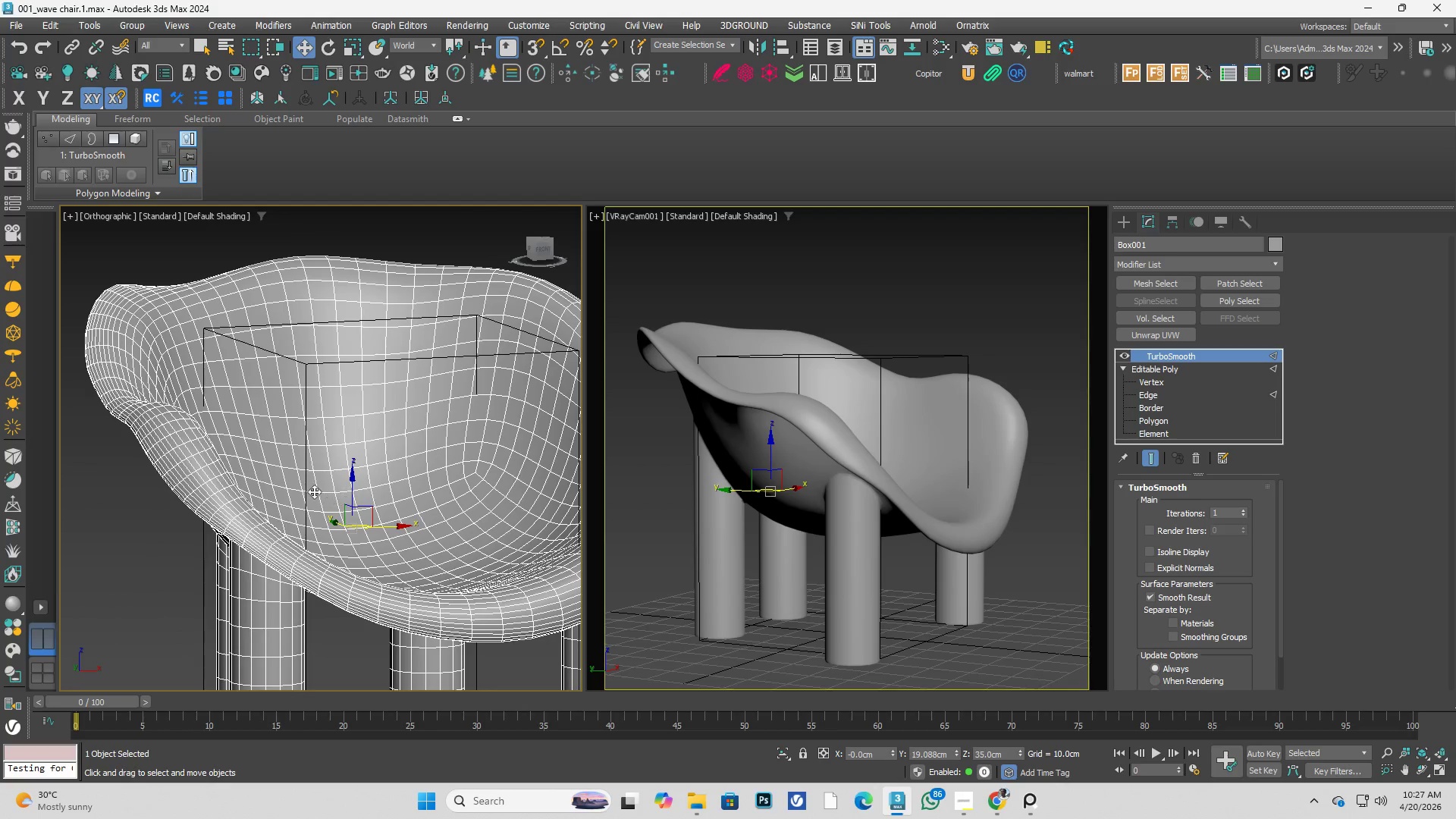 
scroll: coordinate [320, 463], scroll_direction: down, amount: 3.0
 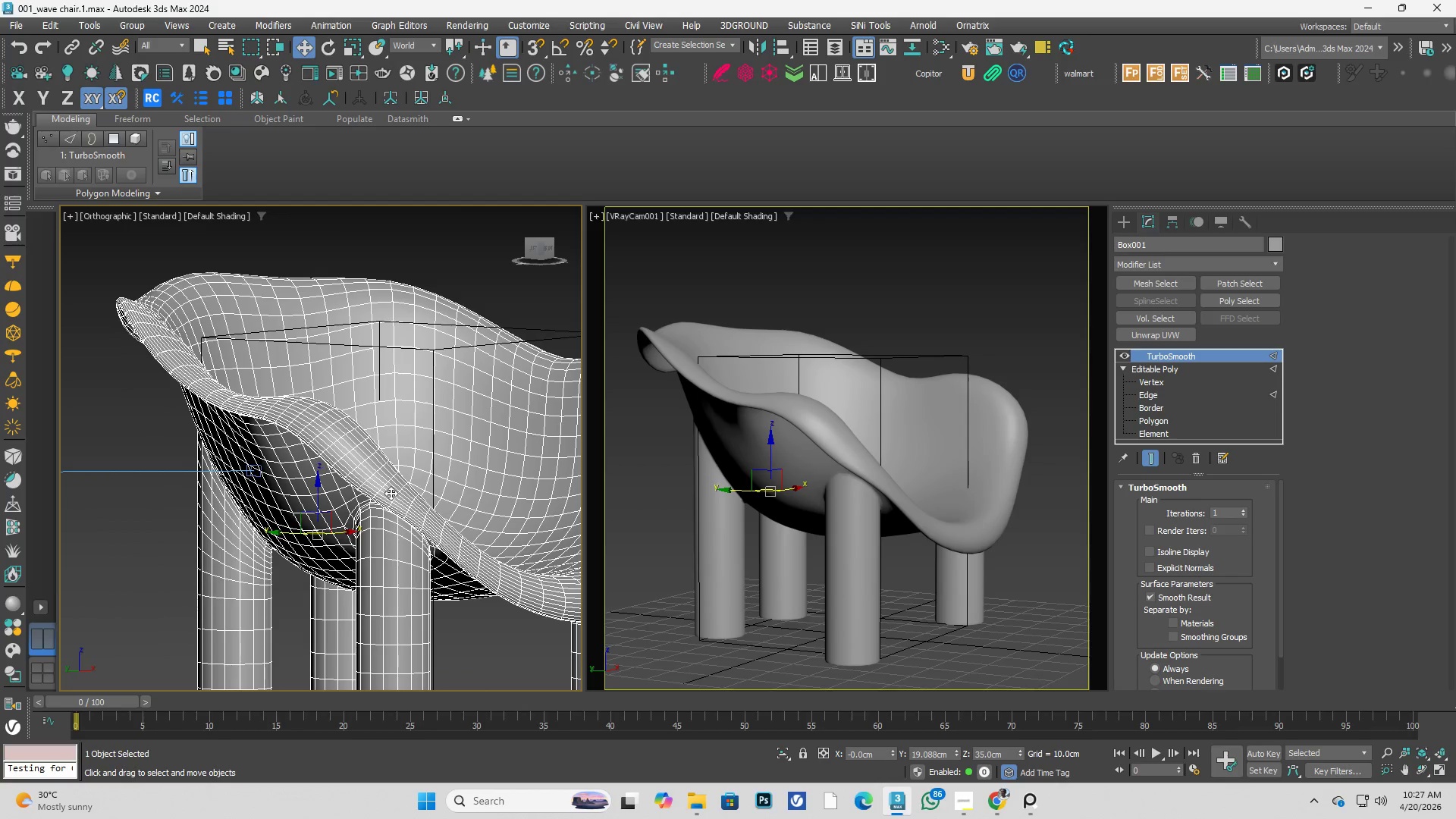 
hold_key(key=AltLeft, duration=0.47)
 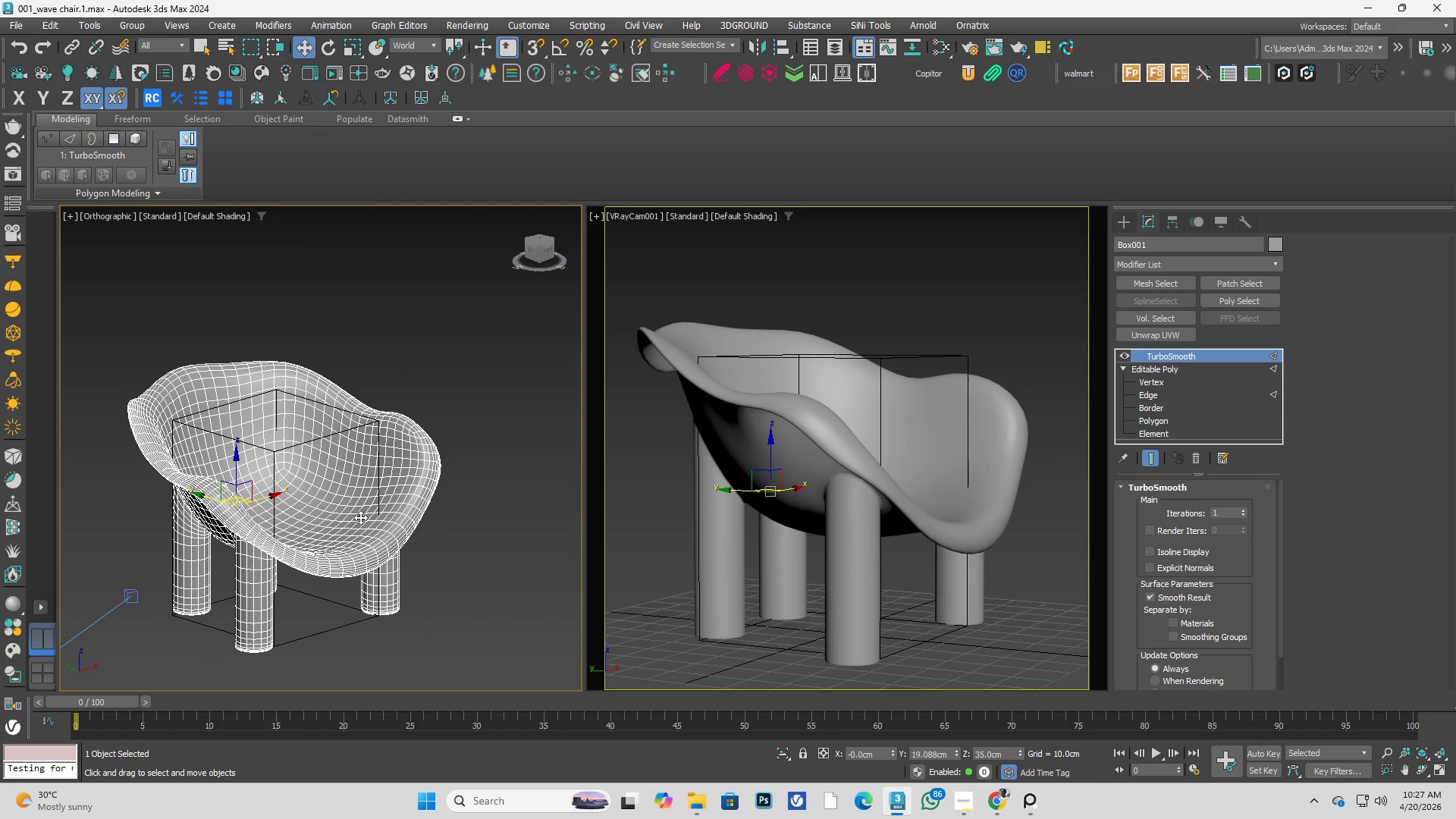 
scroll: coordinate [303, 489], scroll_direction: down, amount: 2.0
 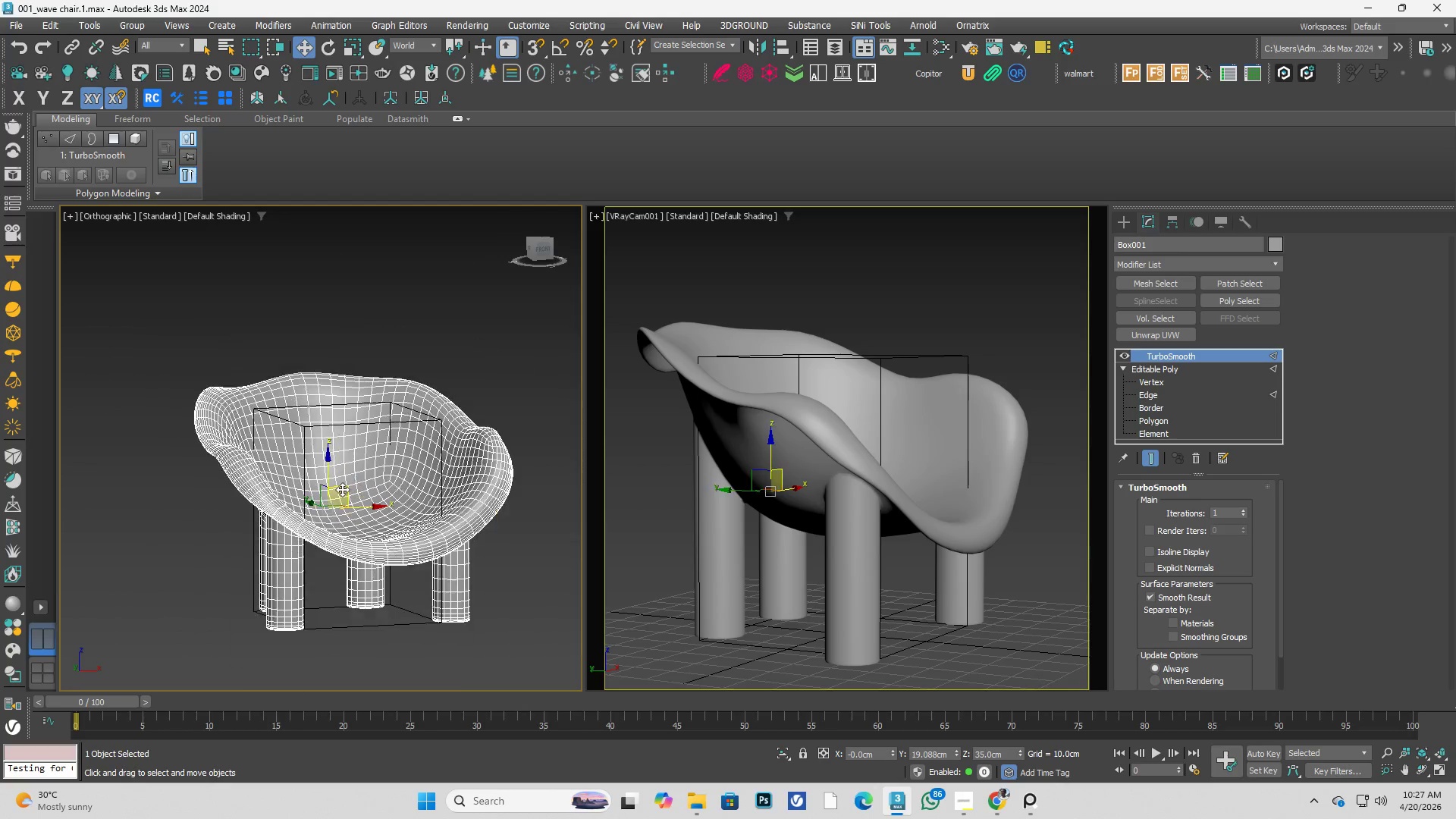 
hold_key(key=AltLeft, duration=0.59)
 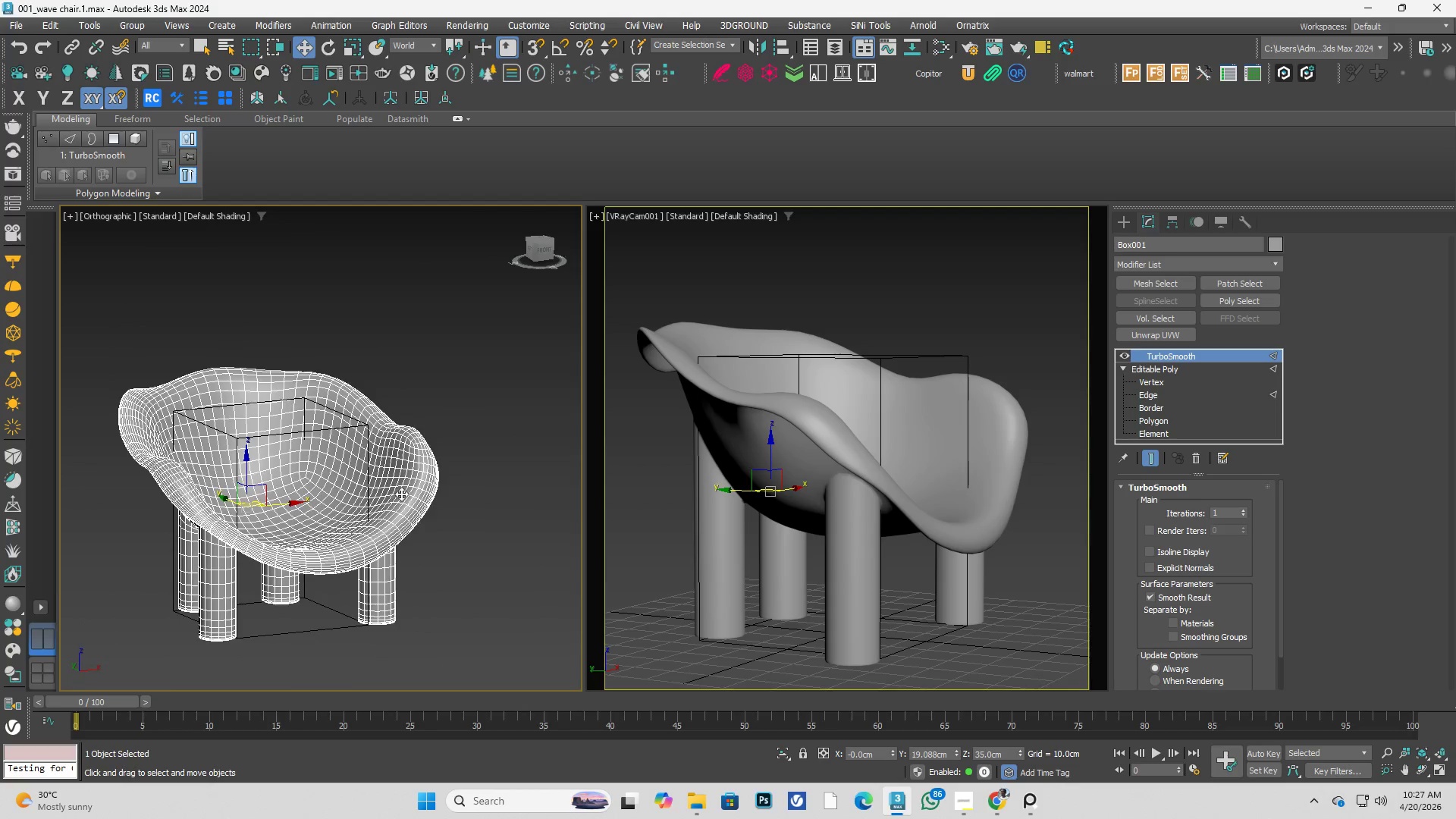 
hold_key(key=AltLeft, duration=0.34)
 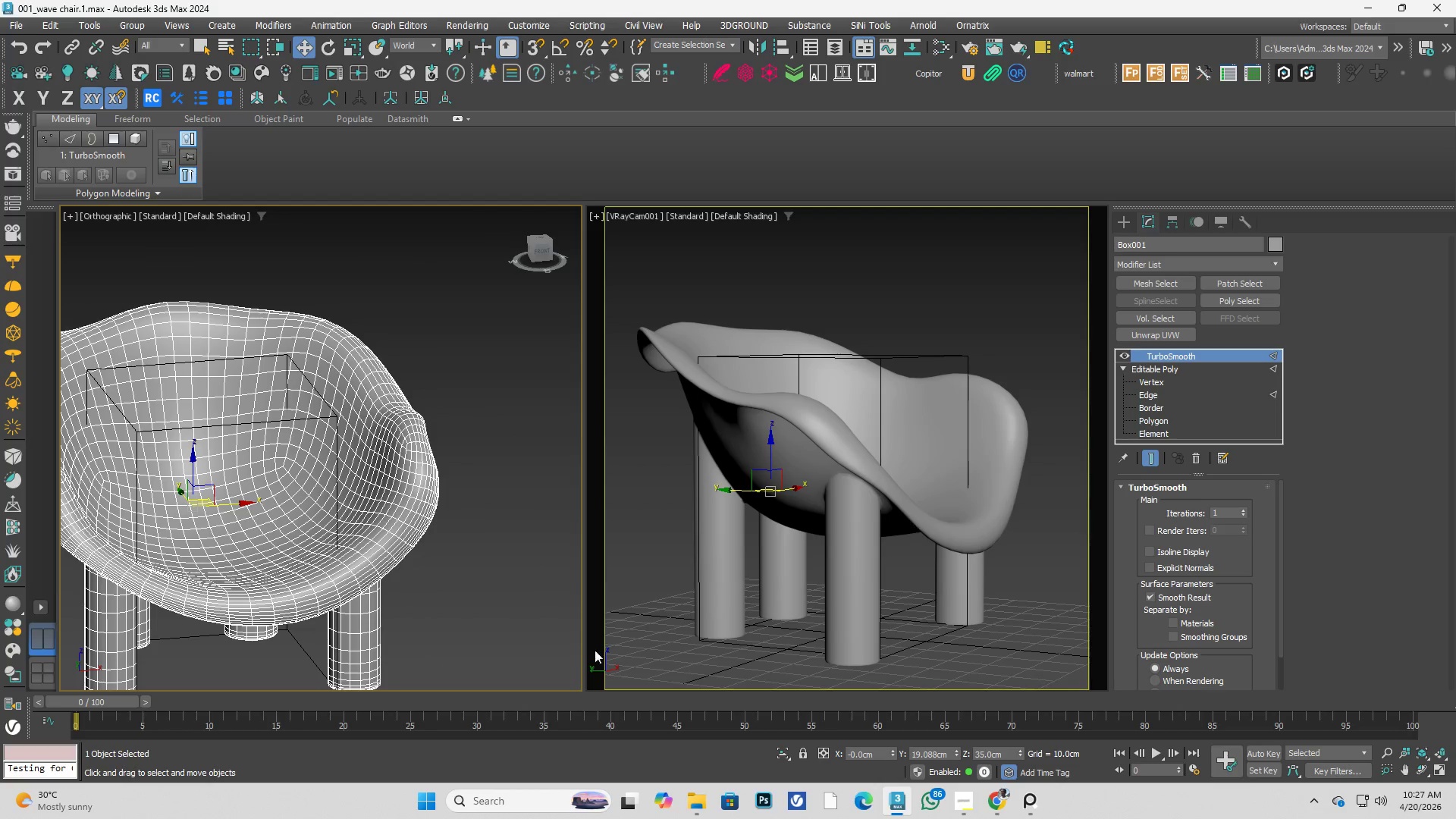 
scroll: coordinate [401, 494], scroll_direction: up, amount: 1.0
 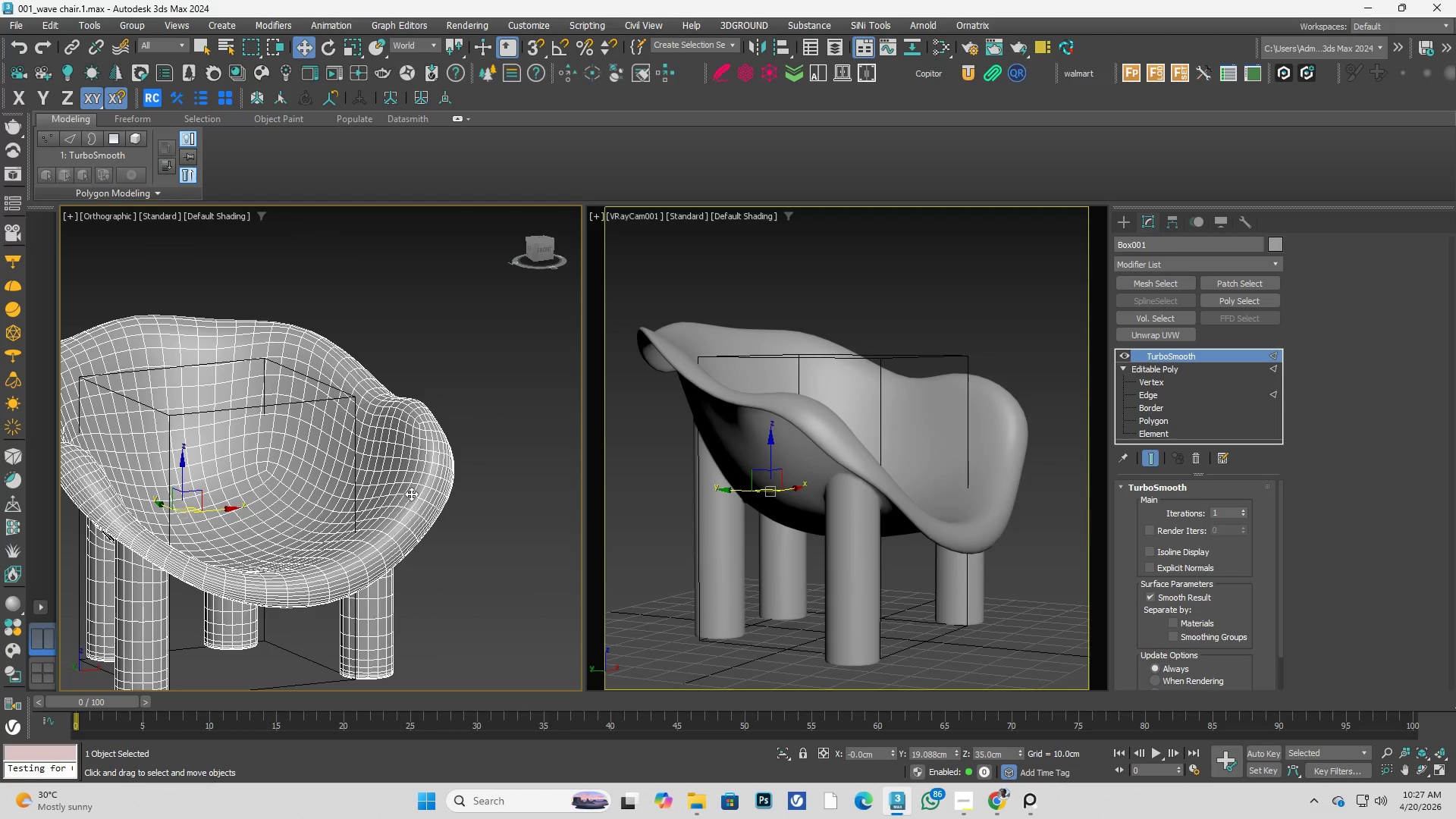 
hold_key(key=AltLeft, duration=0.42)
 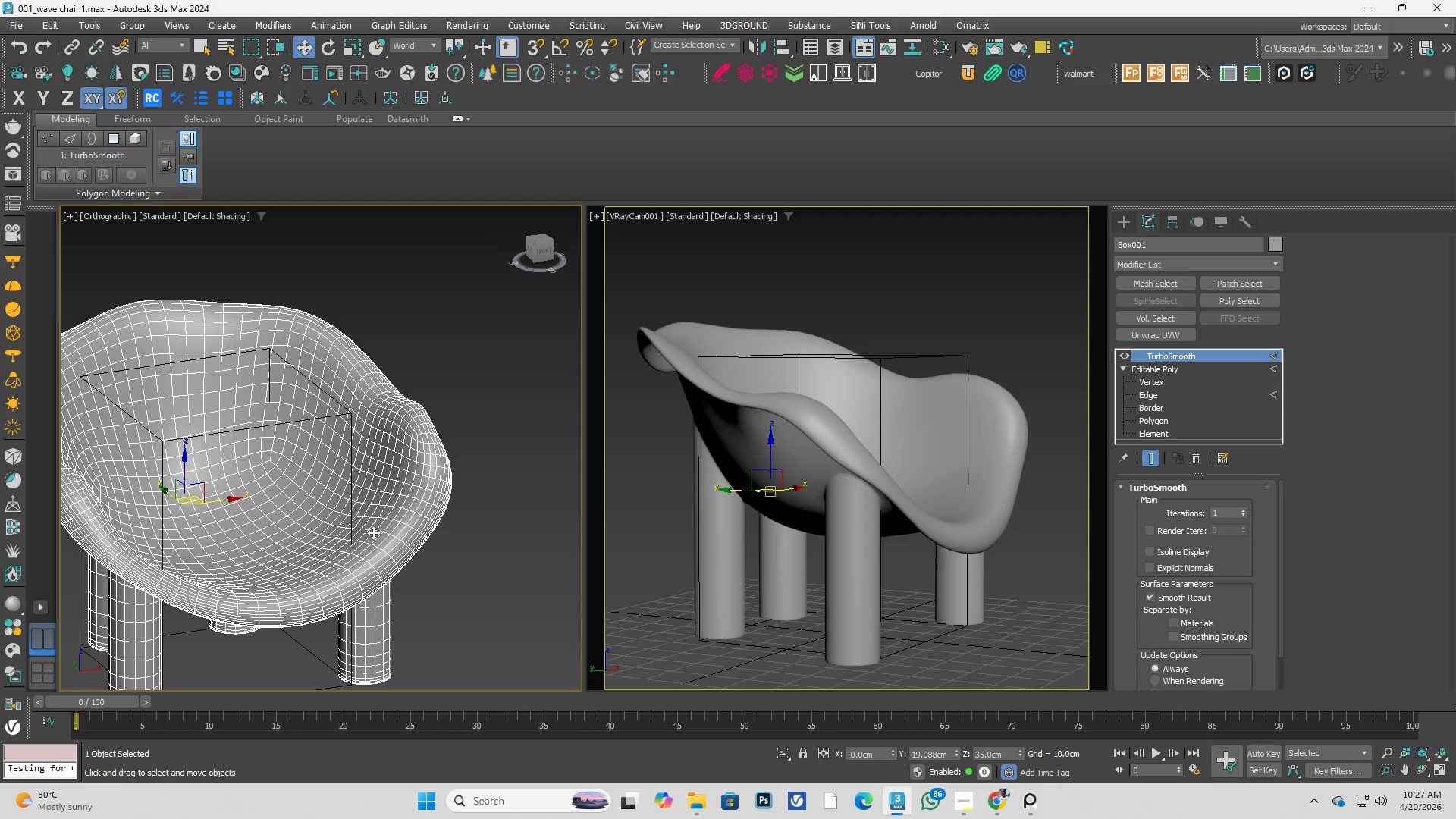 
key(Alt+AltLeft)
 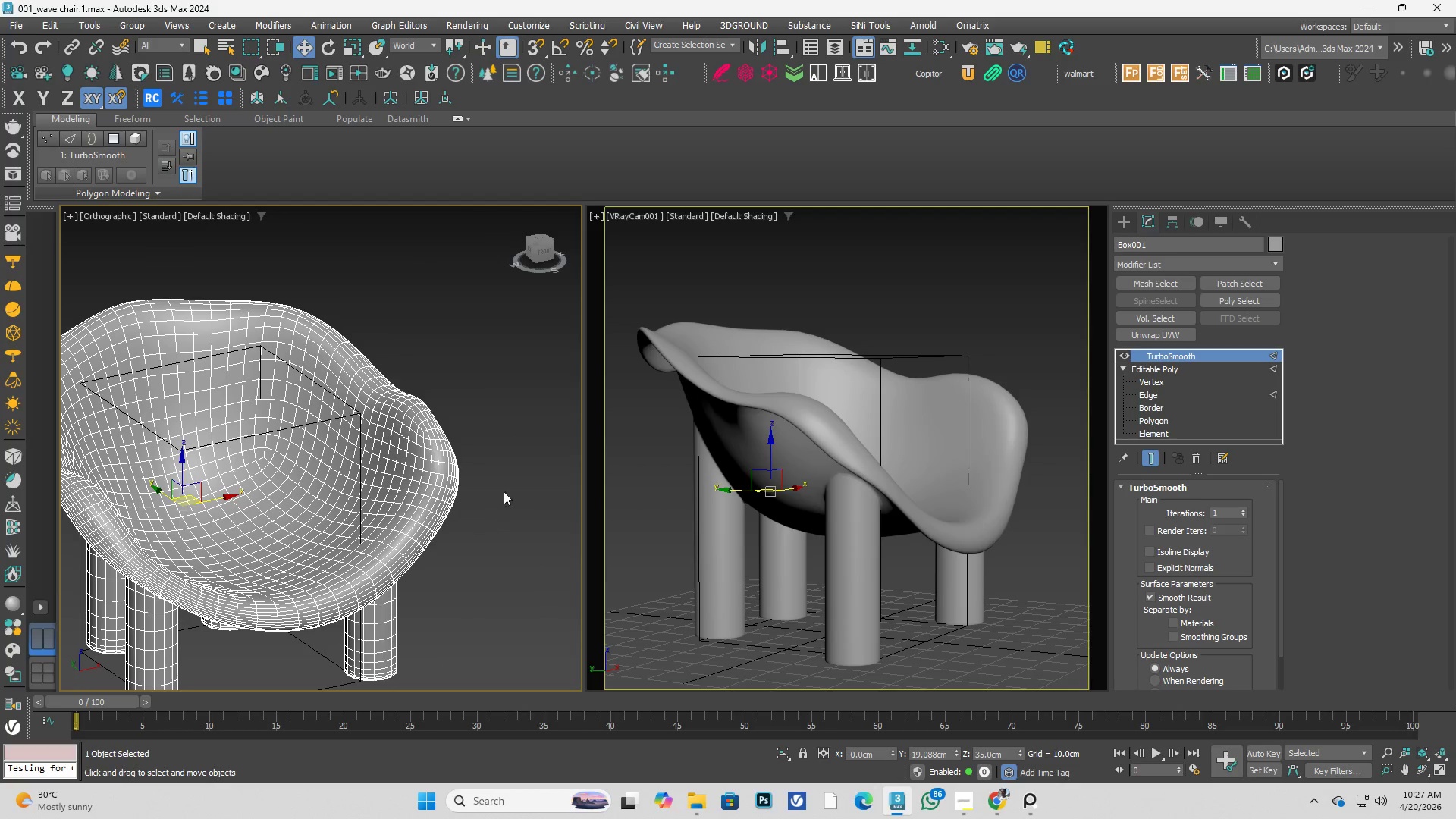 
left_click([508, 462])
 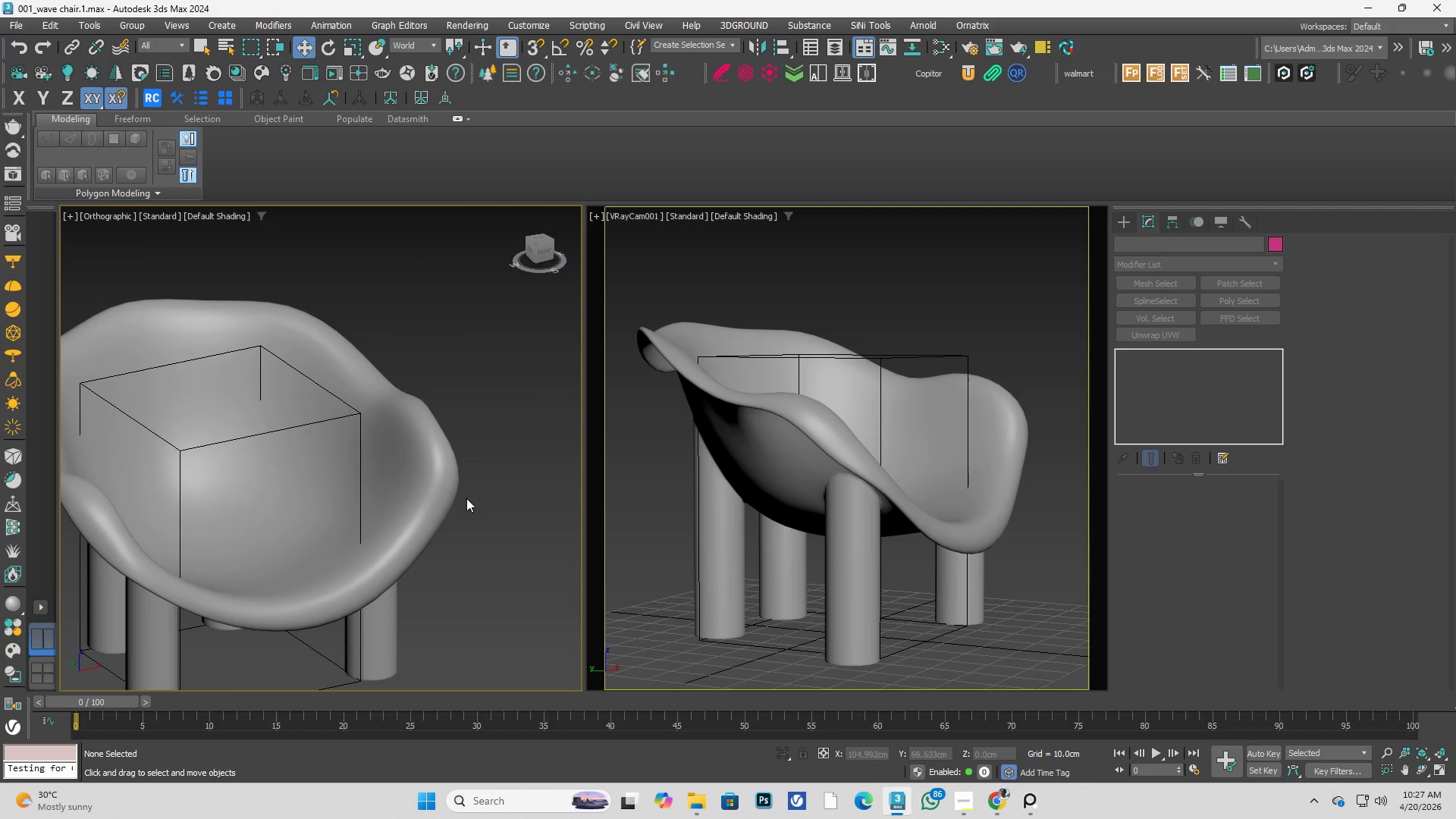 
scroll: coordinate [466, 503], scroll_direction: down, amount: 1.0
 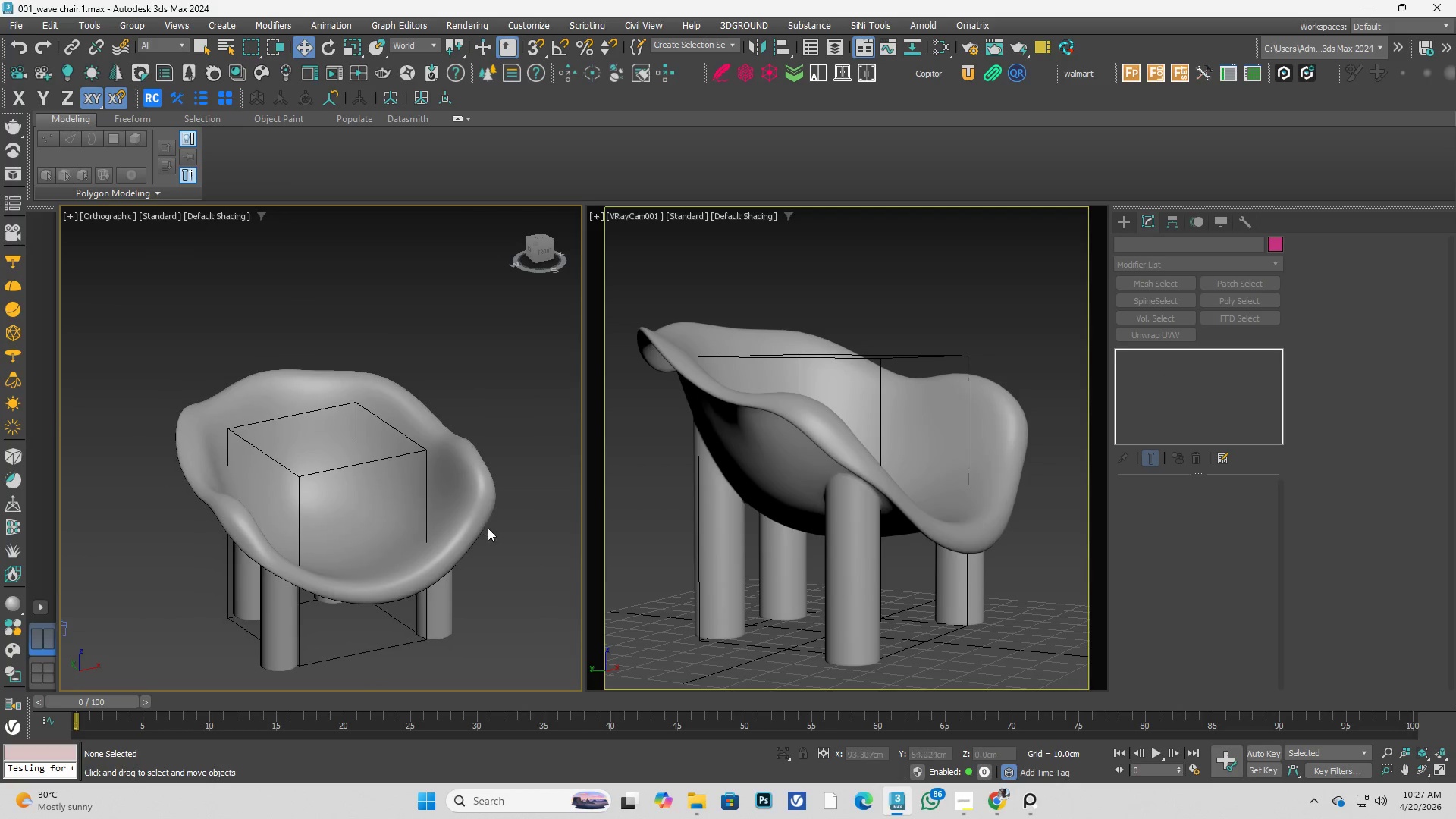 
scroll: coordinate [488, 528], scroll_direction: up, amount: 1.0
 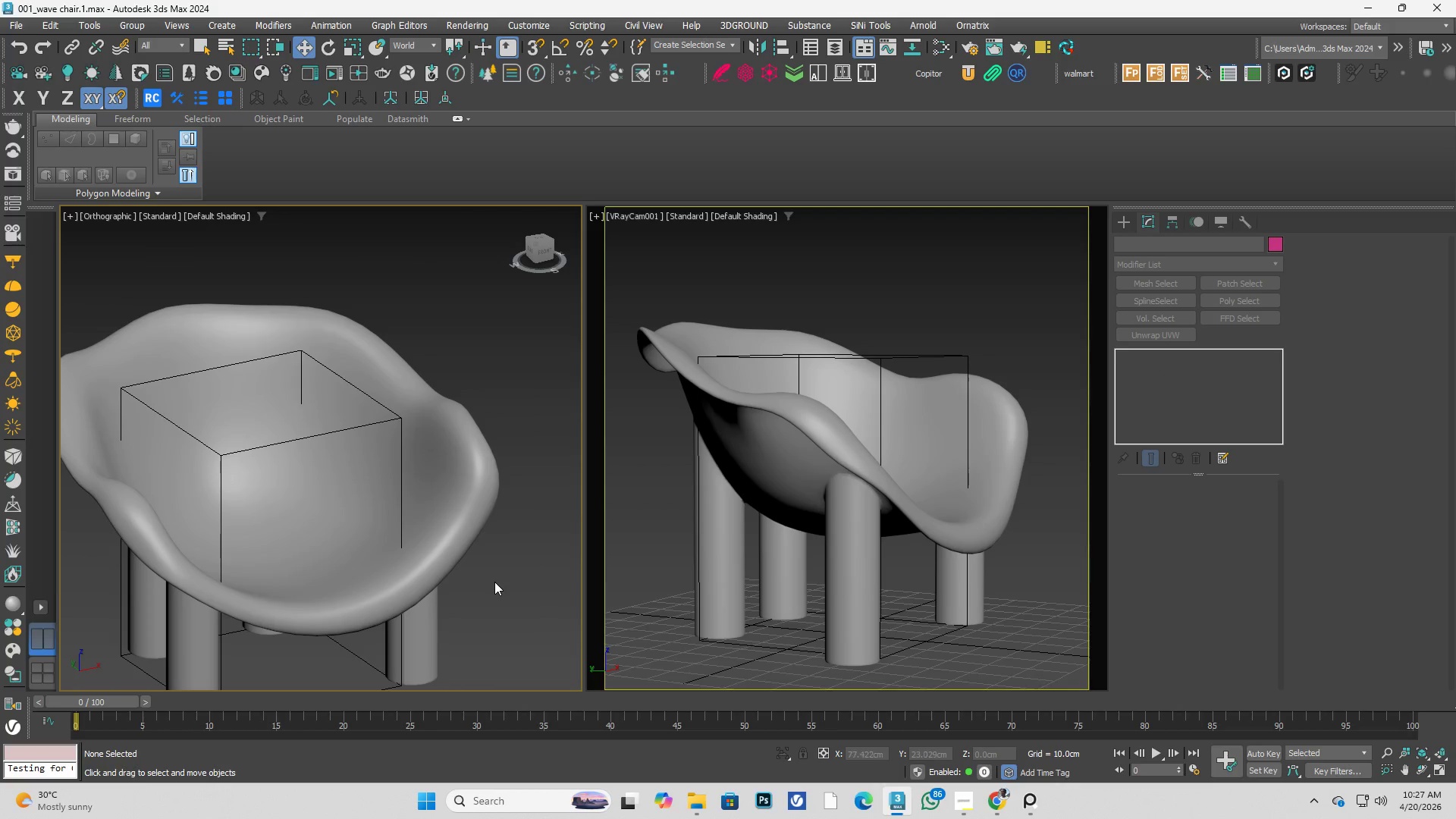 
left_click([494, 582])
 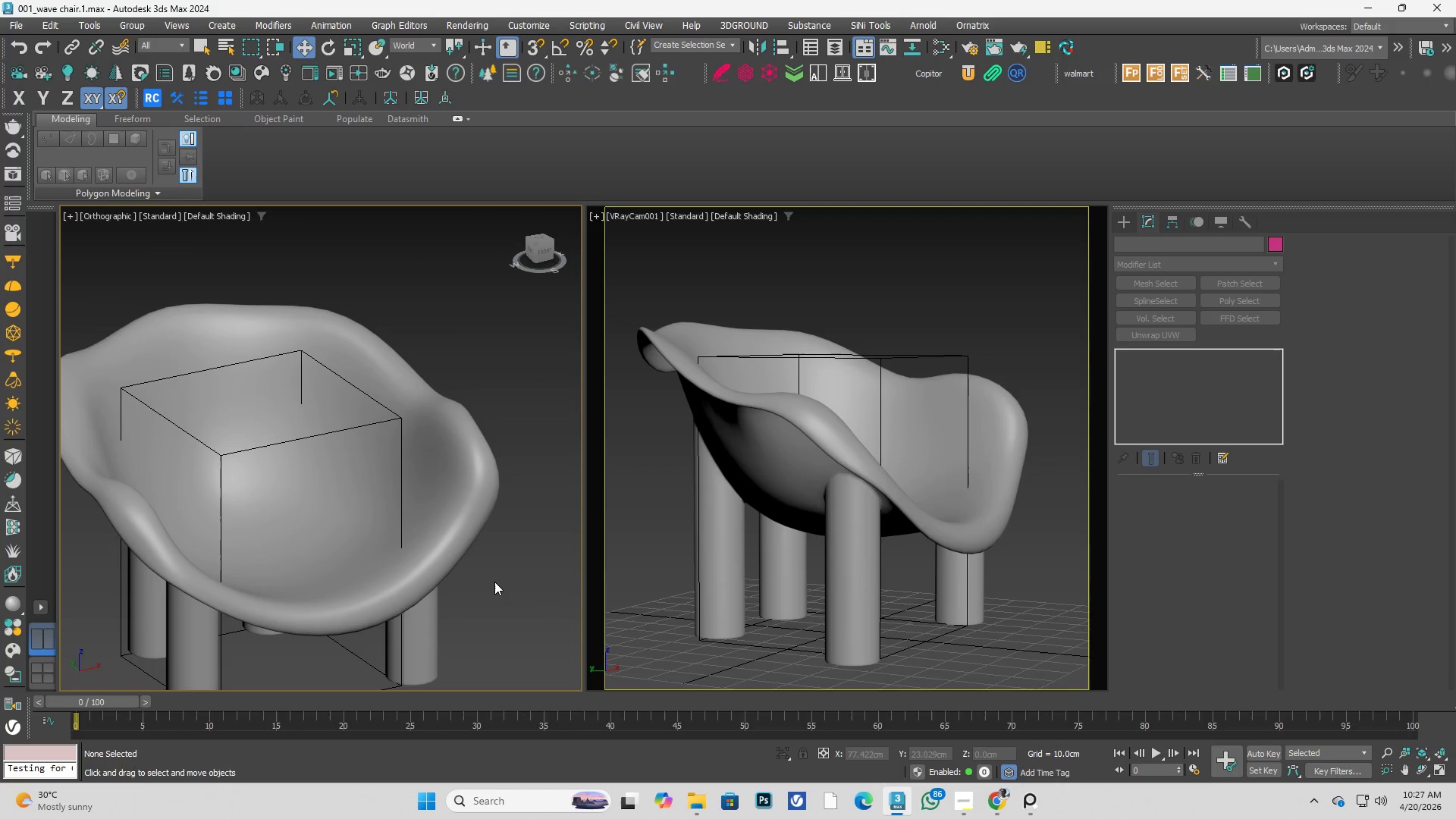 
key(Control+S)
 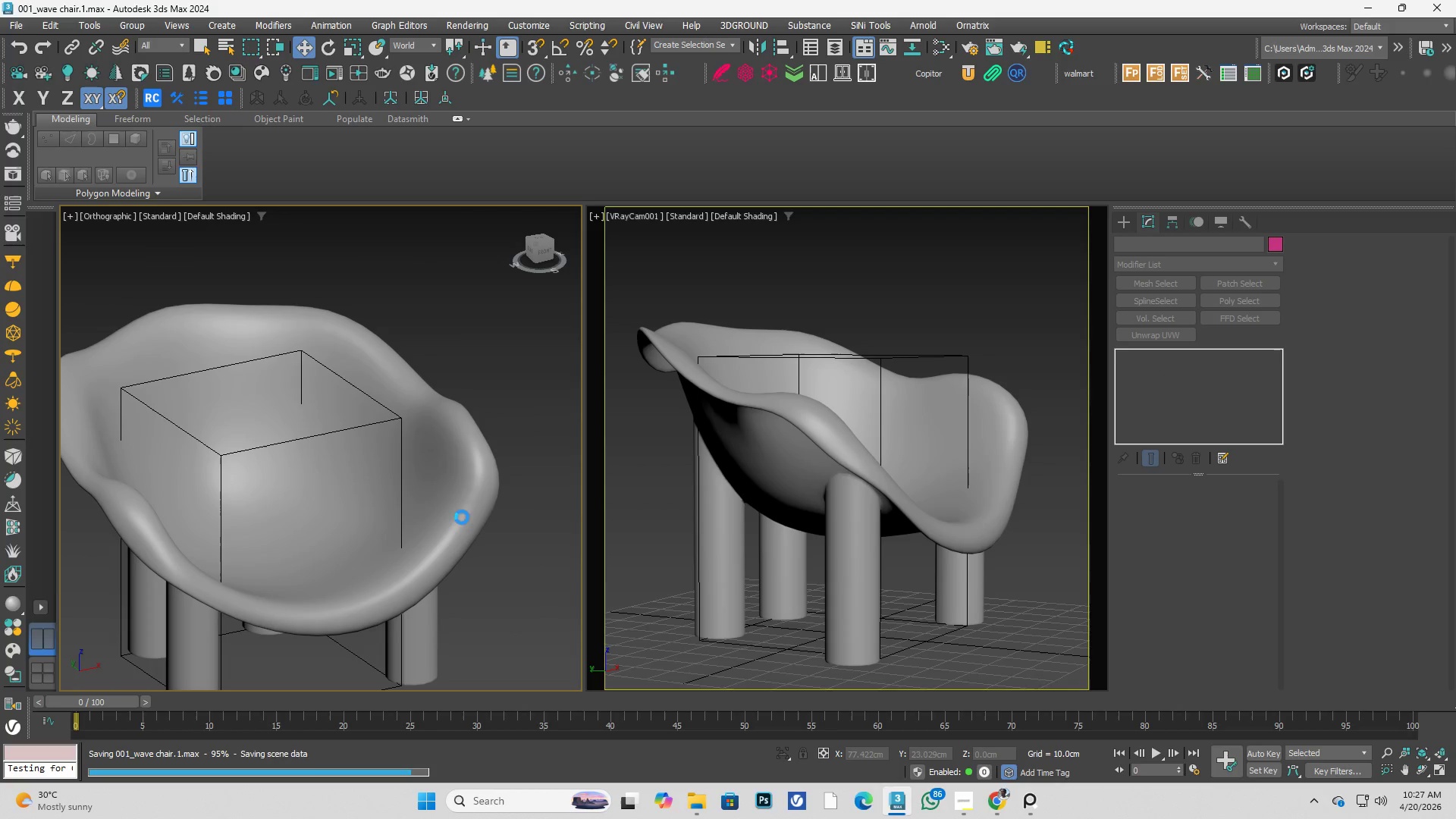 
left_click([462, 517])
 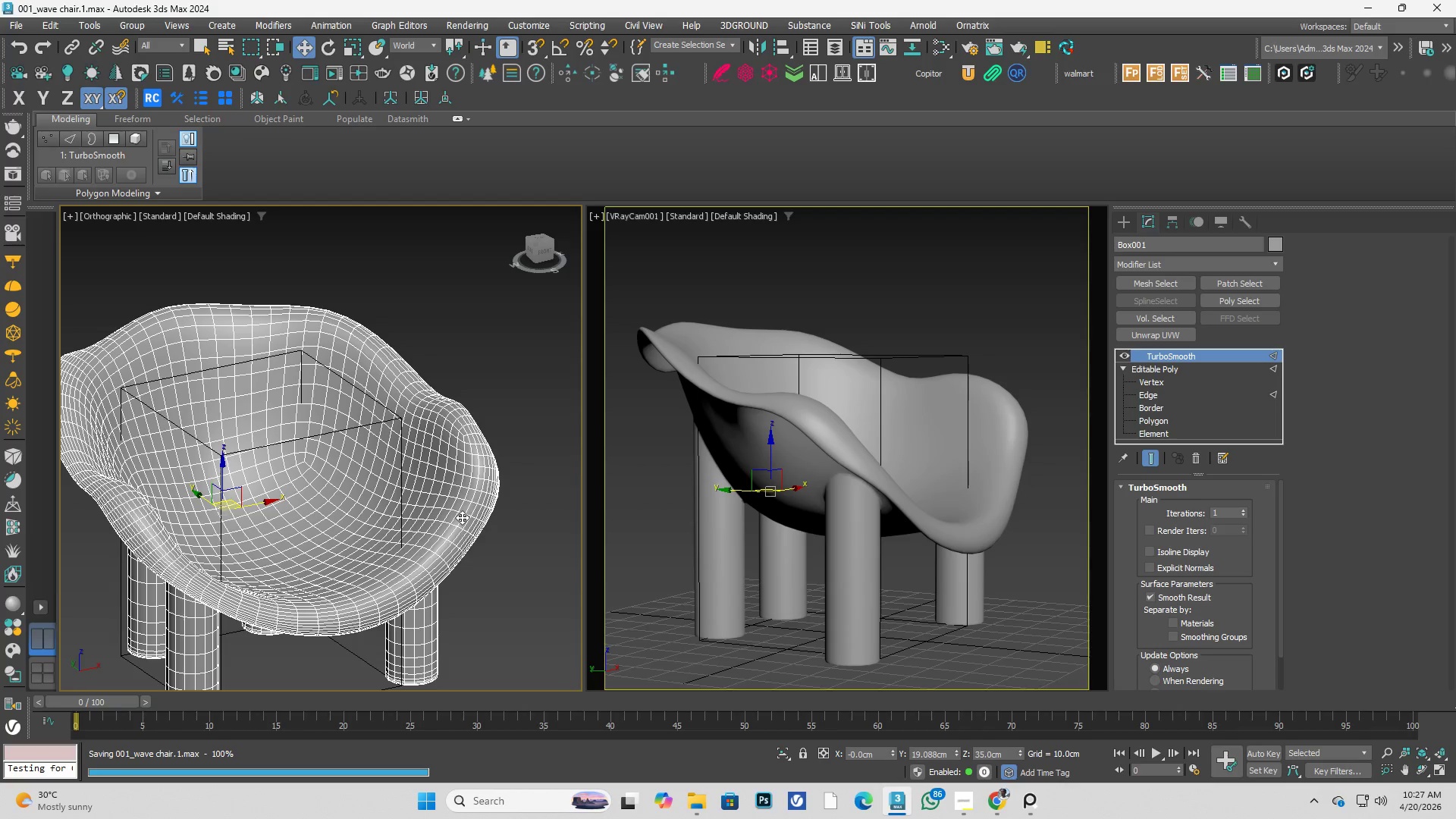 
key(M)
 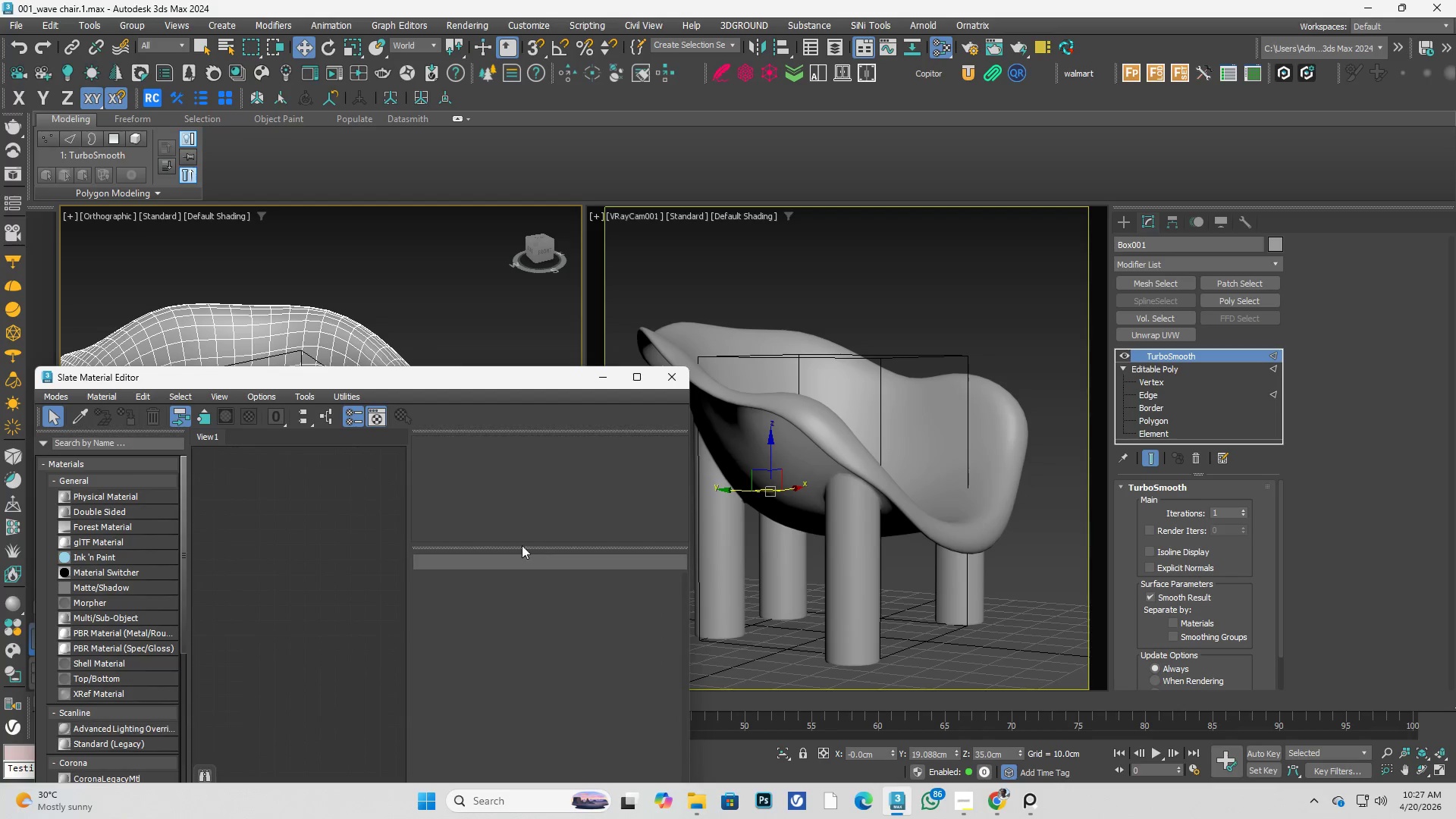 
left_click_drag(start_coordinate=[404, 384], to_coordinate=[999, 226])
 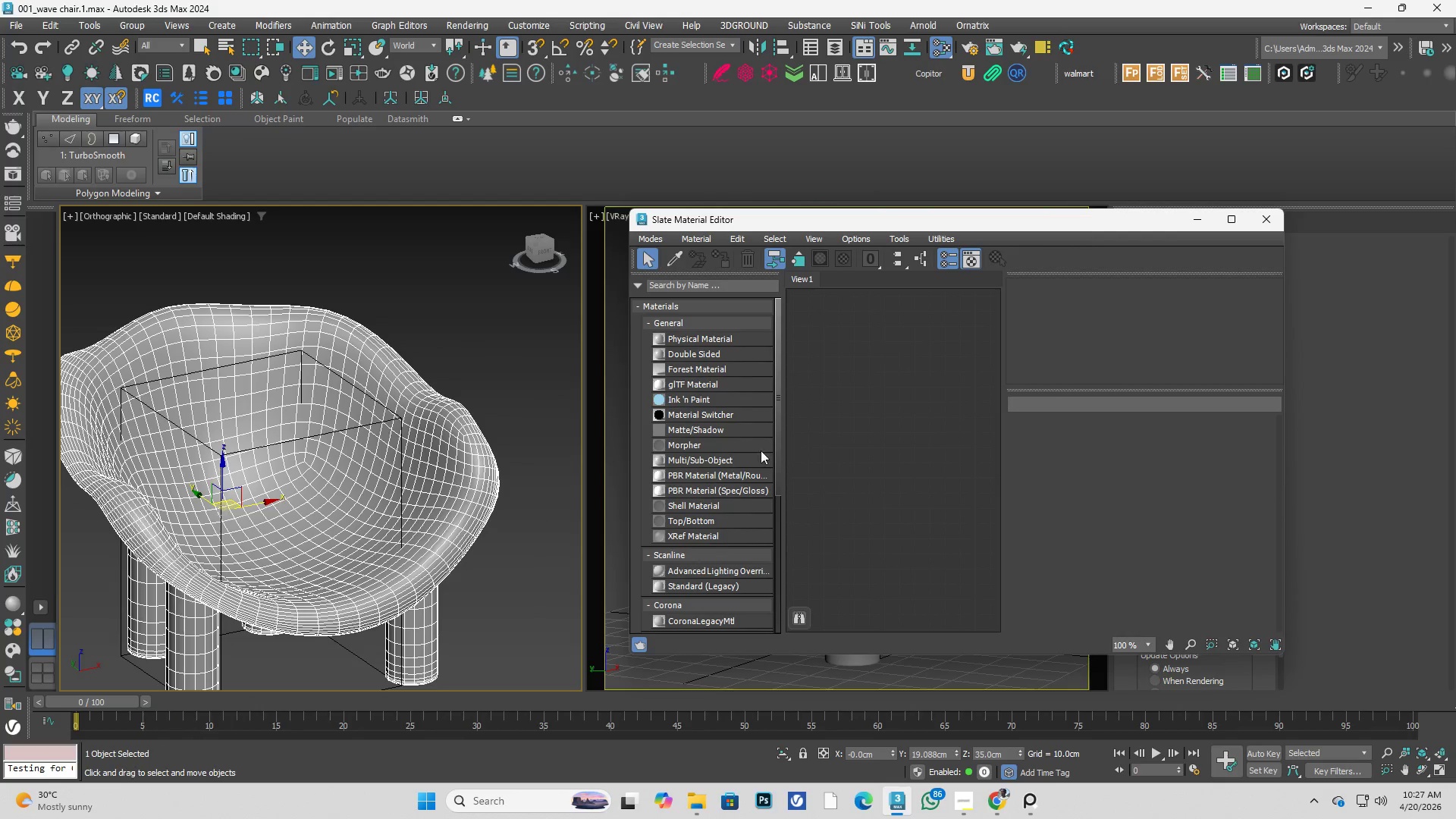 
scroll: coordinate [742, 525], scroll_direction: down, amount: 8.0
 